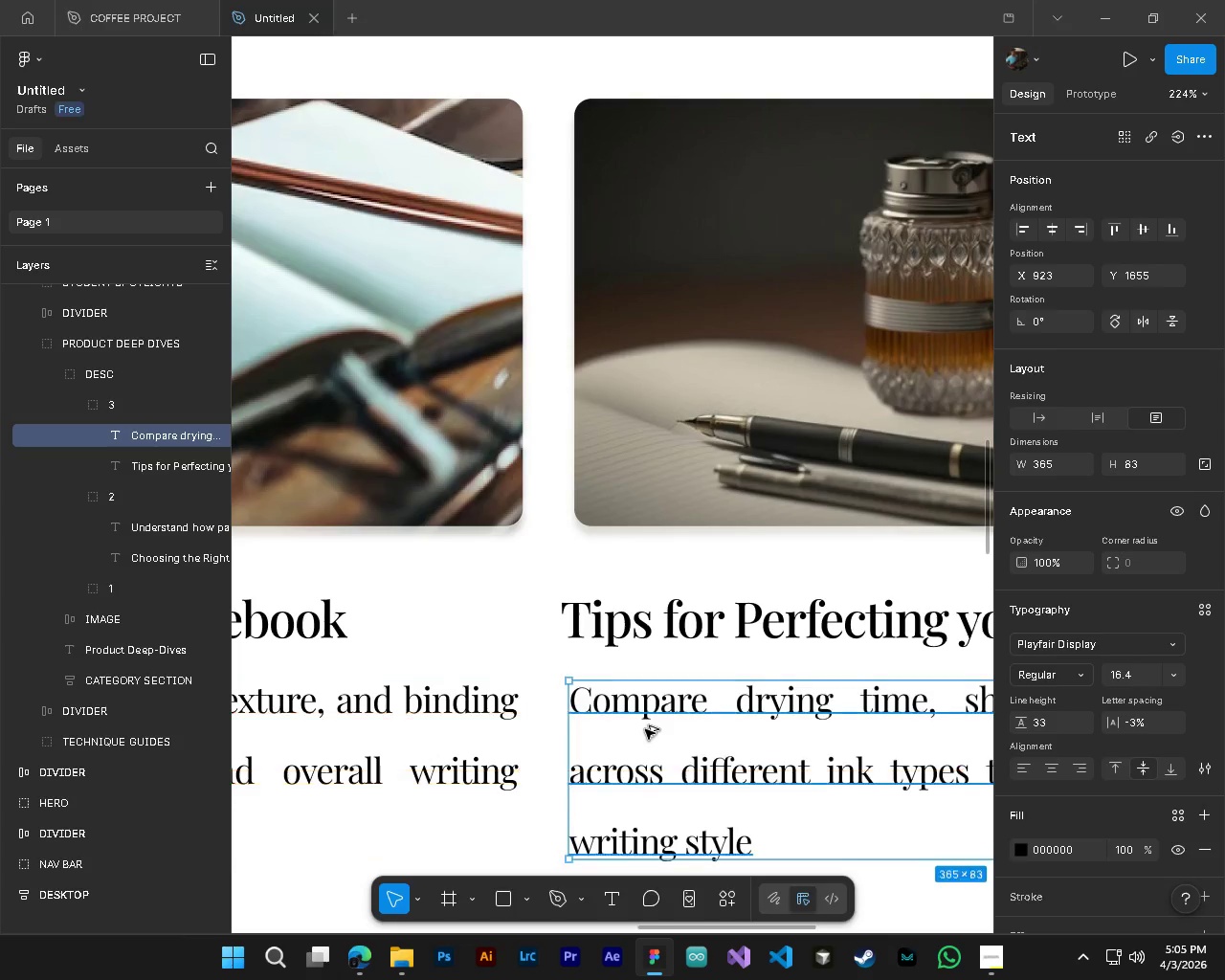 
scroll: coordinate [511, 739], scroll_direction: up, amount: 5.0
 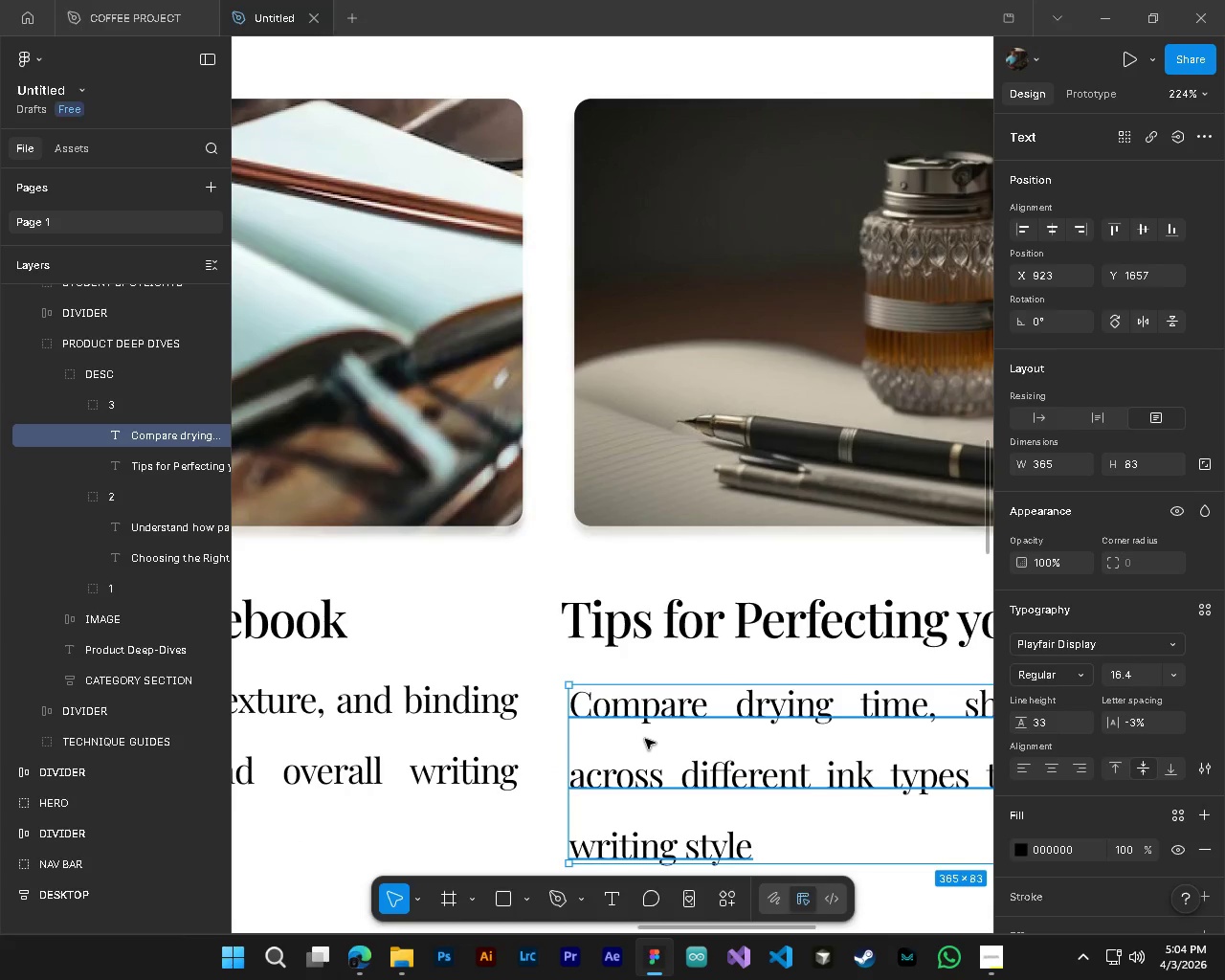 
hold_key(key=AltLeft, duration=1.12)
hold_key(key=ControlLeft, duration=1.11)
scroll: coordinate [646, 742], scroll_direction: down, amount: 11.0
 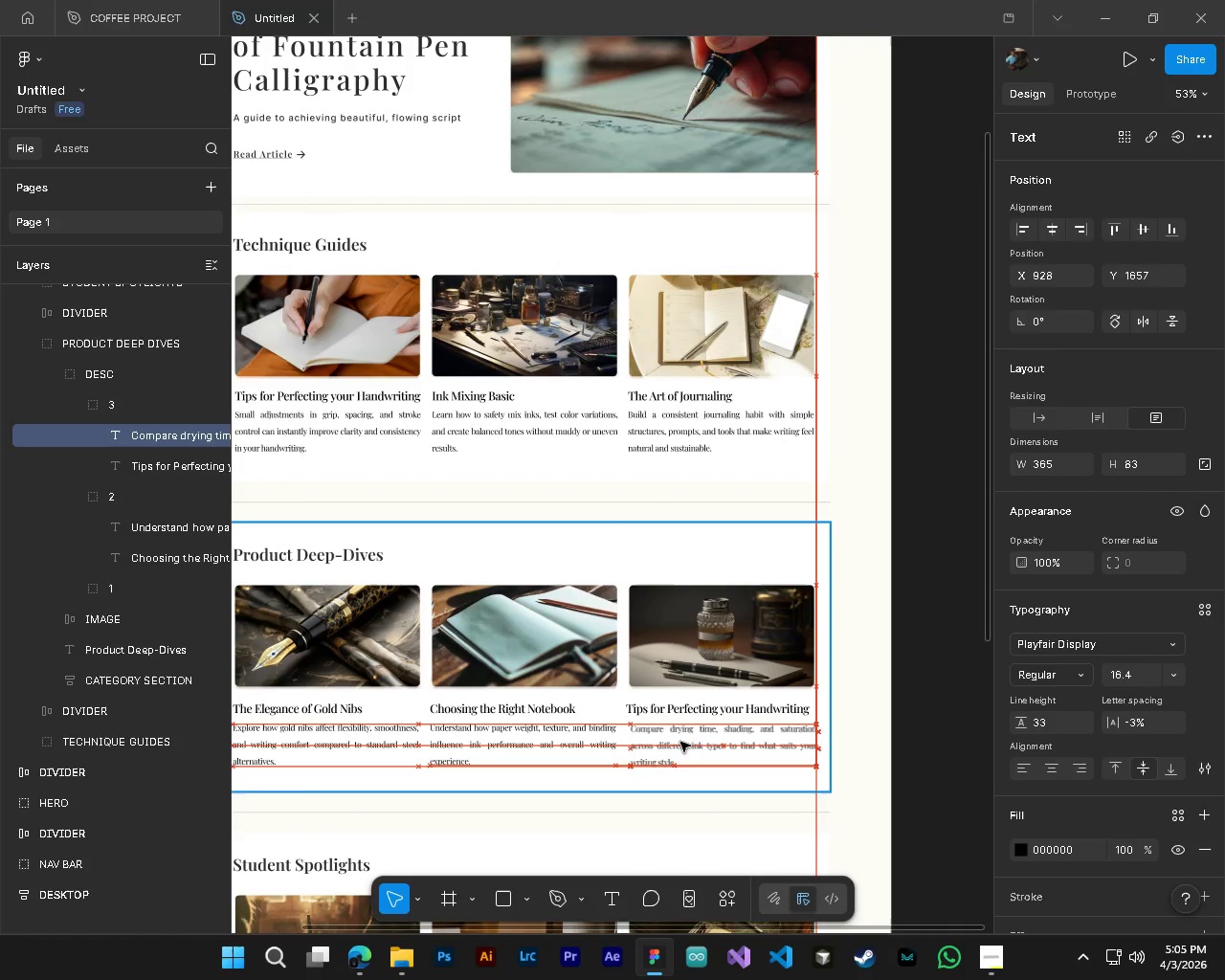 
wait(7.27)
 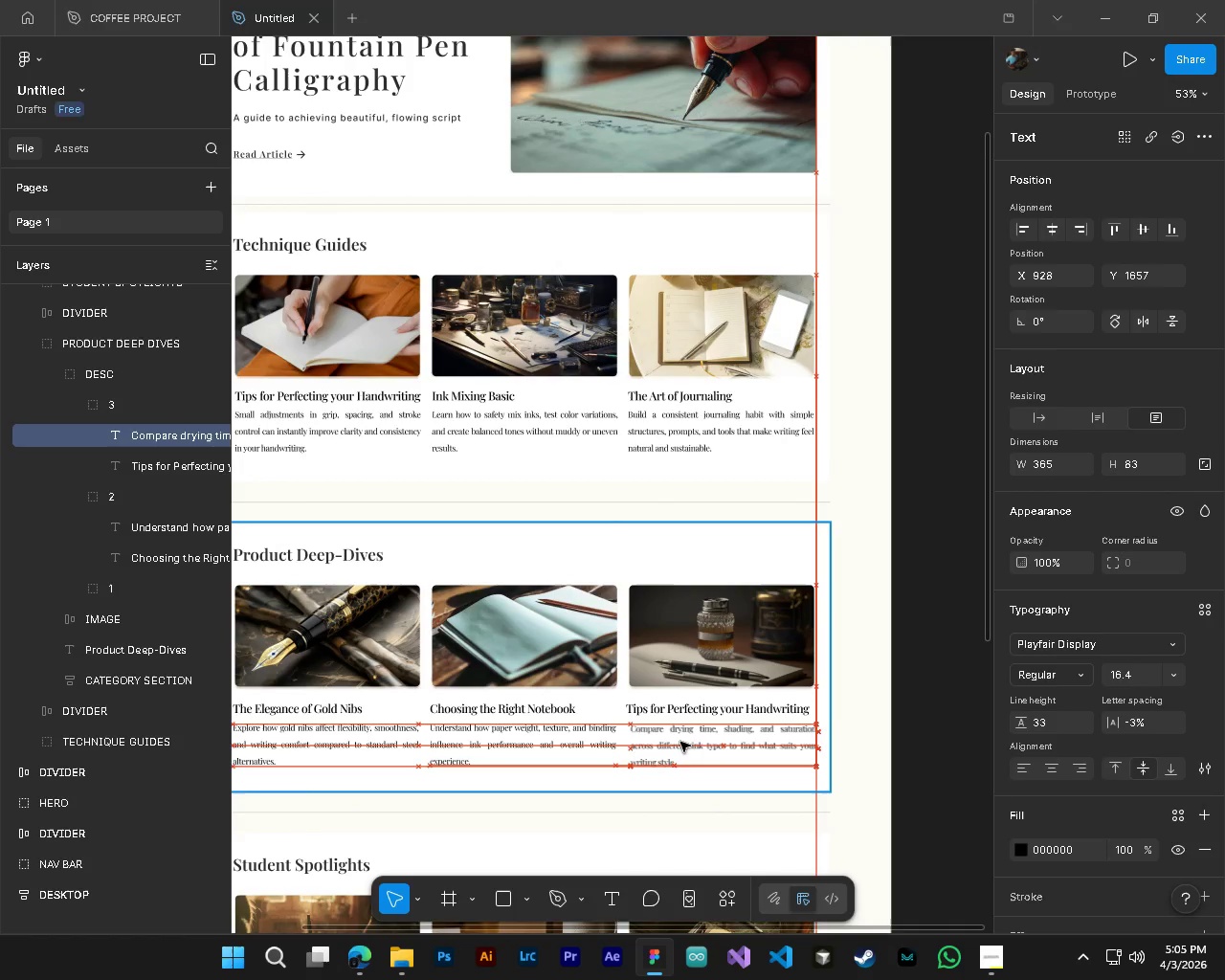 
left_click([931, 723])
 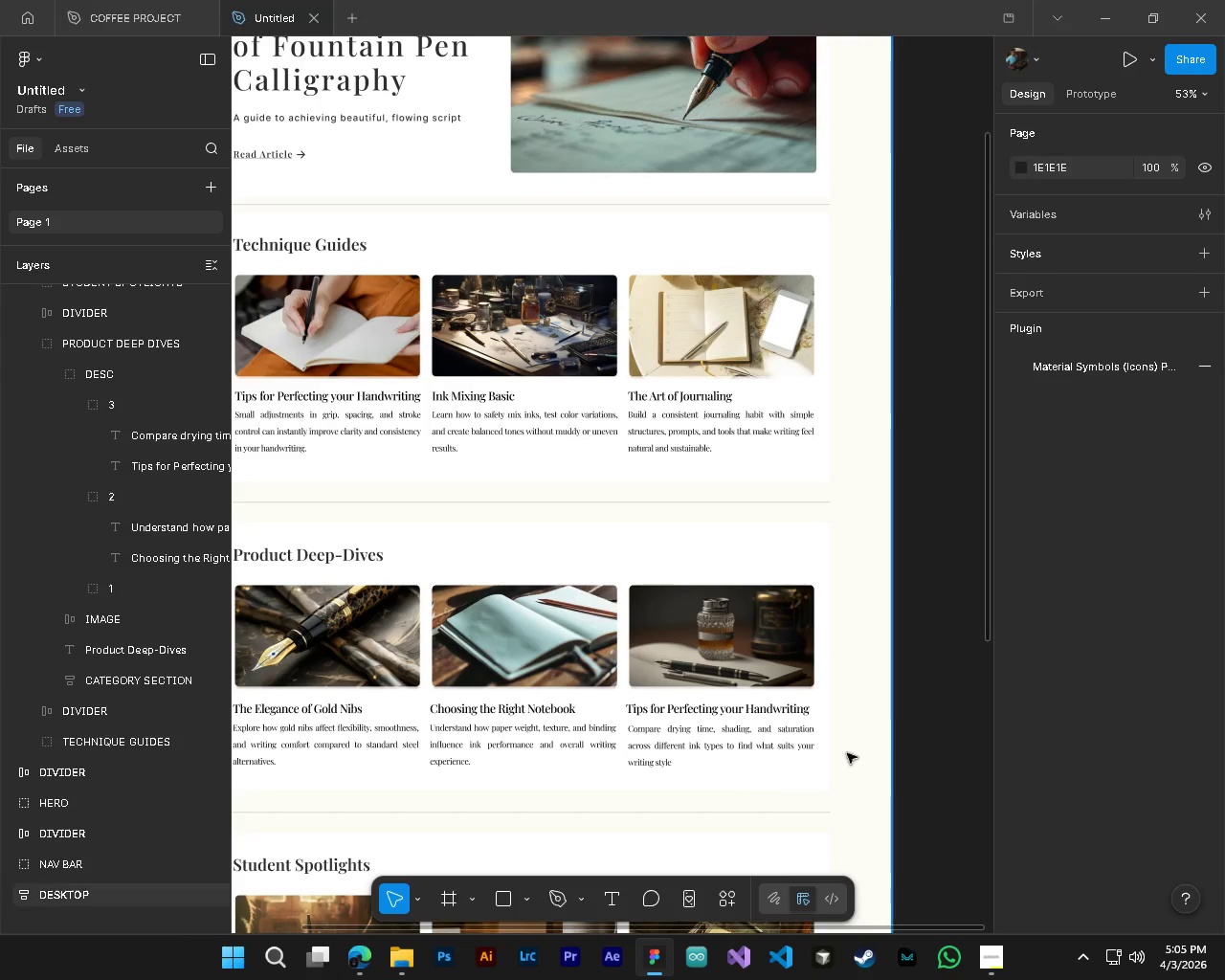 
key(Alt+Control+AltLeft)
 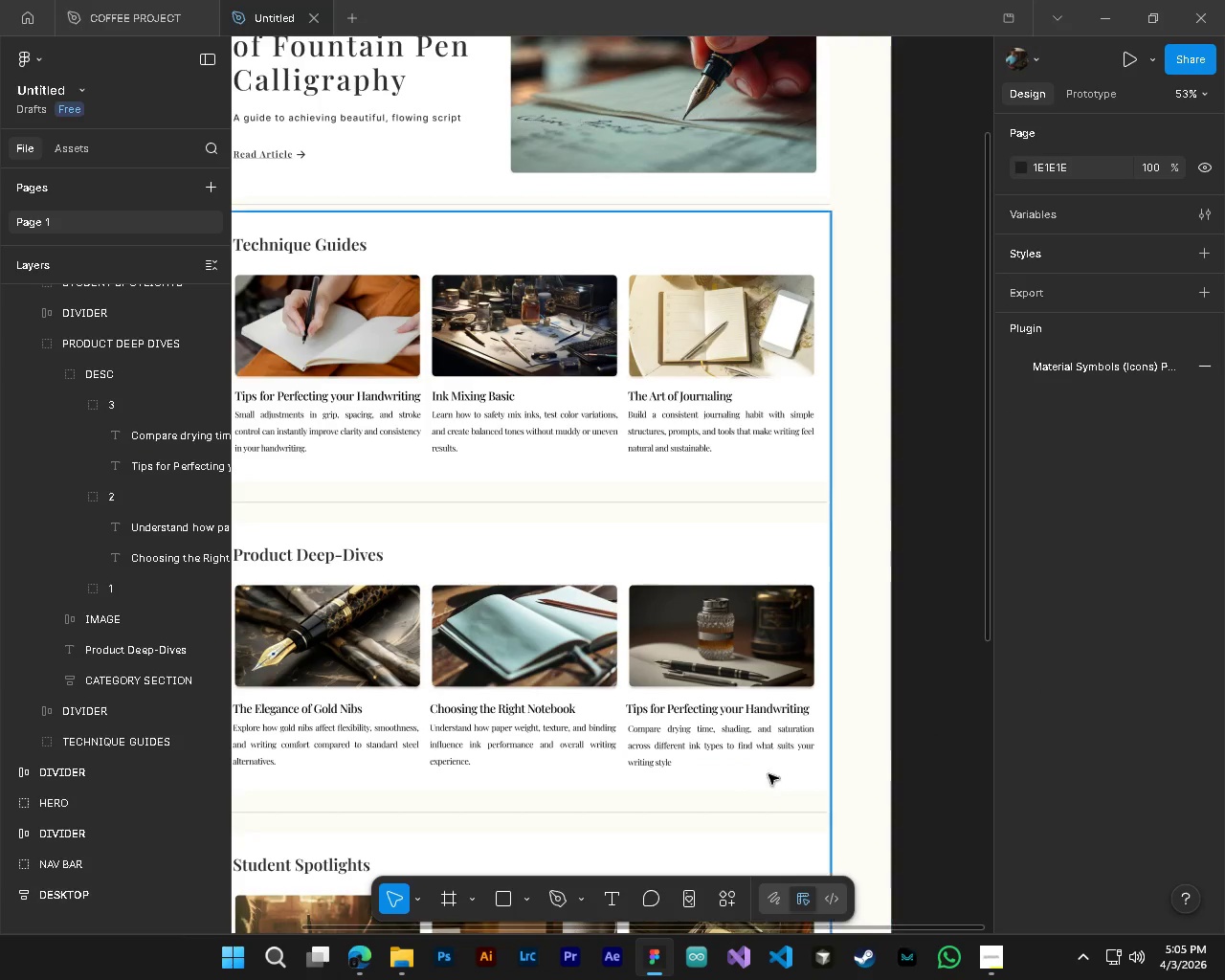 
hold_key(key=ControlLeft, duration=2.48)
 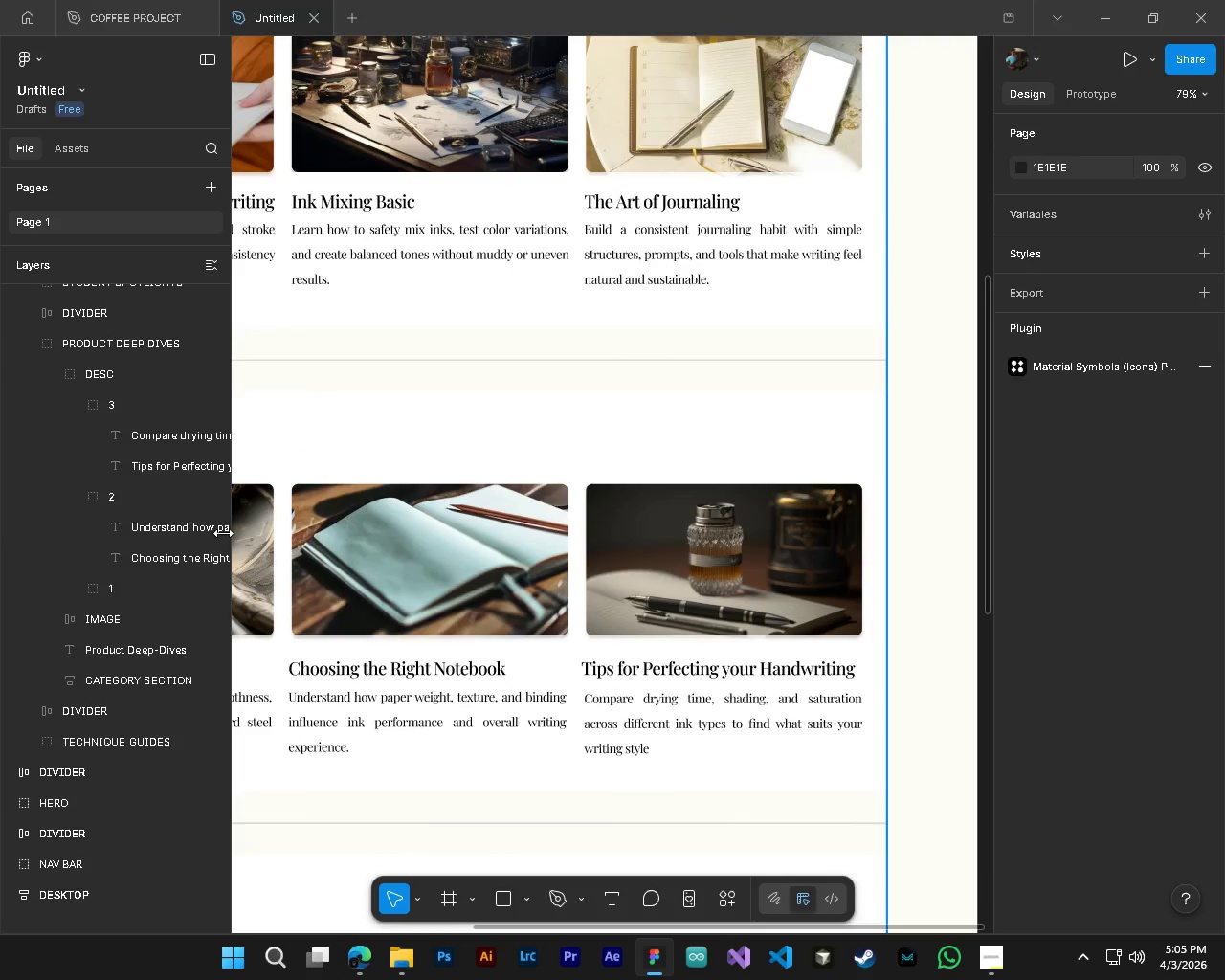 
hold_key(key=AltLeft, duration=1.5)
 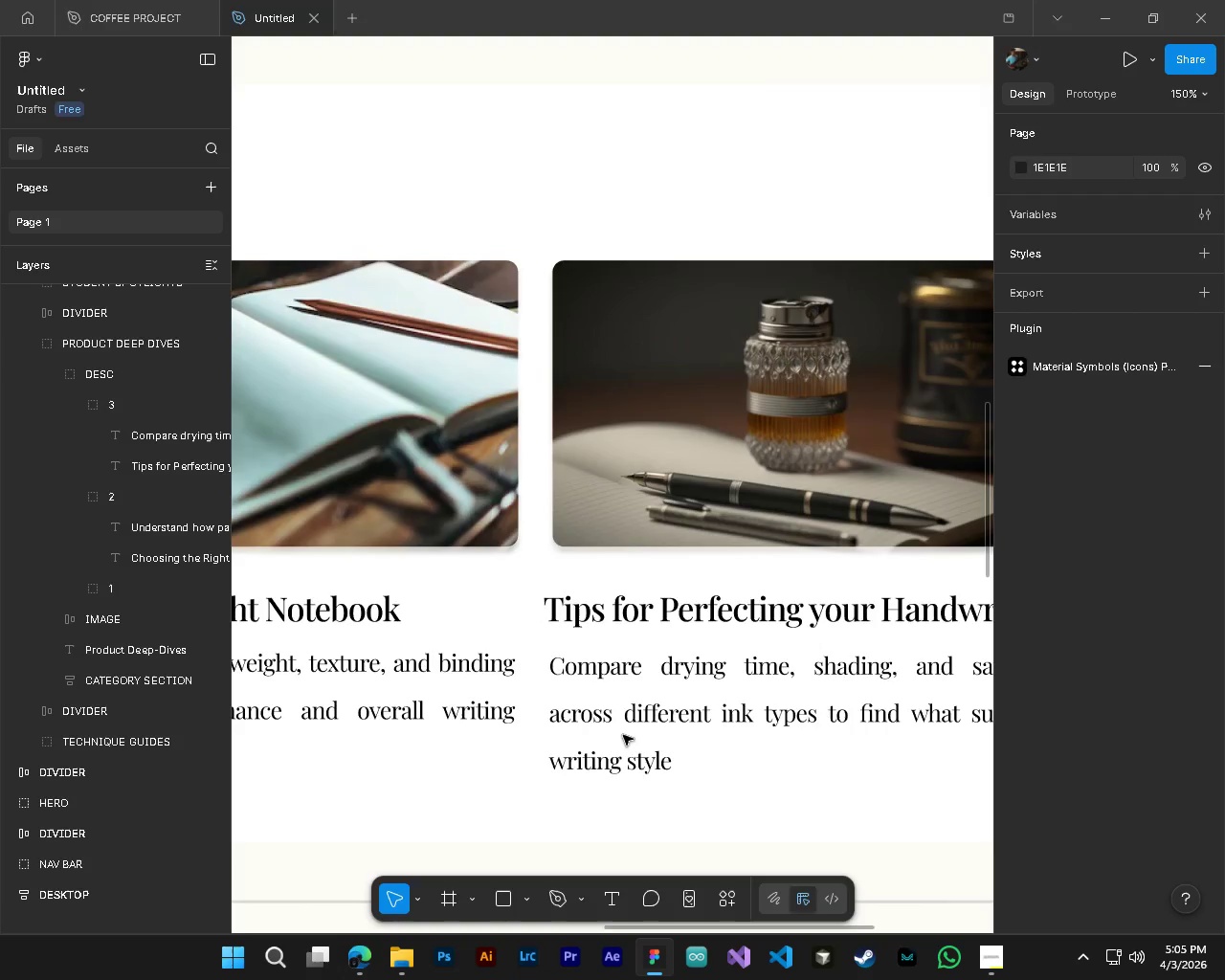 
hold_key(key=AltLeft, duration=0.94)
 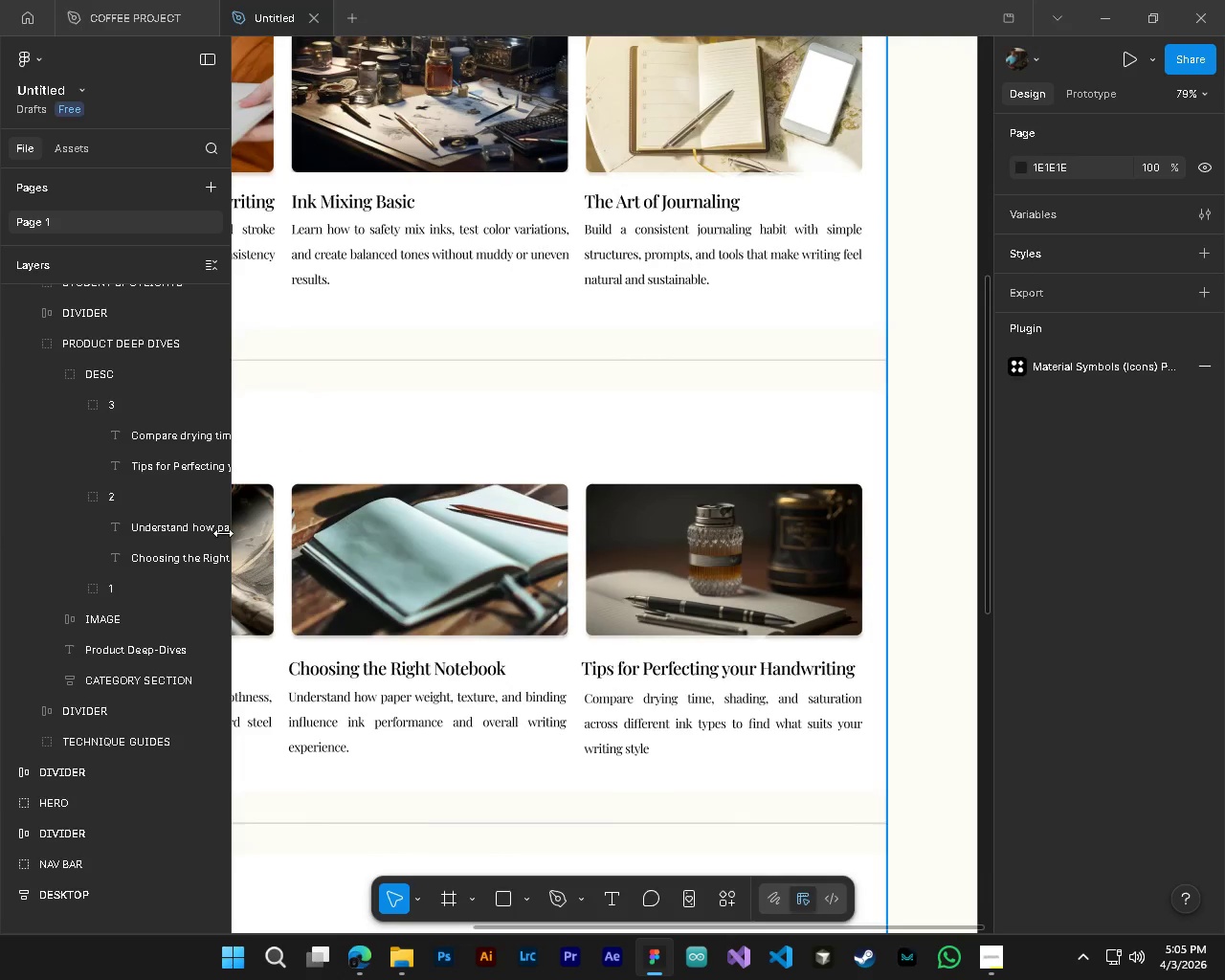 
scroll: coordinate [692, 774], scroll_direction: up, amount: 5.0
 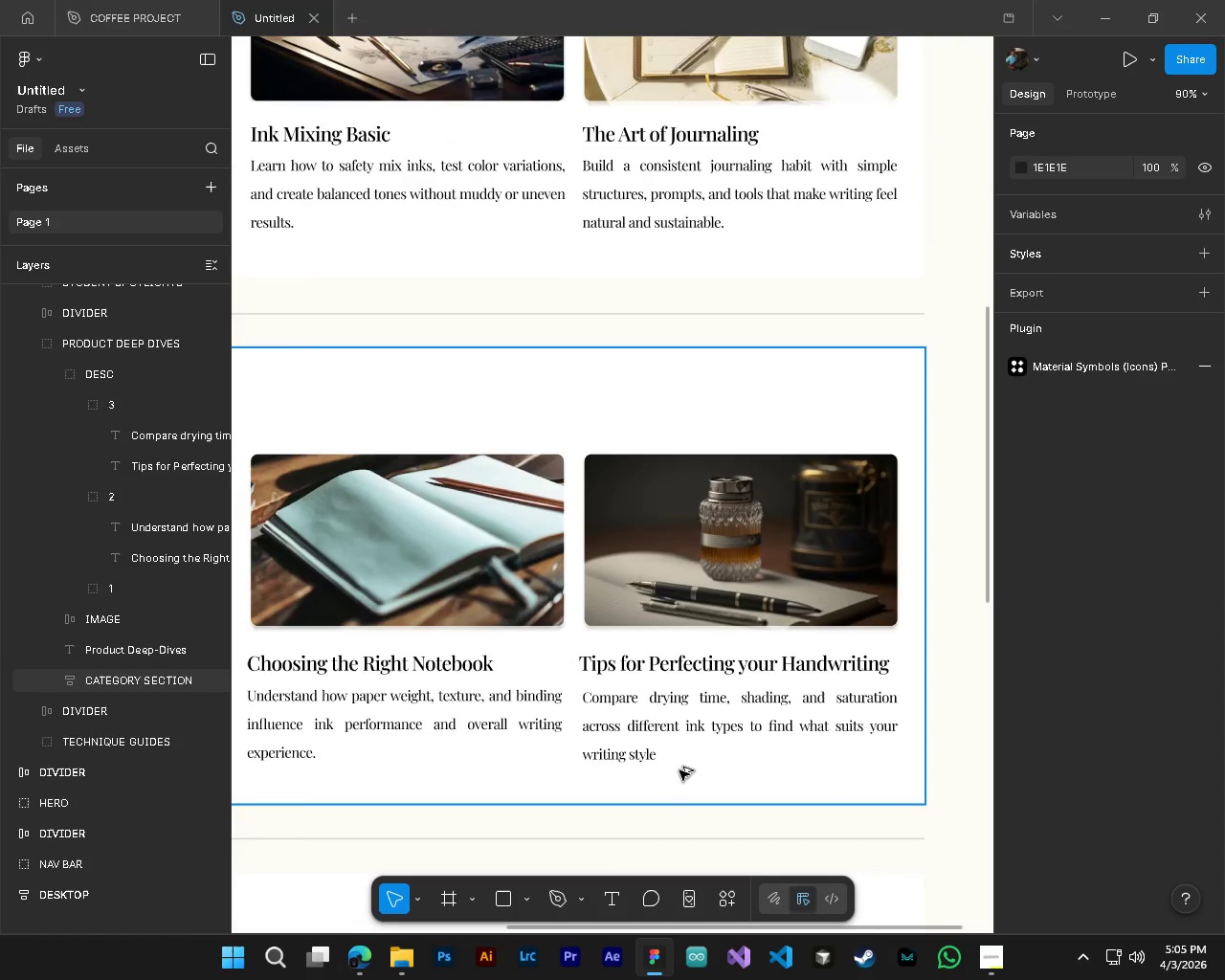 
left_click([154, 433])
 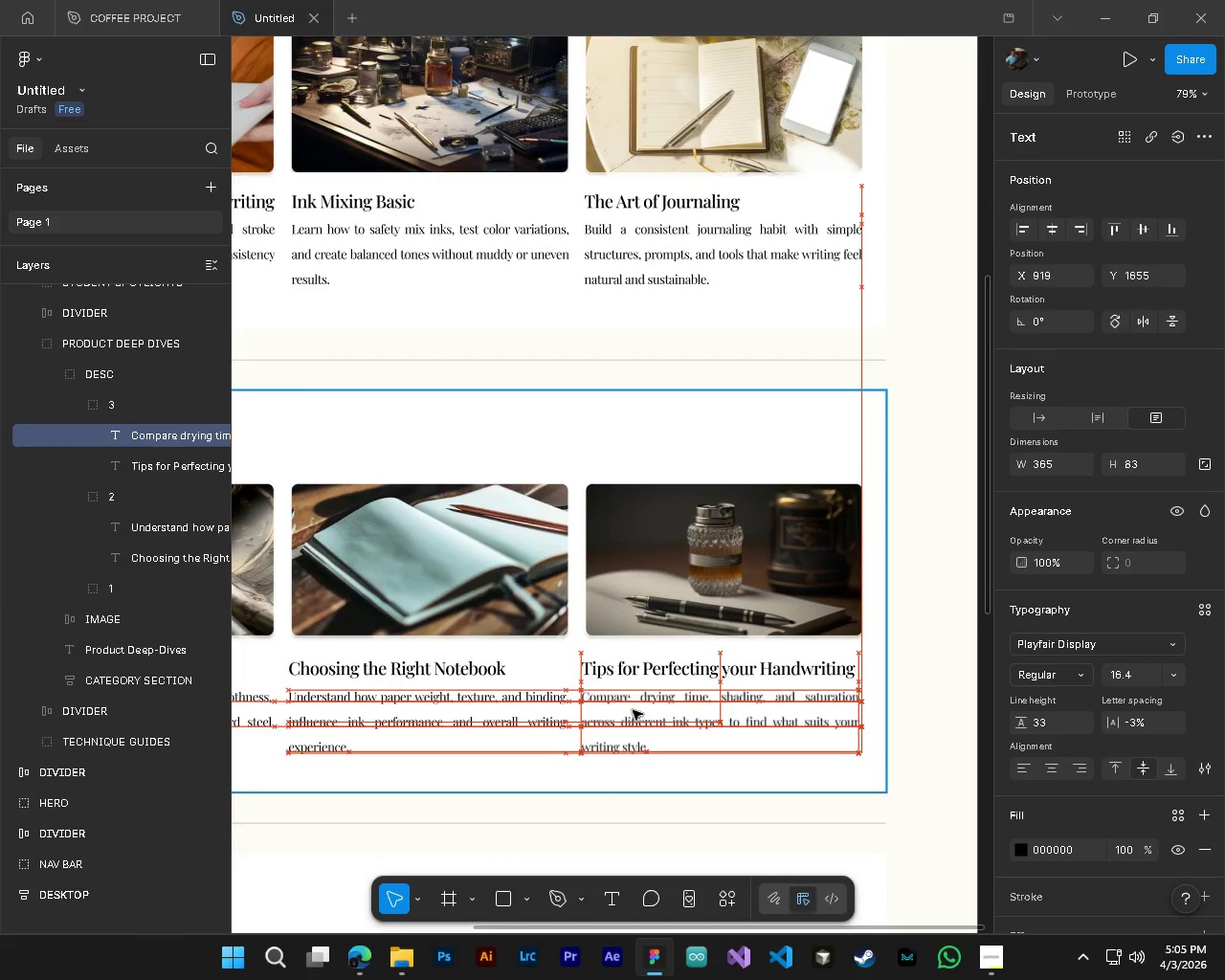 
scroll: coordinate [623, 735], scroll_direction: up, amount: 5.0
 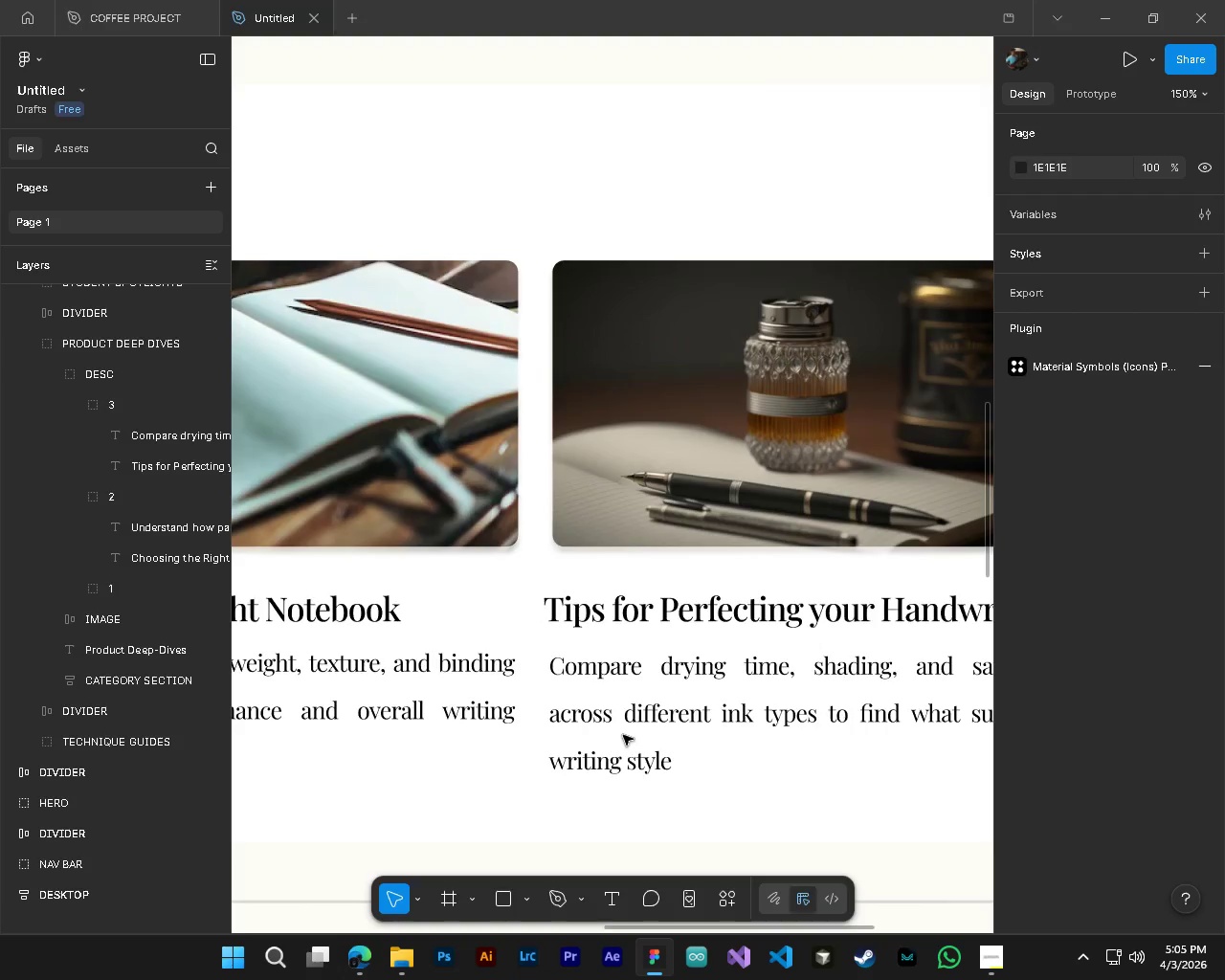 
scroll: coordinate [623, 735], scroll_direction: down, amount: 5.0
 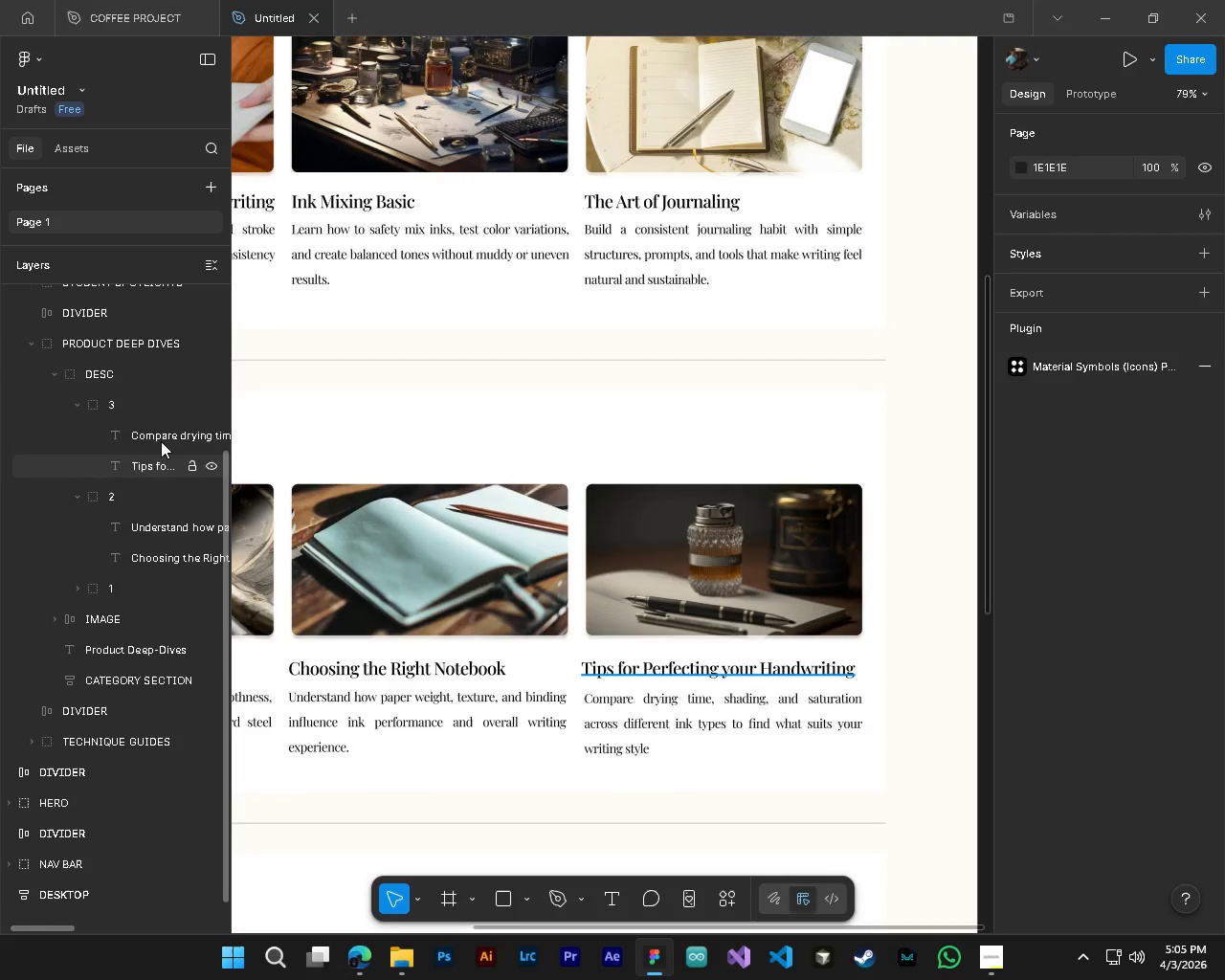 
key(Alt+AltLeft)
 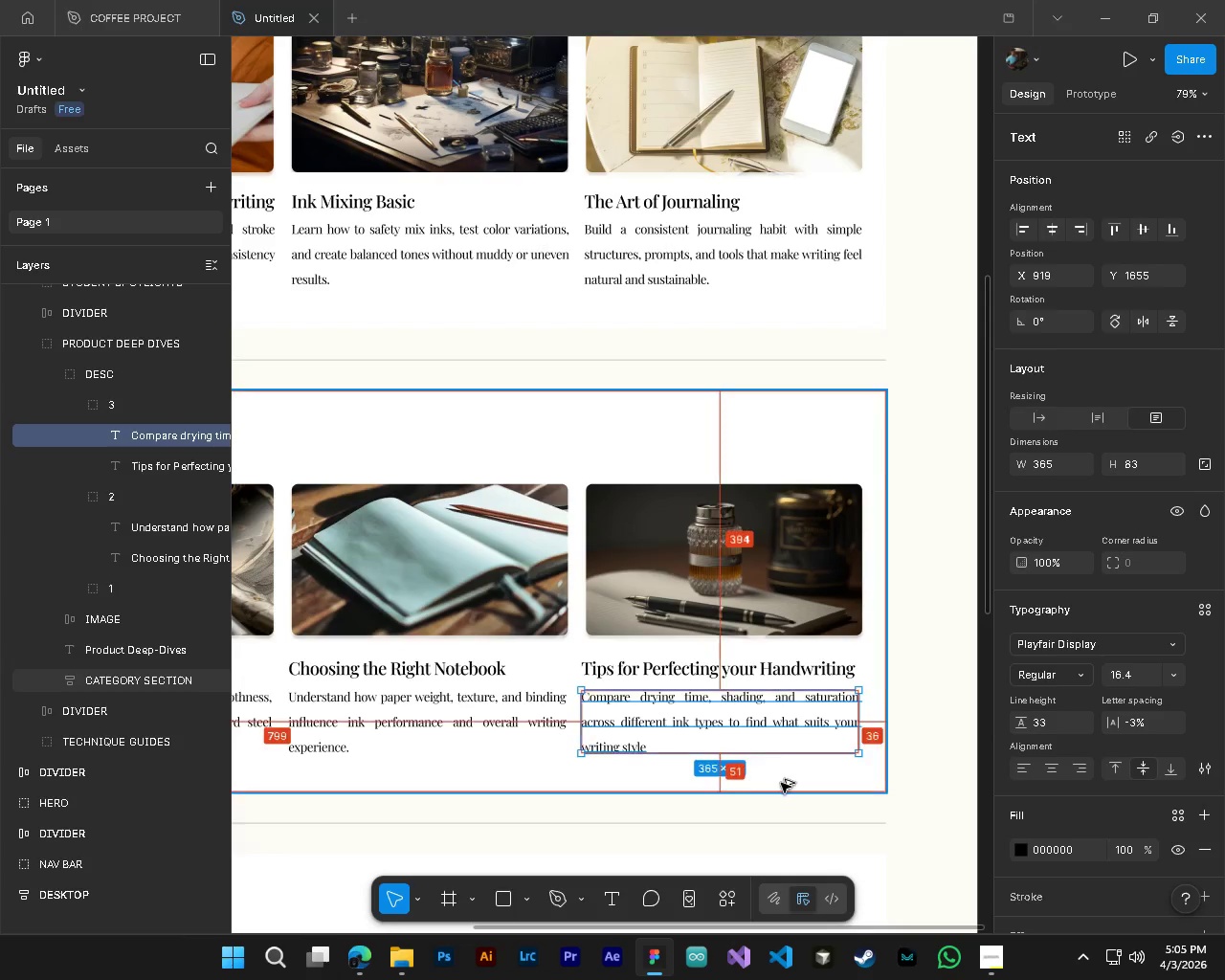 
key(Alt+Control+ControlLeft)
 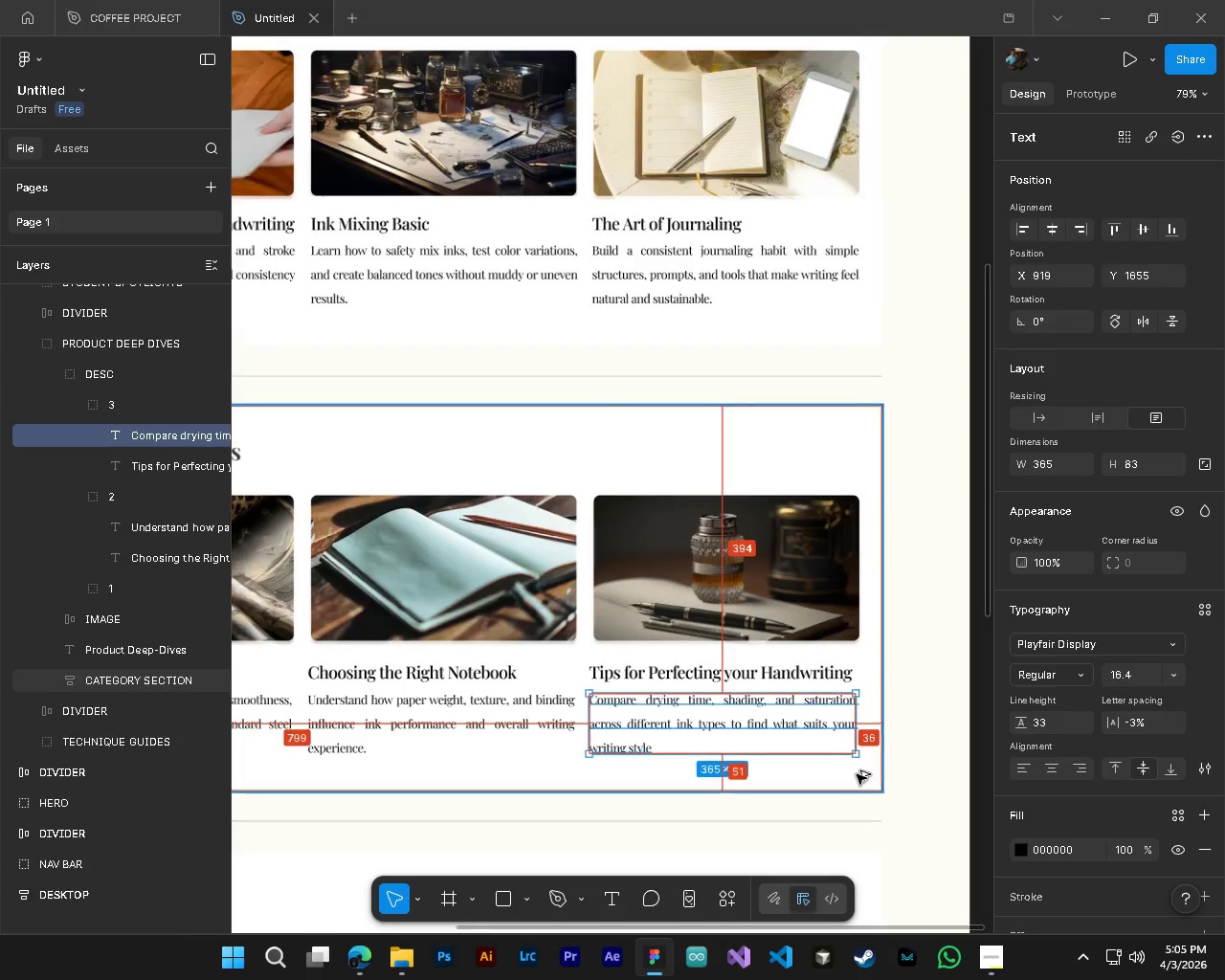 
hold_key(key=AltLeft, duration=2.17)
 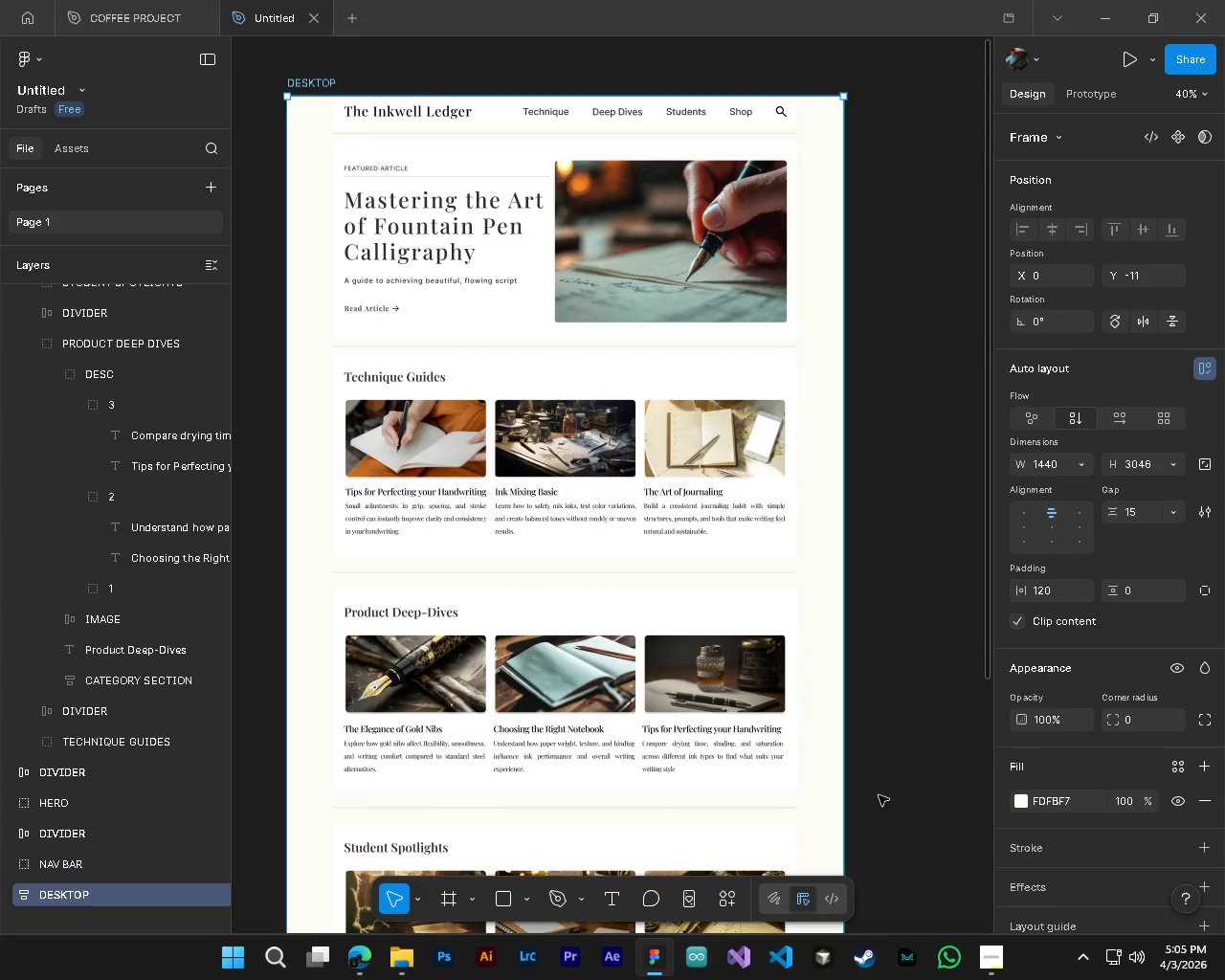 
hold_key(key=ControlLeft, duration=1.51)
 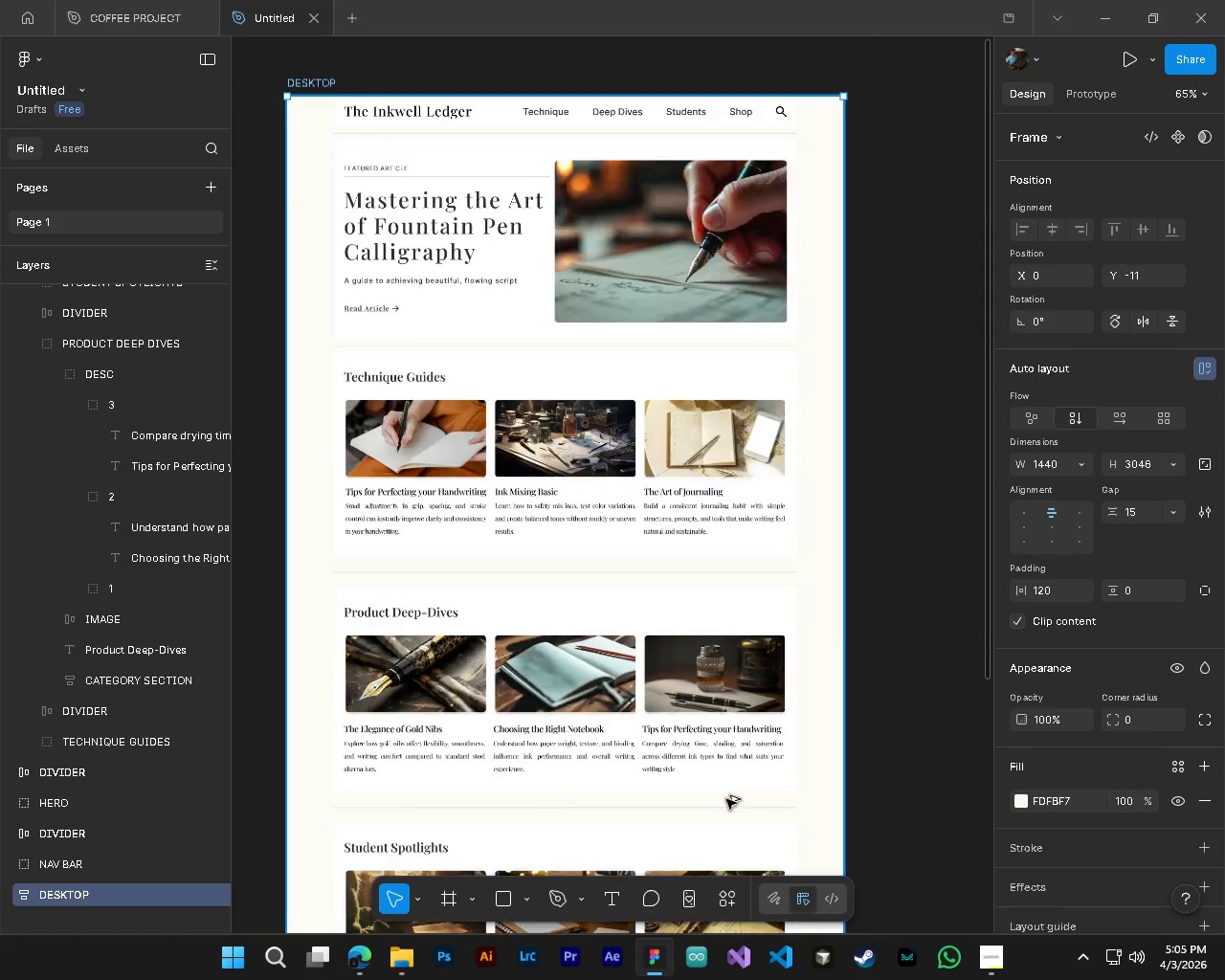 
scroll: coordinate [782, 784], scroll_direction: down, amount: 1.0
 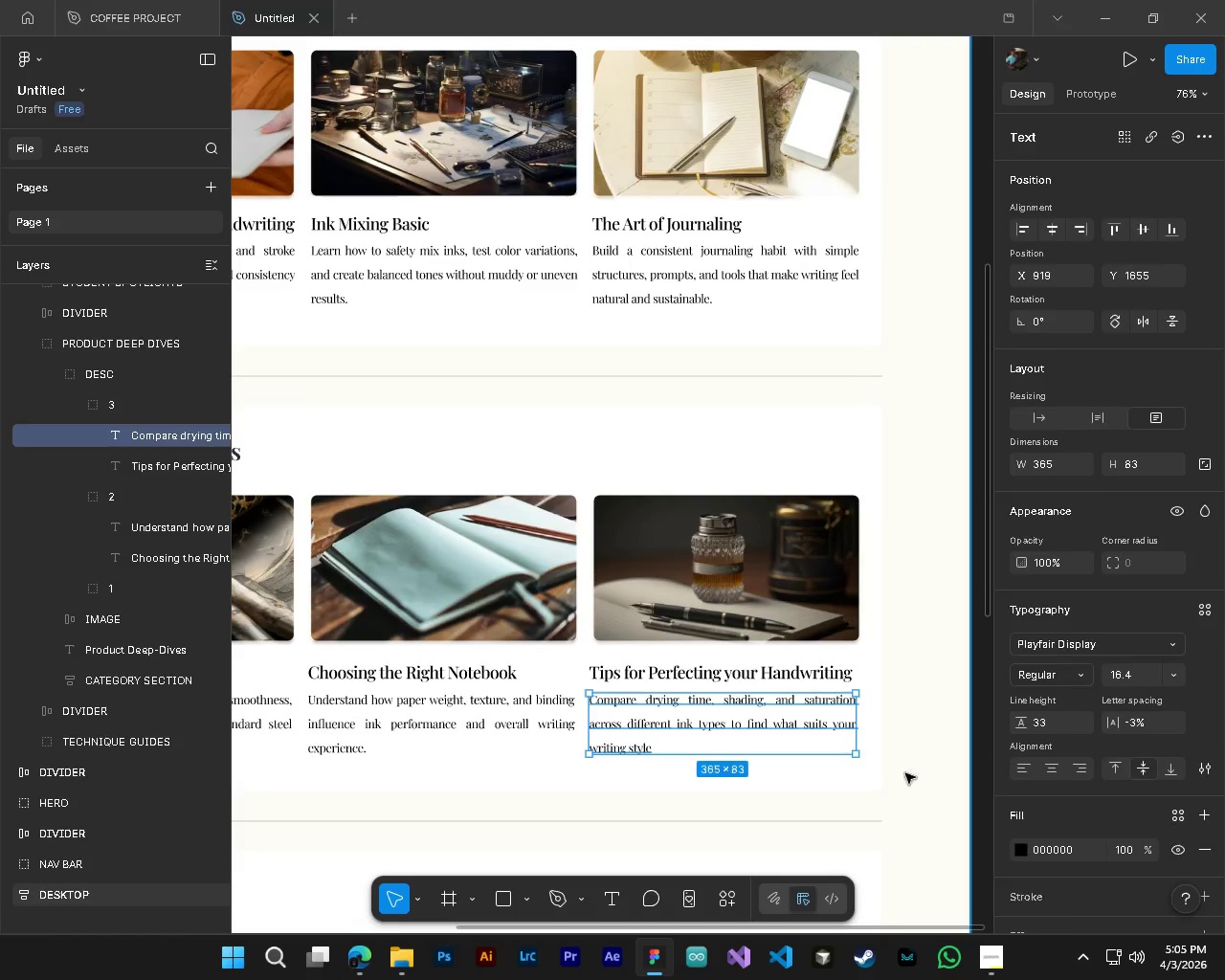 
hold_key(key=ControlLeft, duration=0.62)
 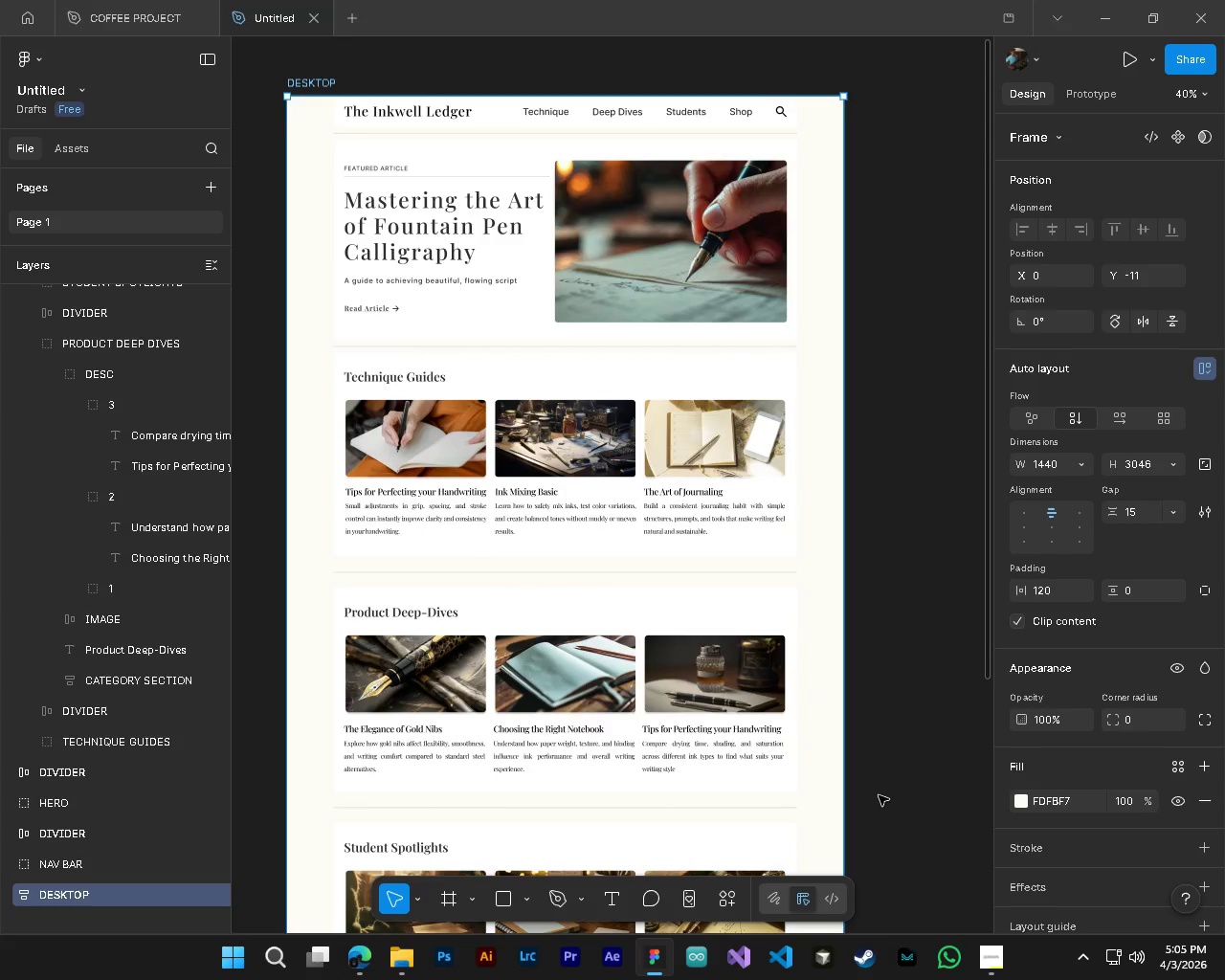 
scroll: coordinate [699, 788], scroll_direction: up, amount: 3.0
 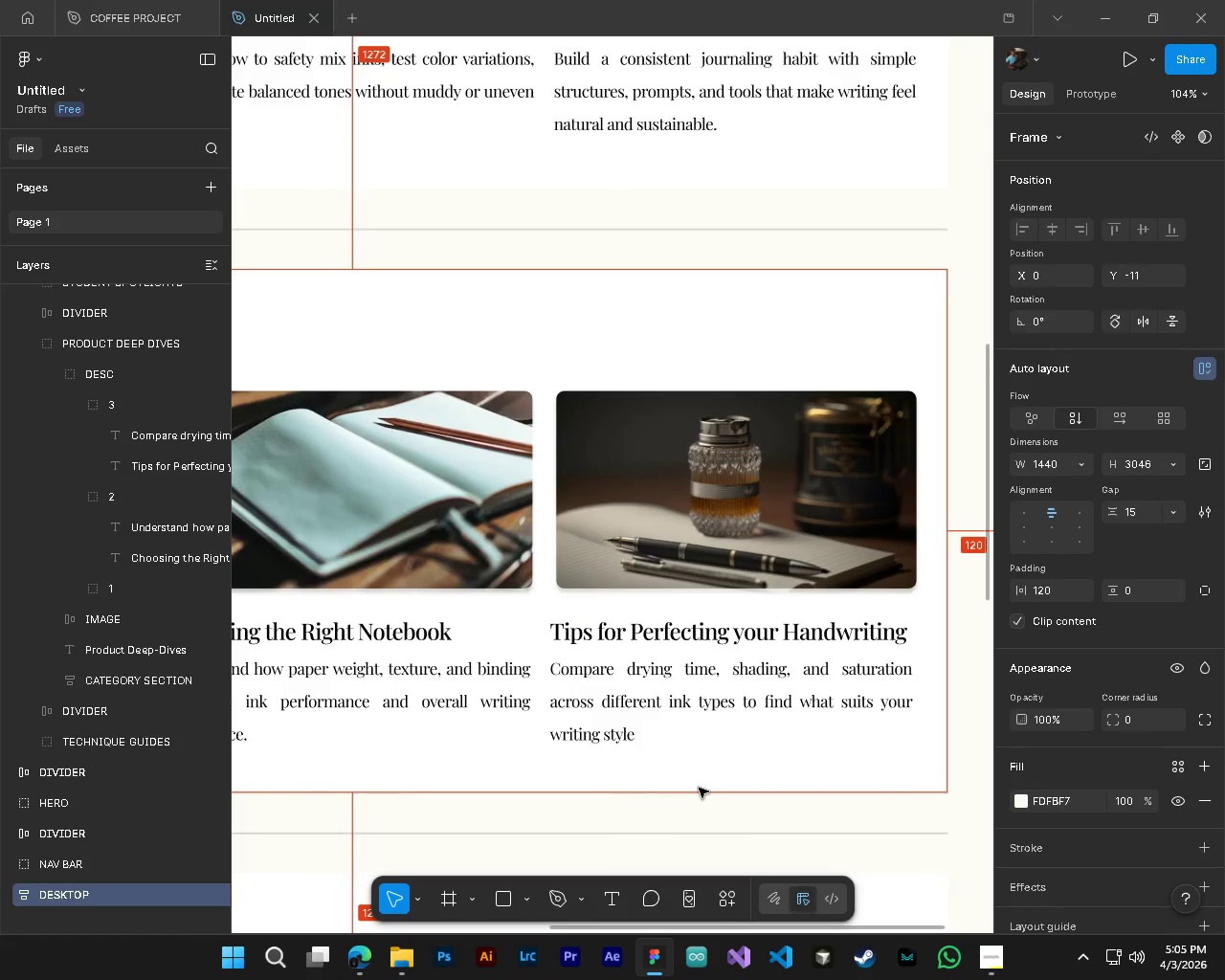 
scroll: coordinate [706, 794], scroll_direction: down, amount: 8.0
 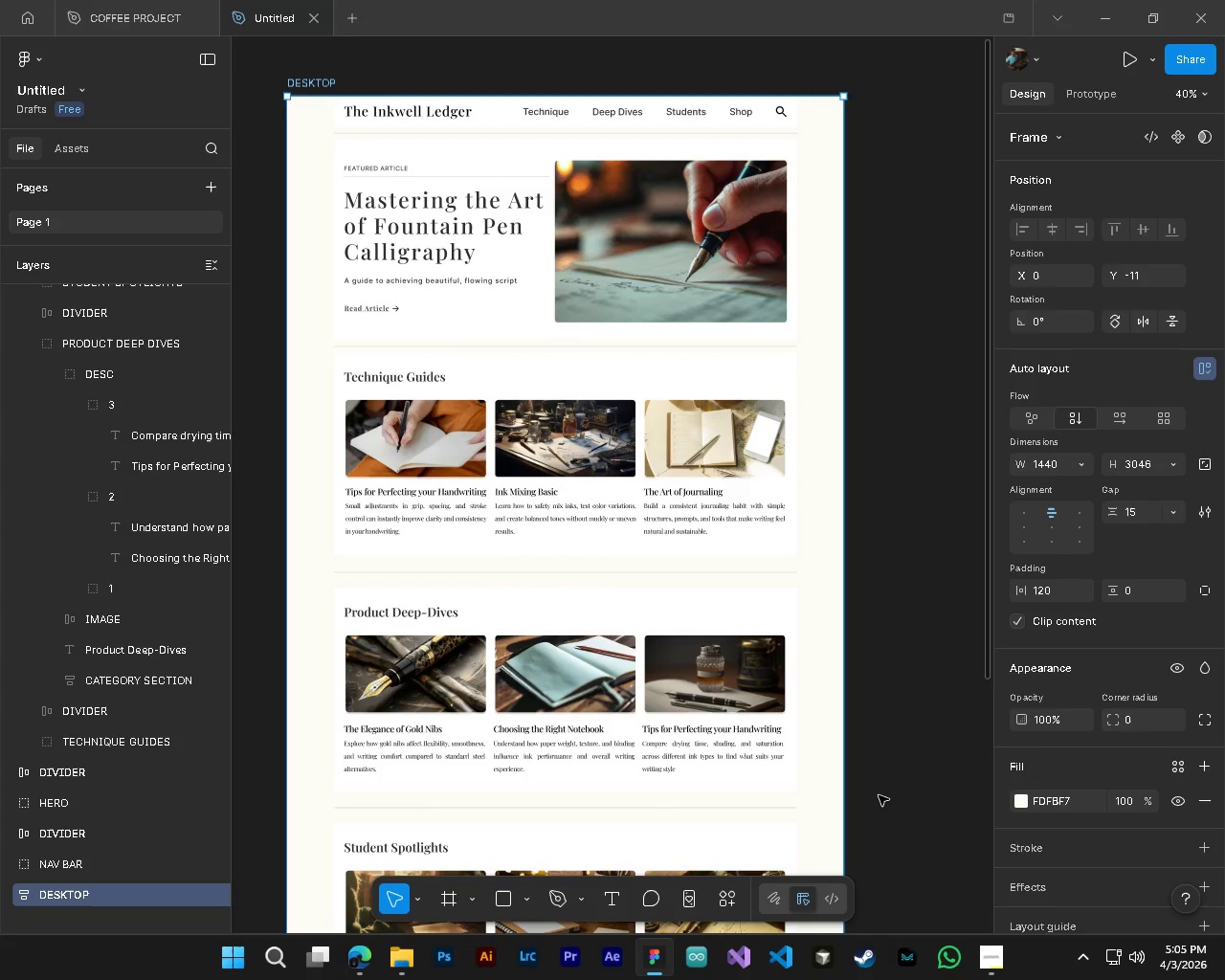 
key(Alt+Control+AltLeft)
 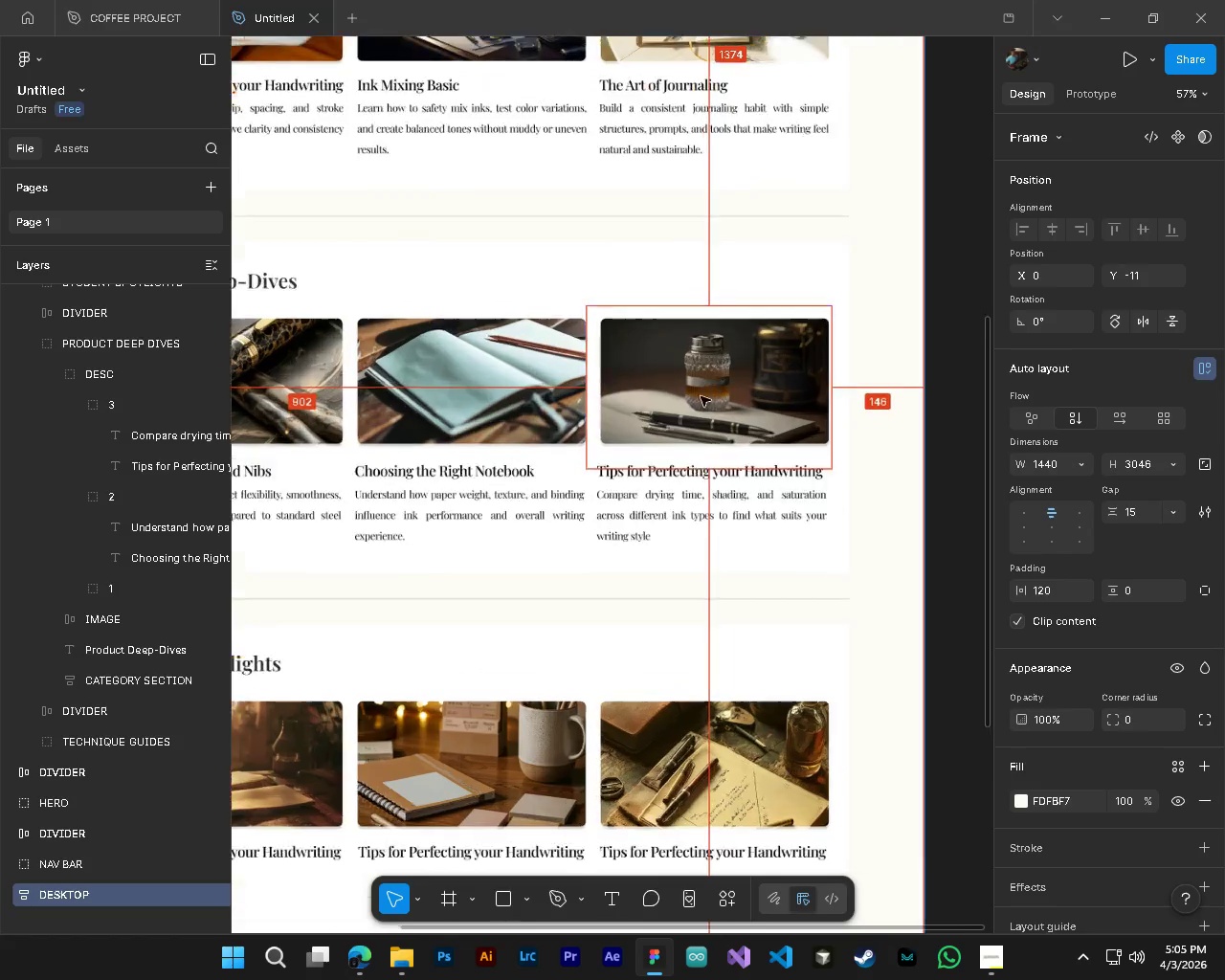 
key(Alt+Control+AltLeft)
 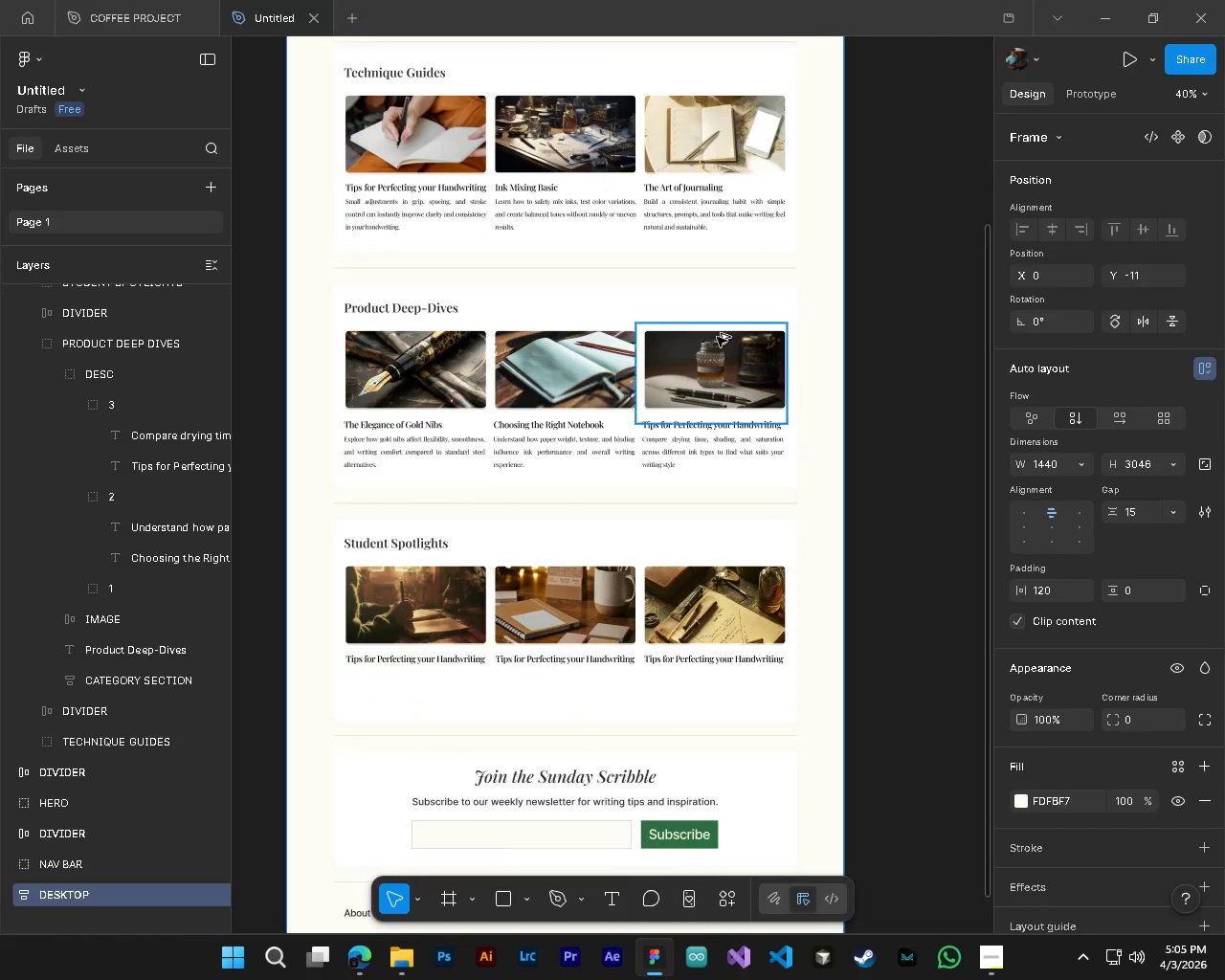 
hold_key(key=ControlLeft, duration=0.62)
 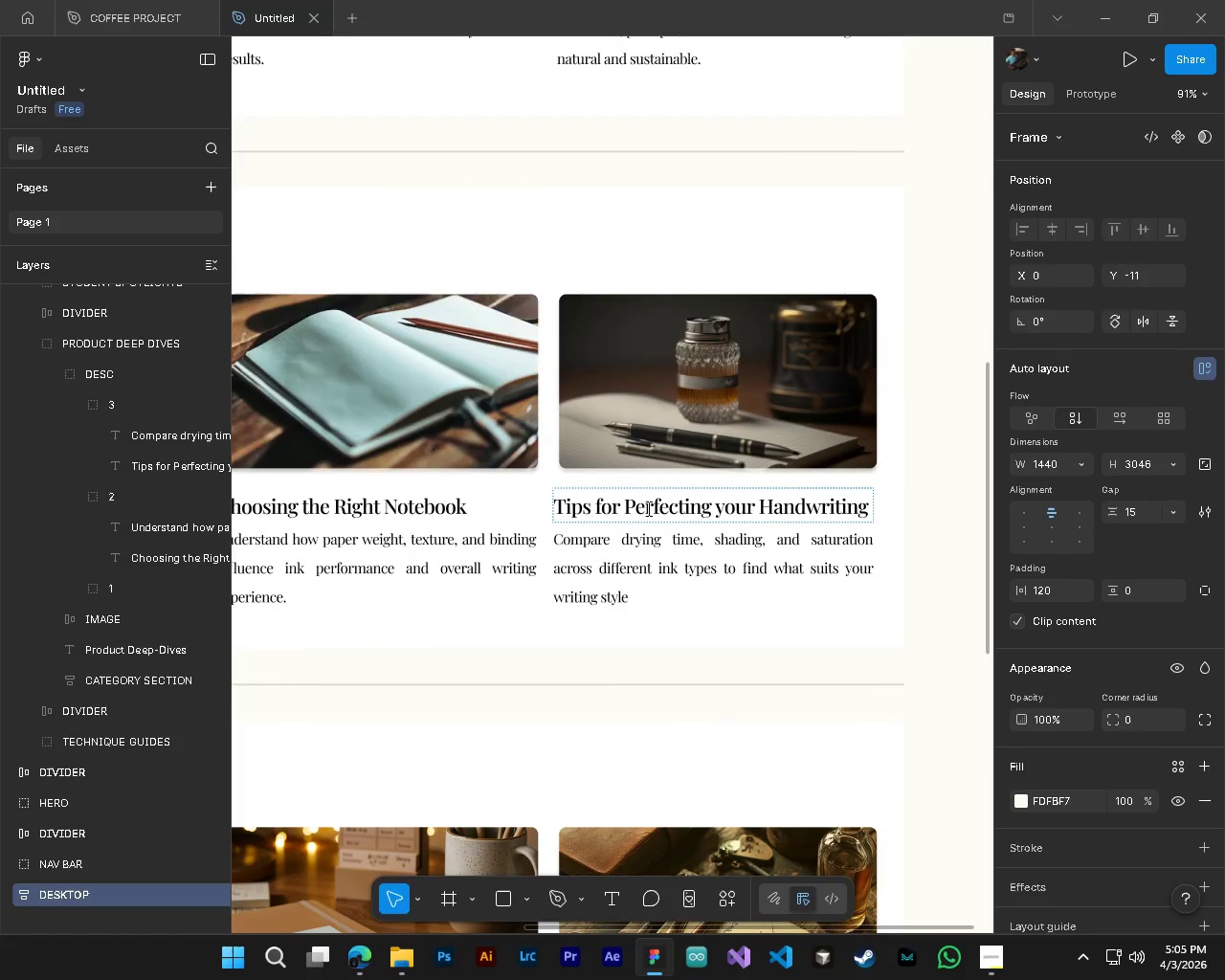 
key(Alt+Control+AltLeft)
 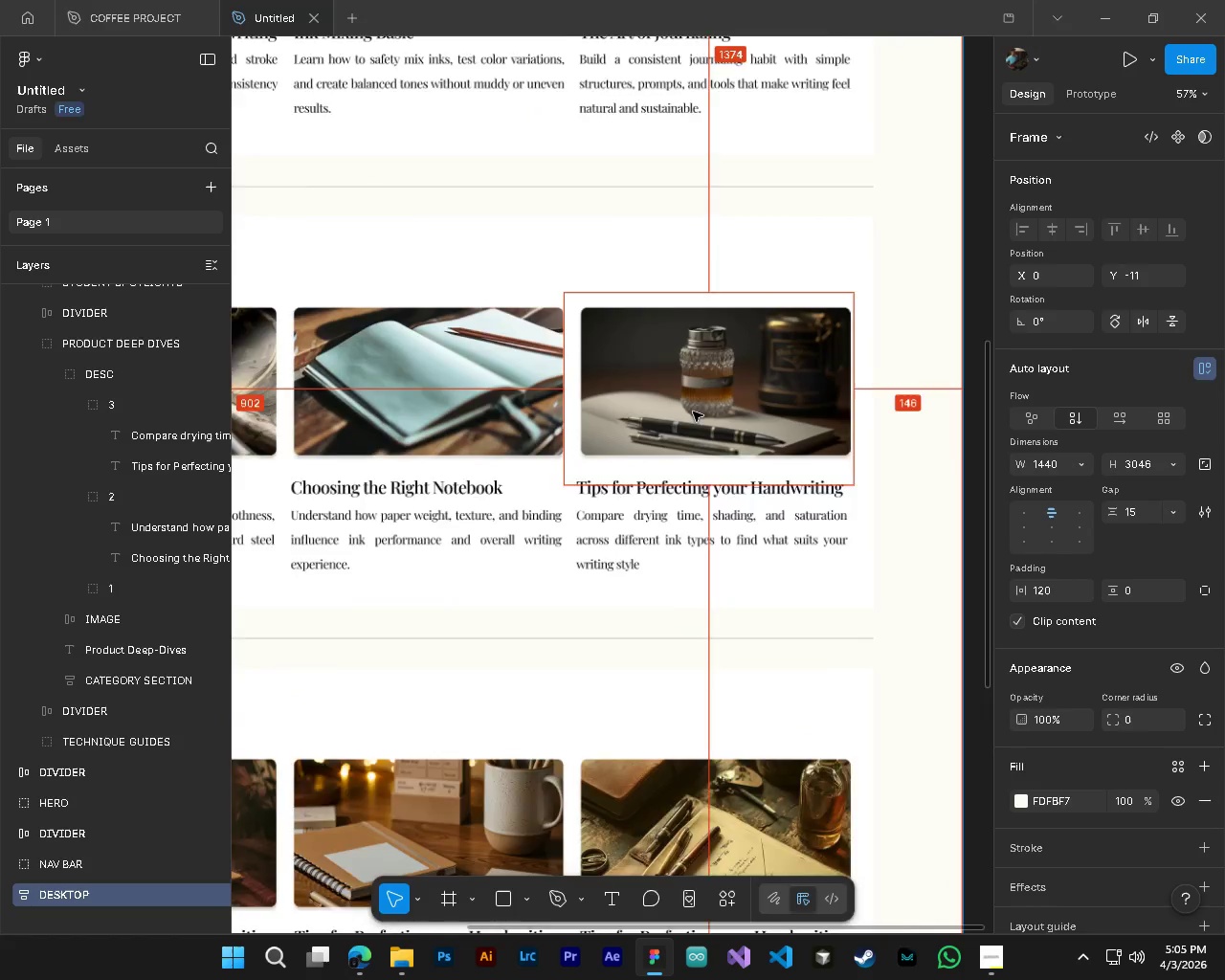 
key(Alt+Control+AltLeft)
 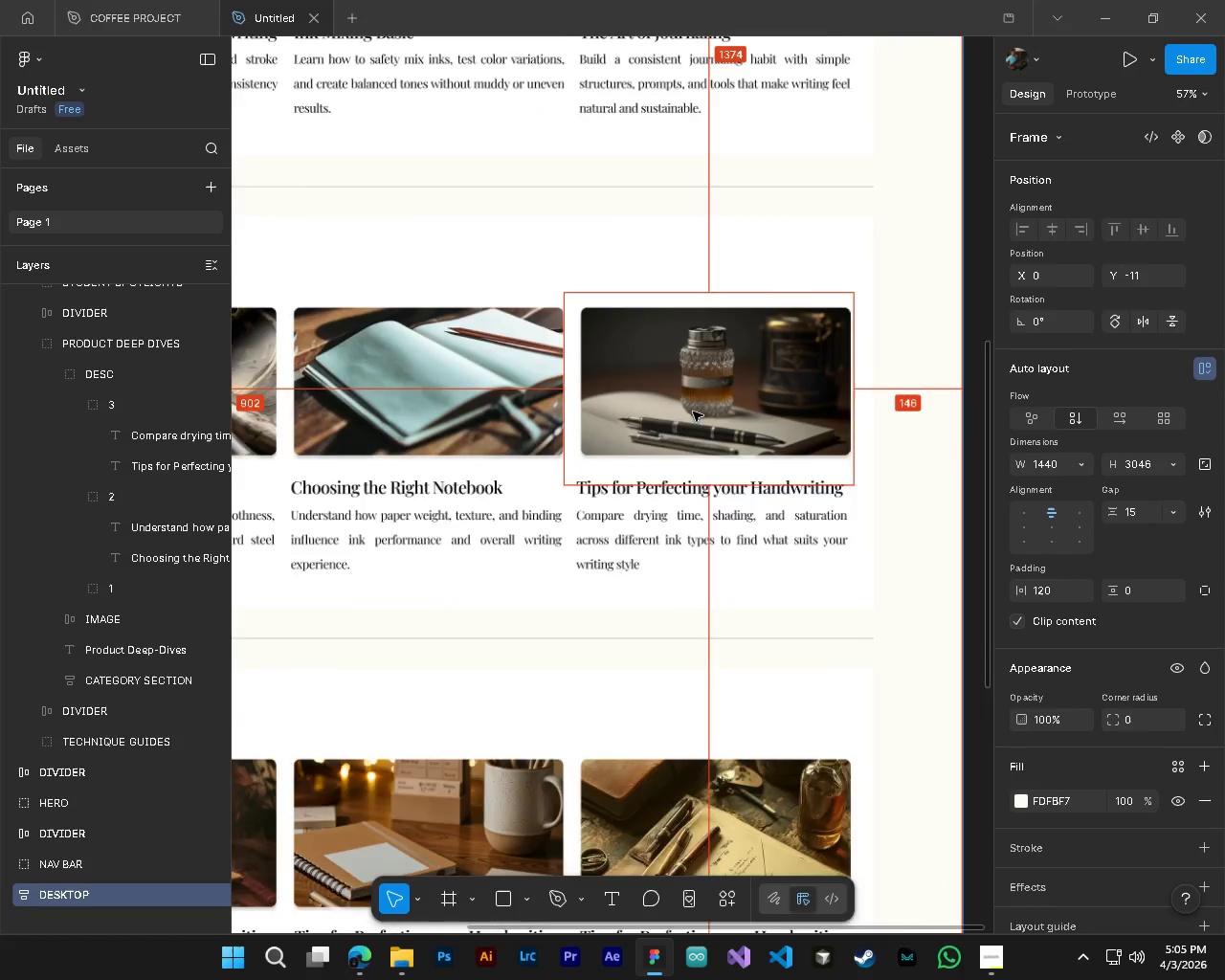 
key(Alt+Control+AltLeft)
 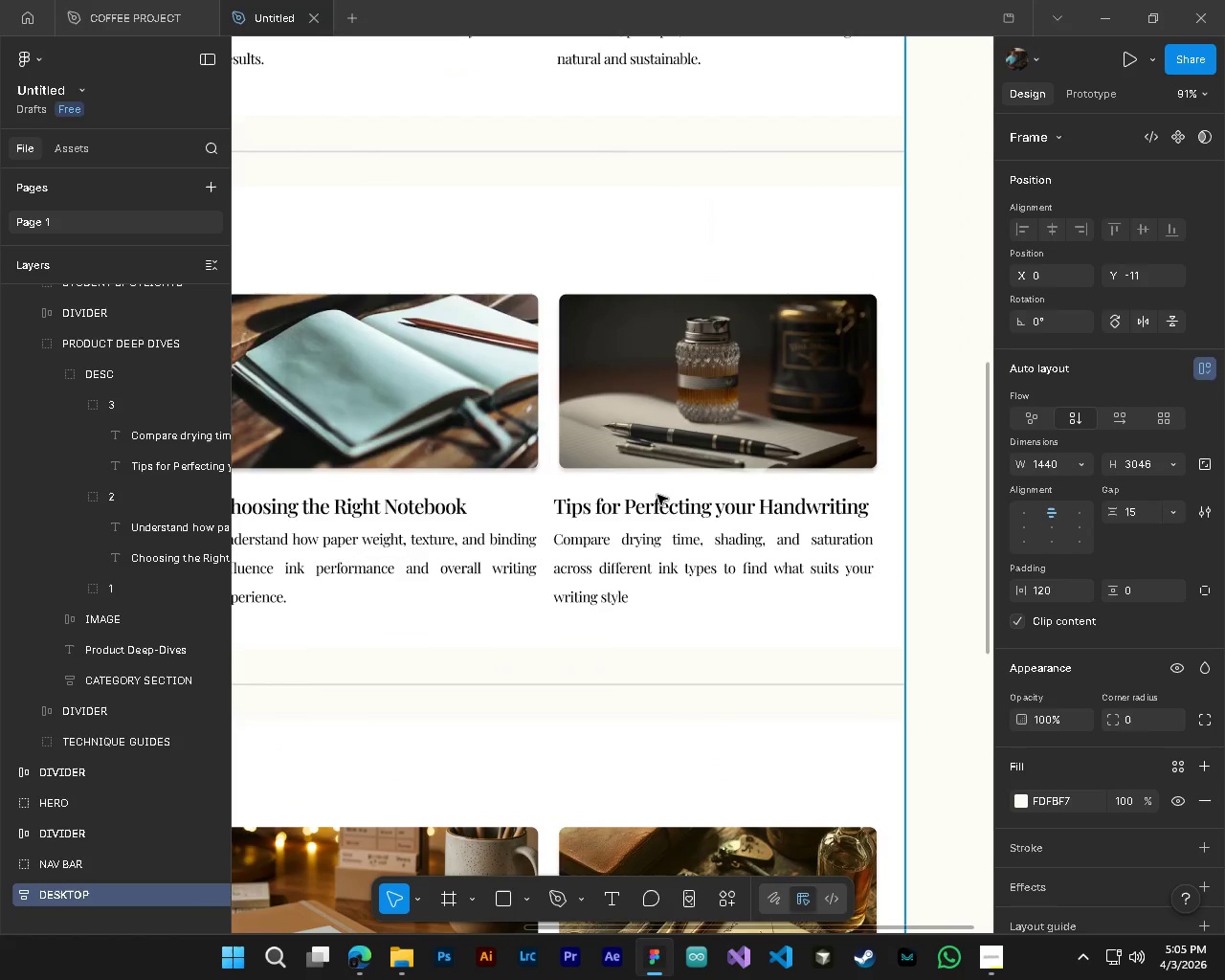 
scroll: coordinate [879, 795], scroll_direction: down, amount: 5.0
 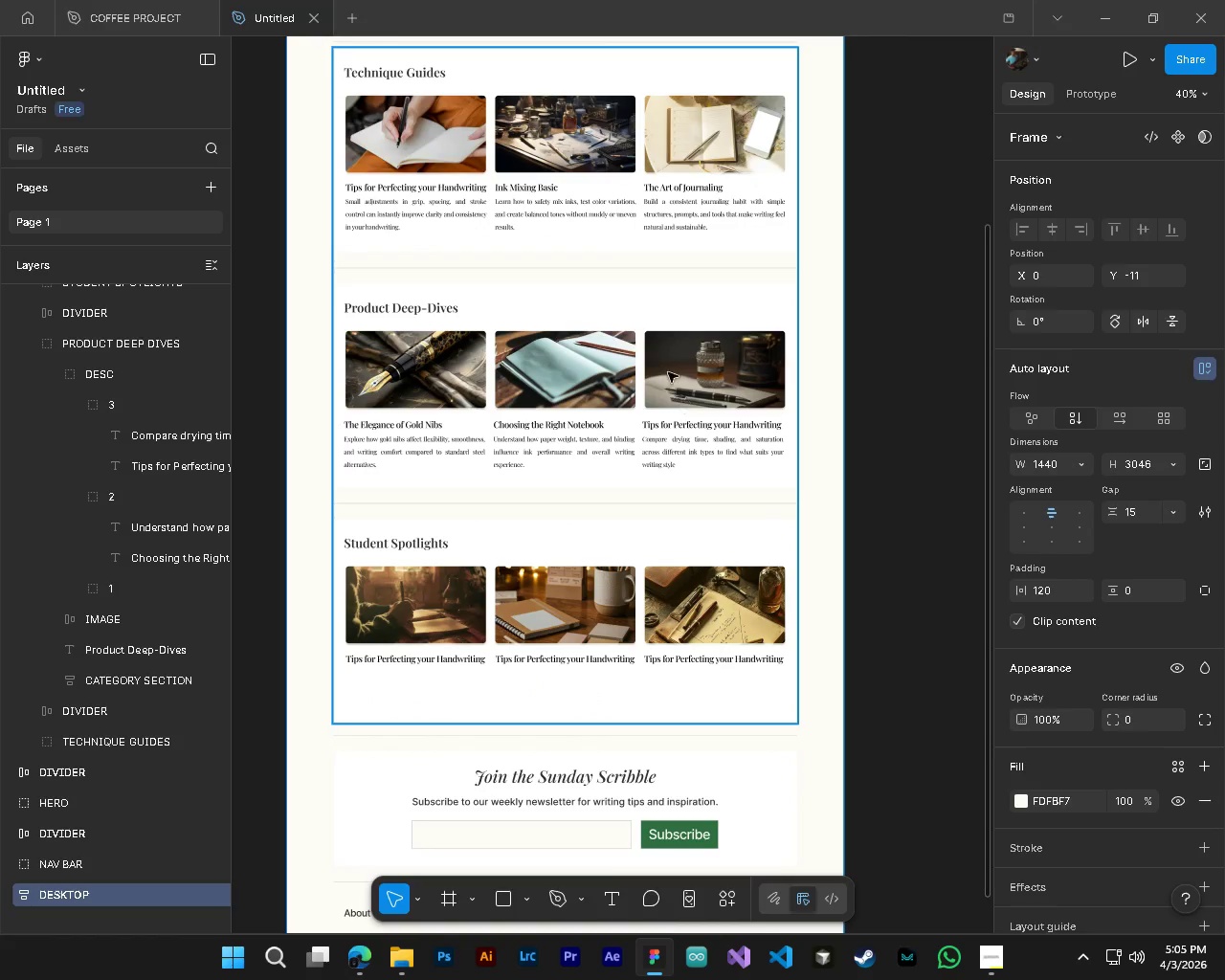 
key(T)
 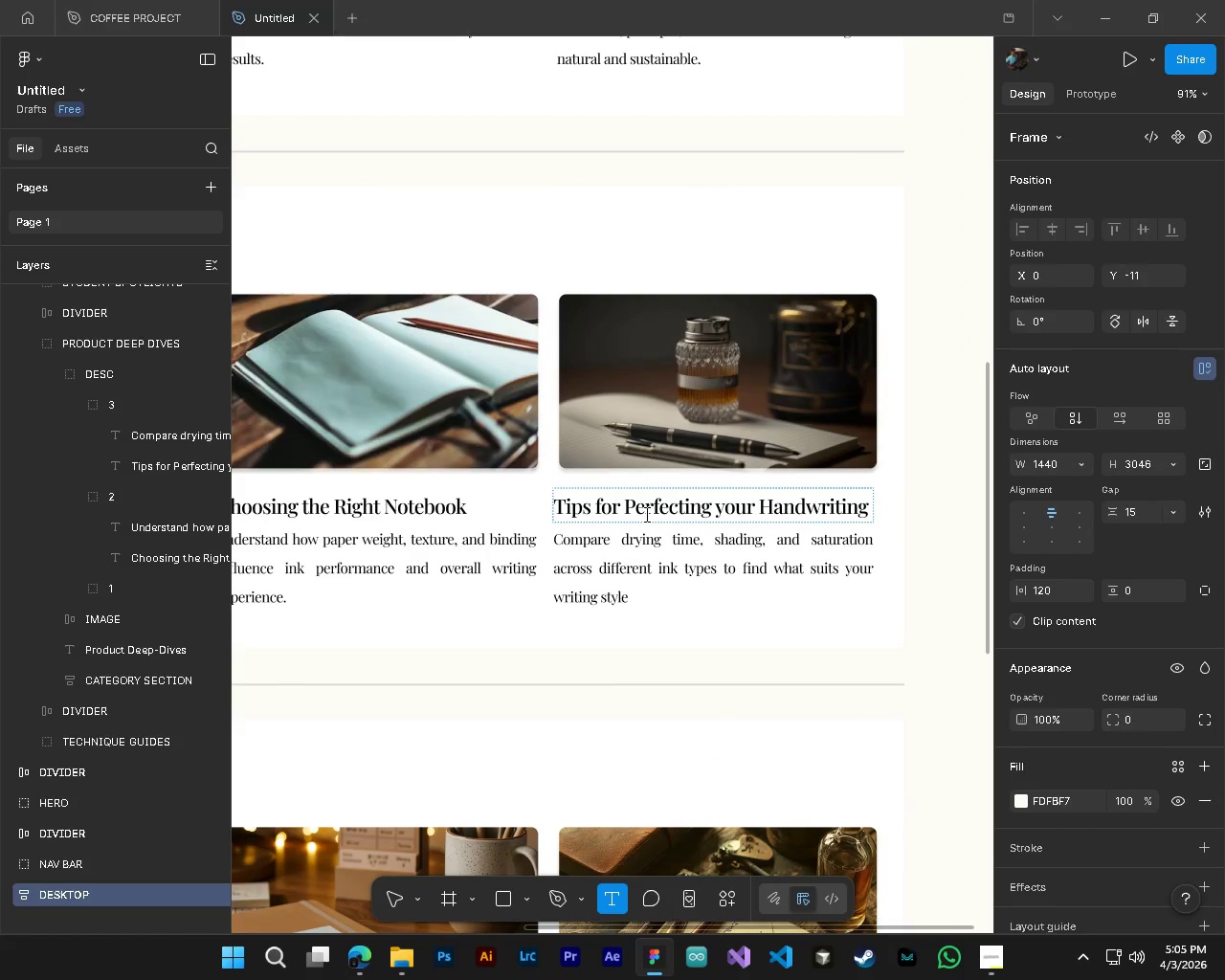 
left_click([645, 514])
 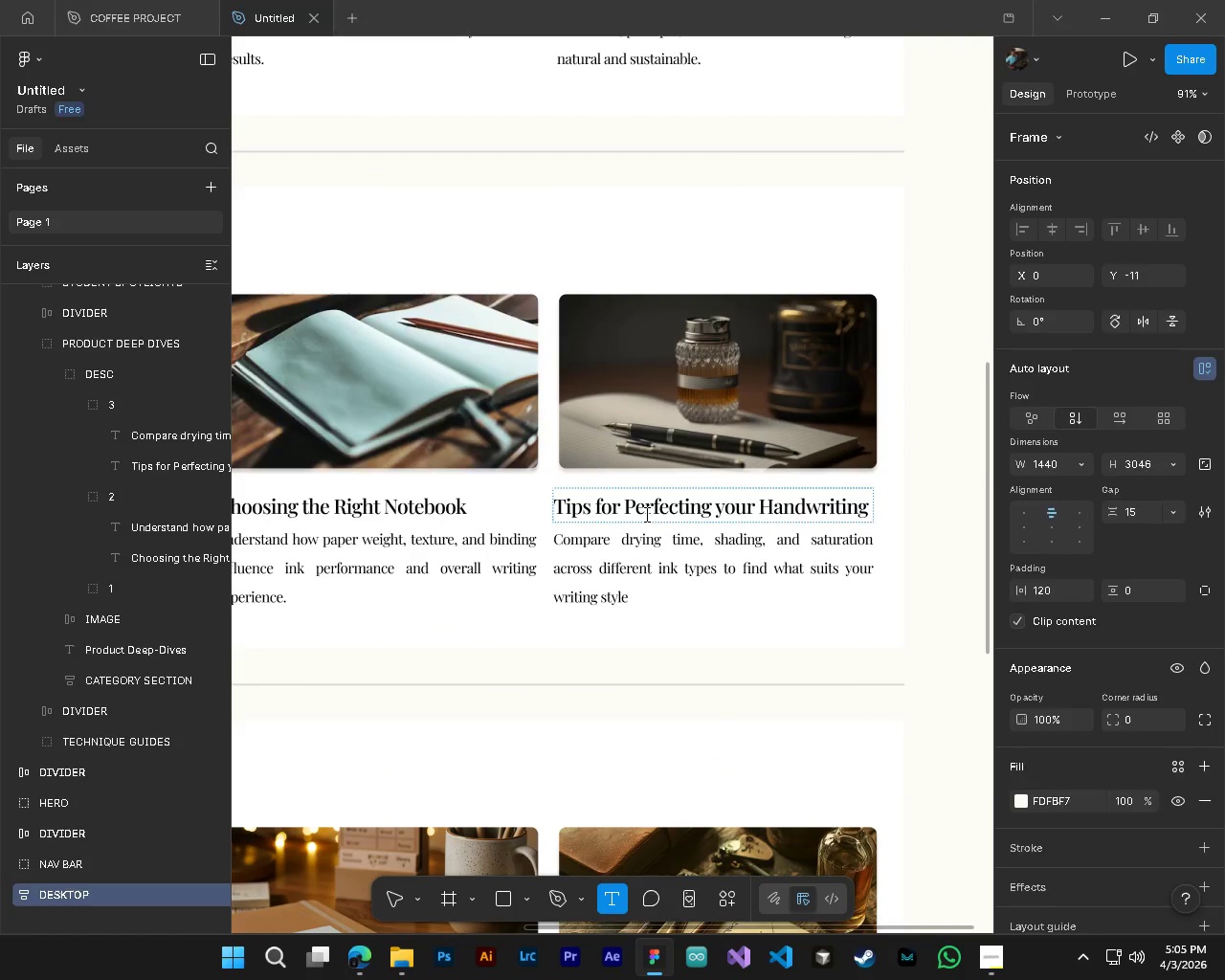 
key(Control+A)
 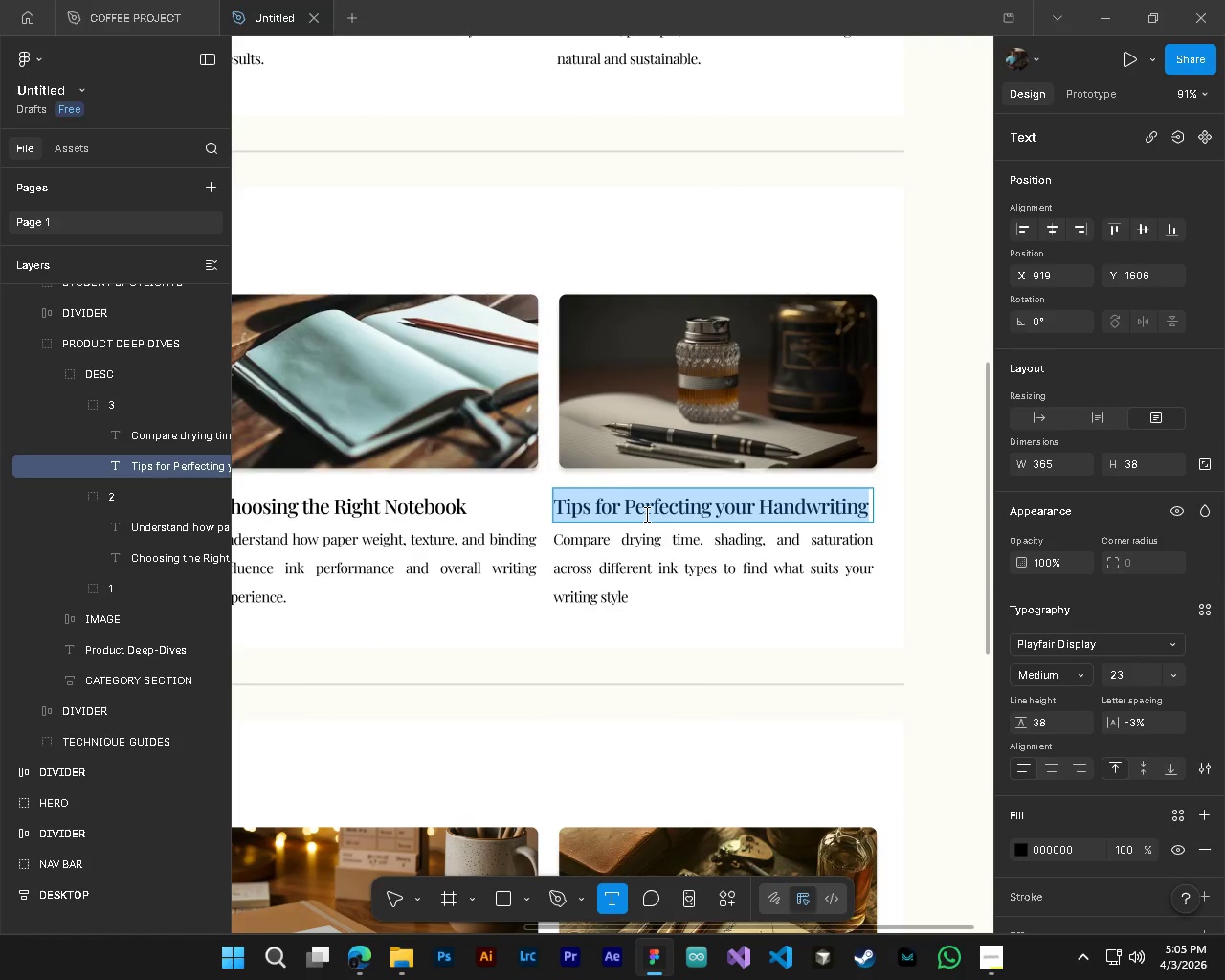 
scroll: coordinate [705, 386], scroll_direction: up, amount: 8.0
 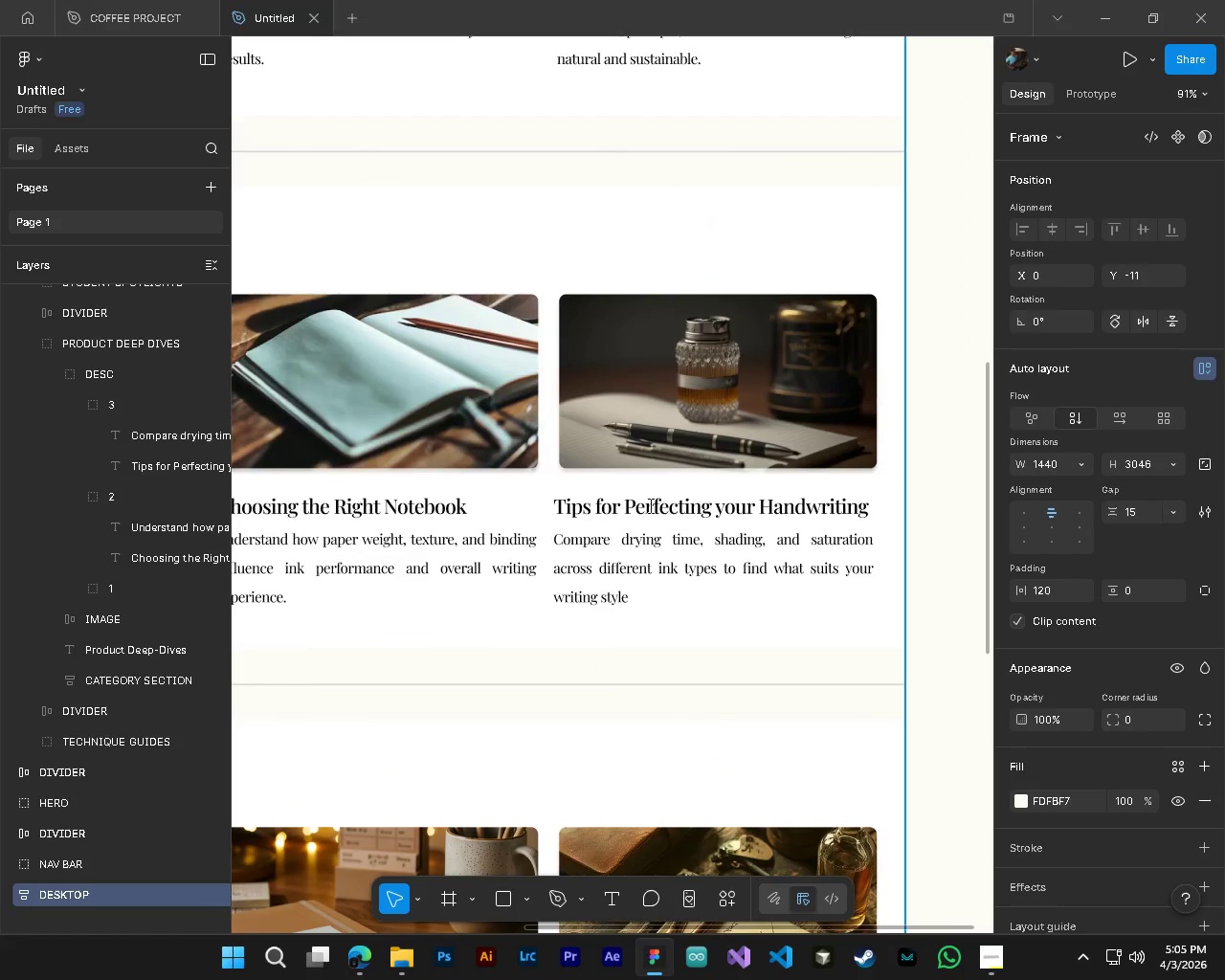 
type(Bottled Ink Essentials)
 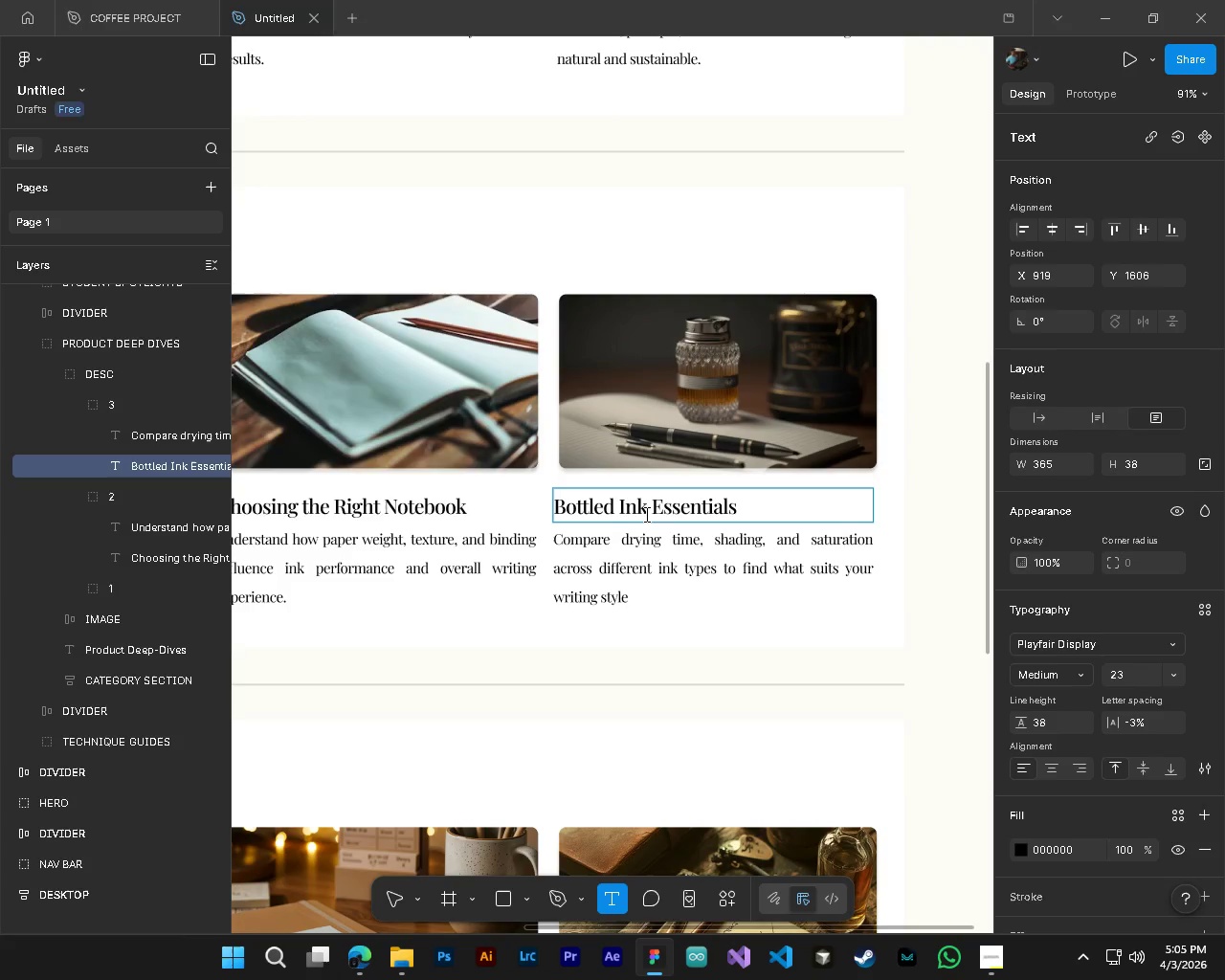 
hold_key(key=ControlLeft, duration=0.34)
 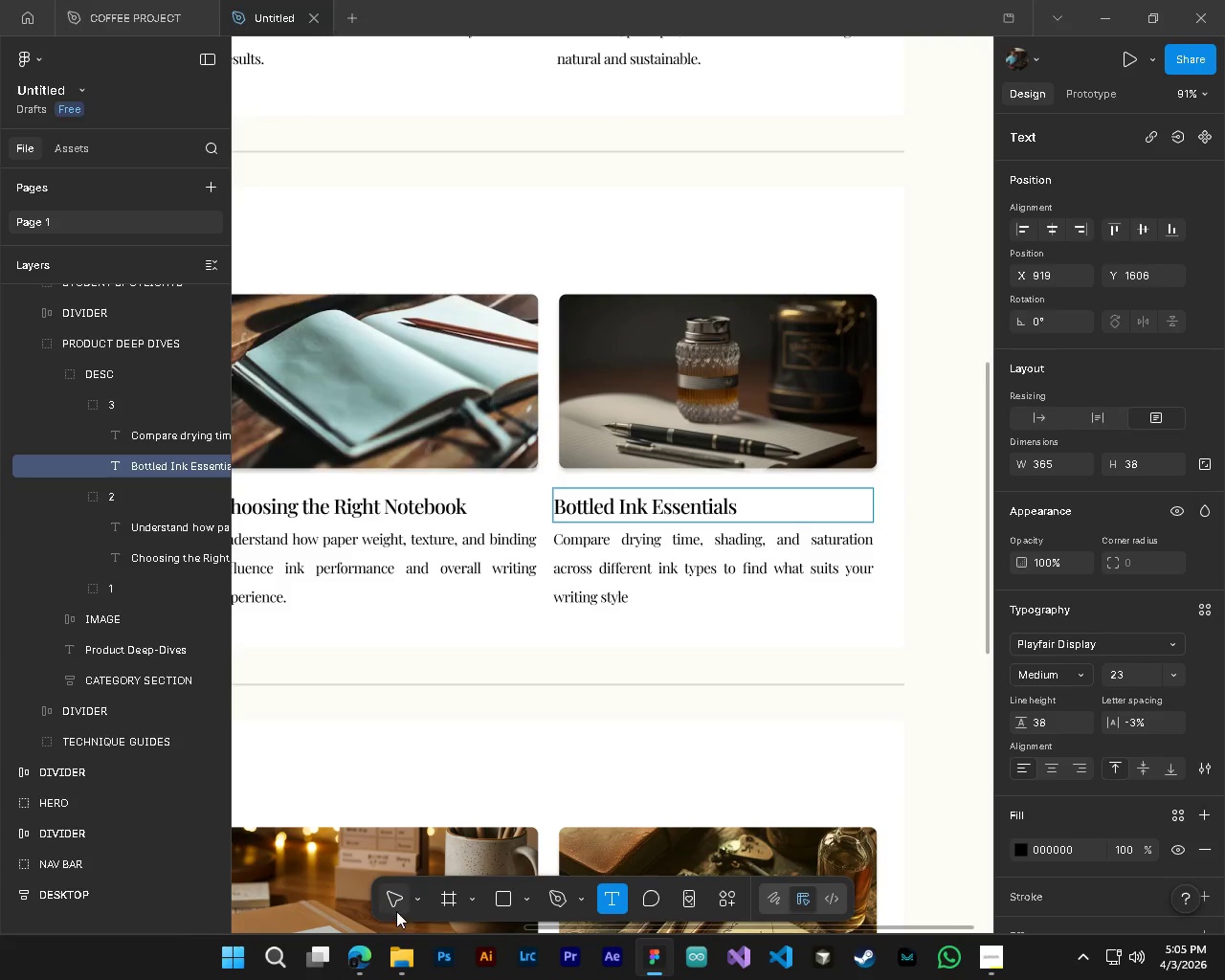 
hold_key(key=AltLeft, duration=0.34)
 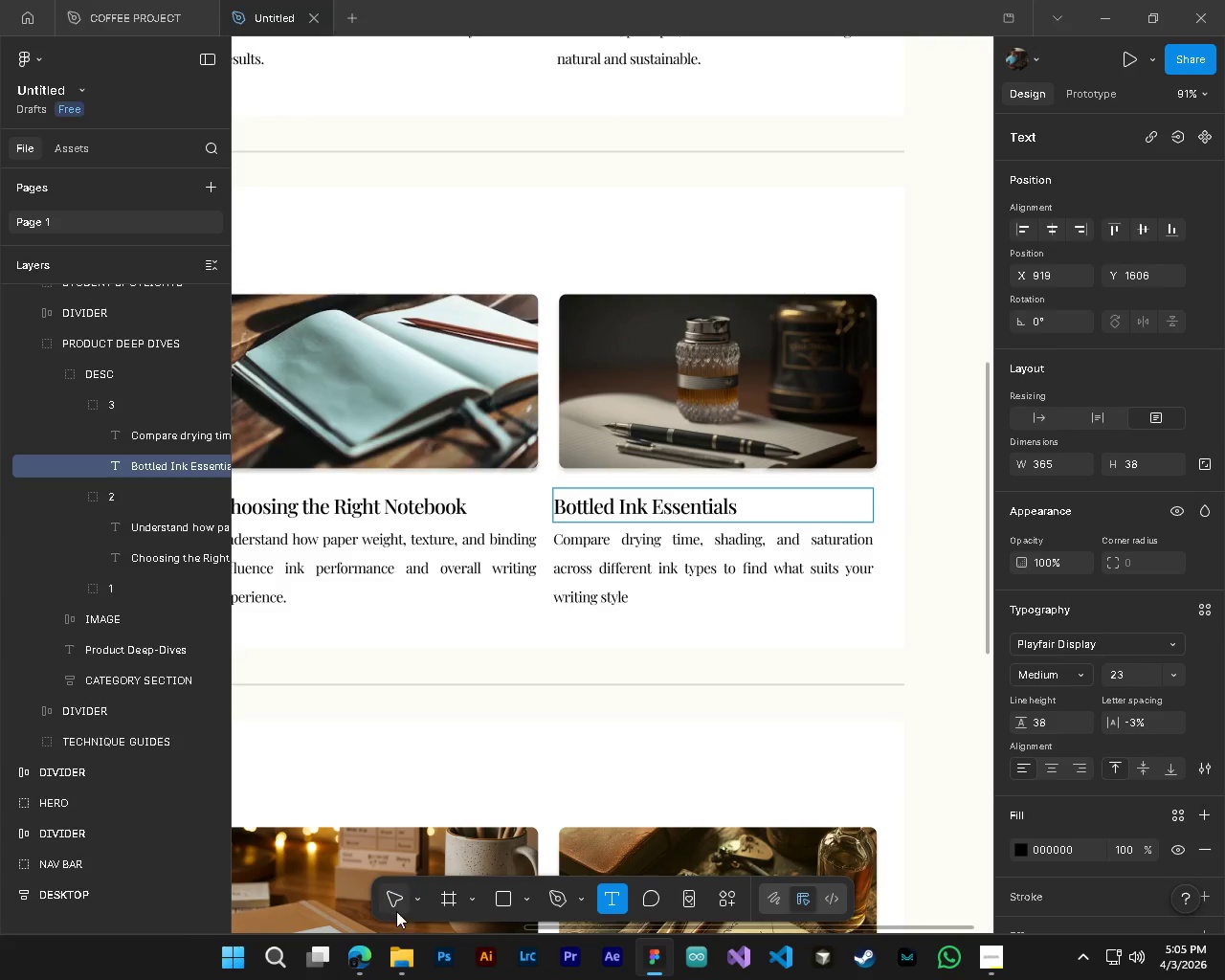 
left_click([396, 911])
 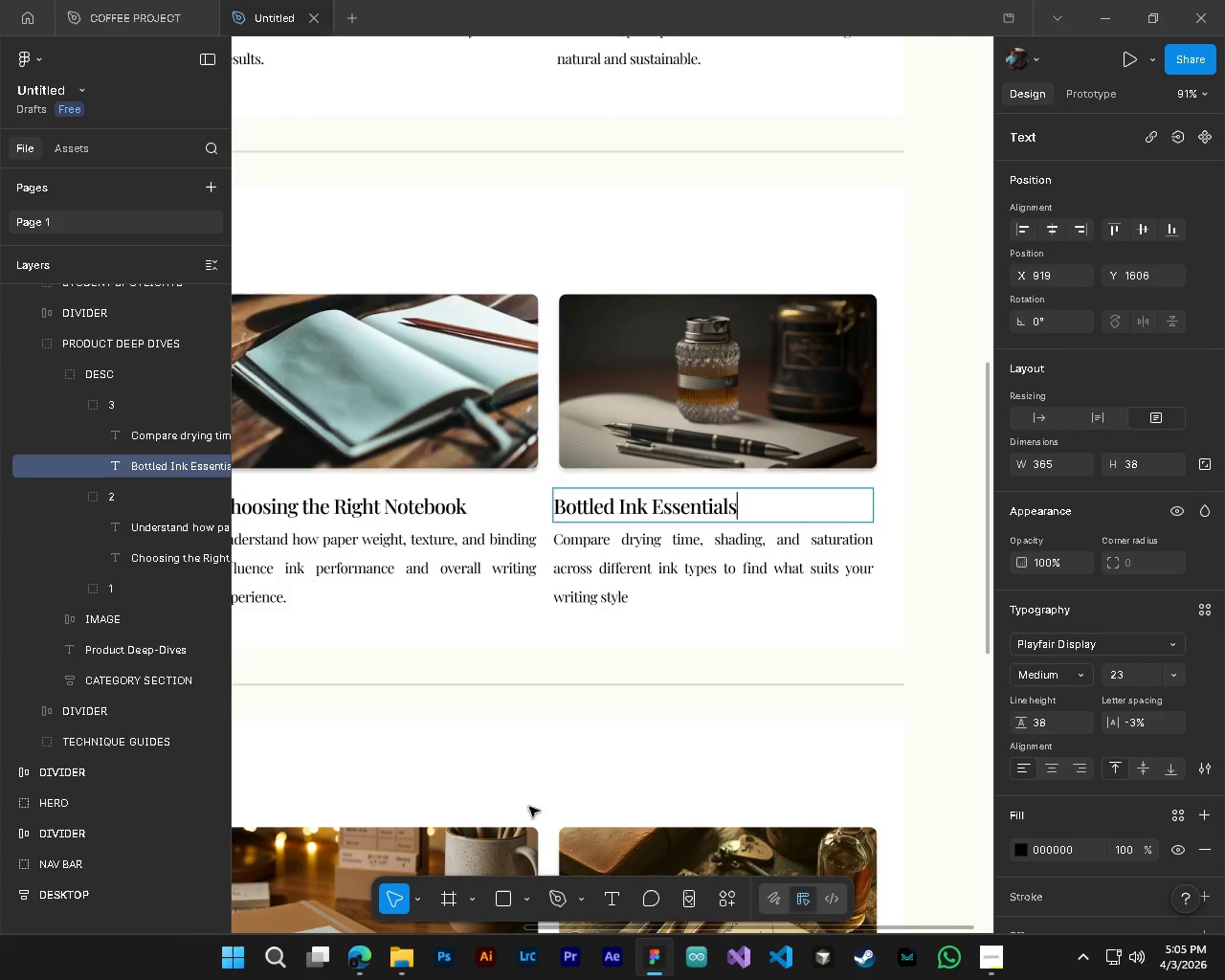 
hold_key(key=ControlLeft, duration=0.55)
 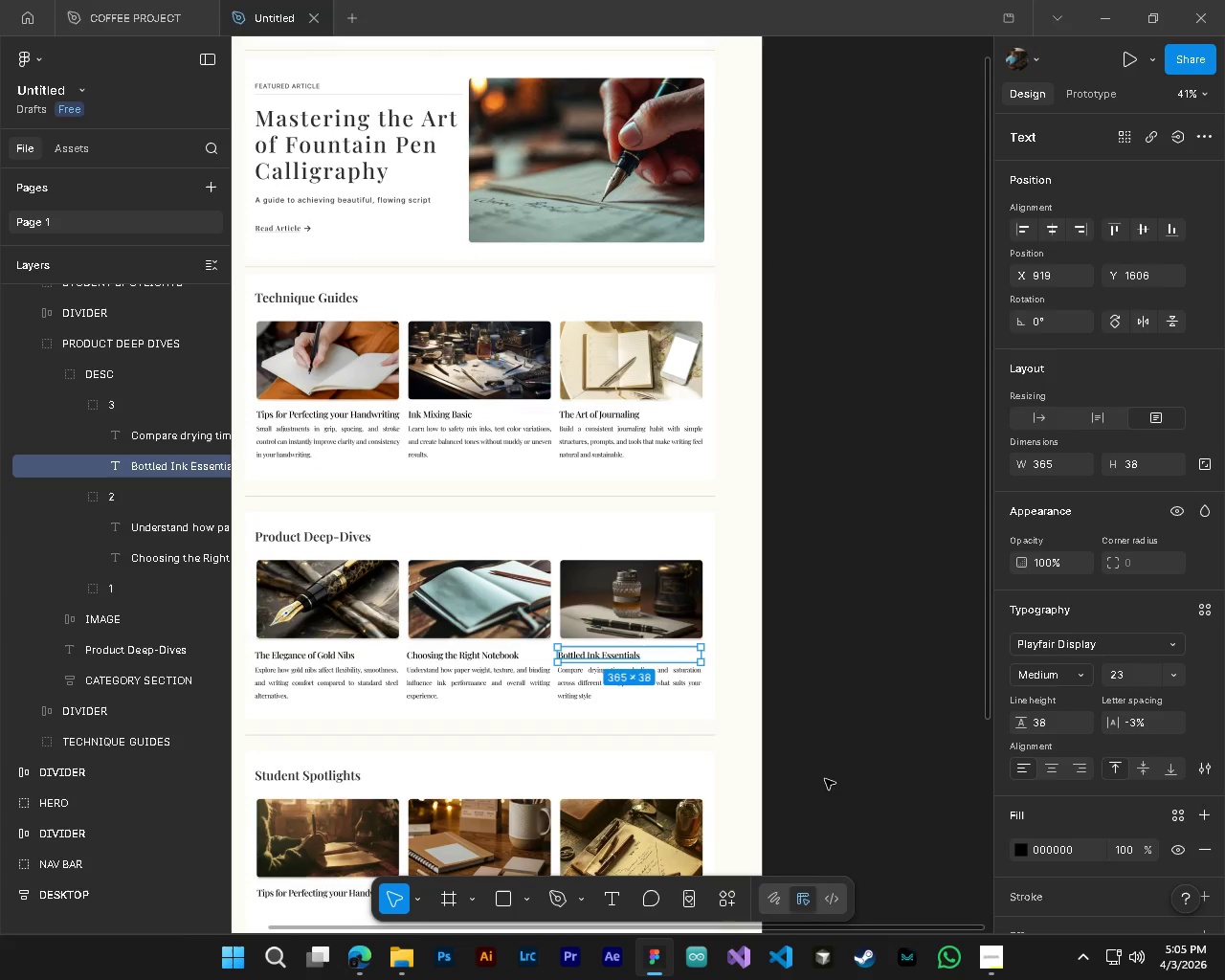 
hold_key(key=AltLeft, duration=0.5)
 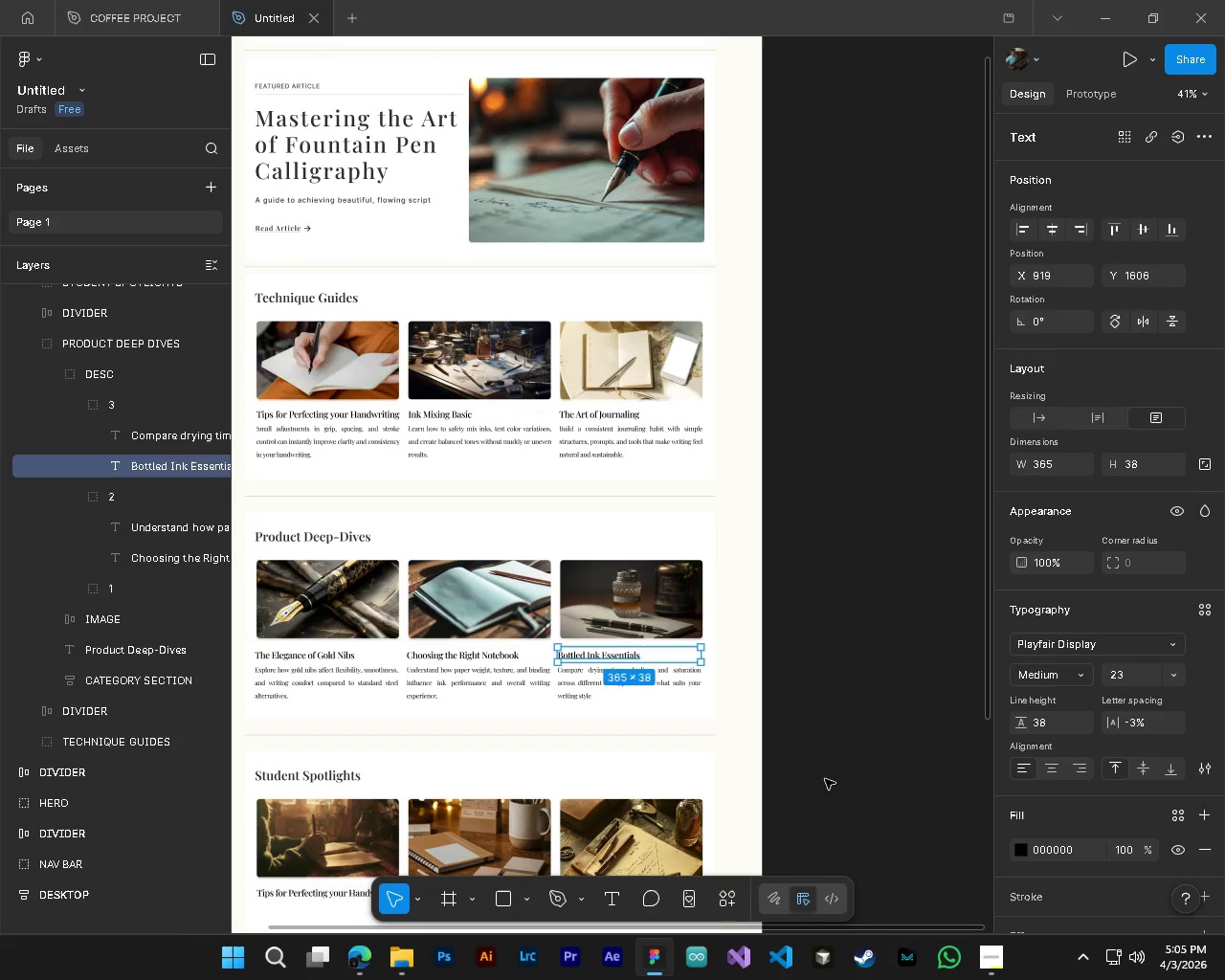 
left_click([825, 779])
 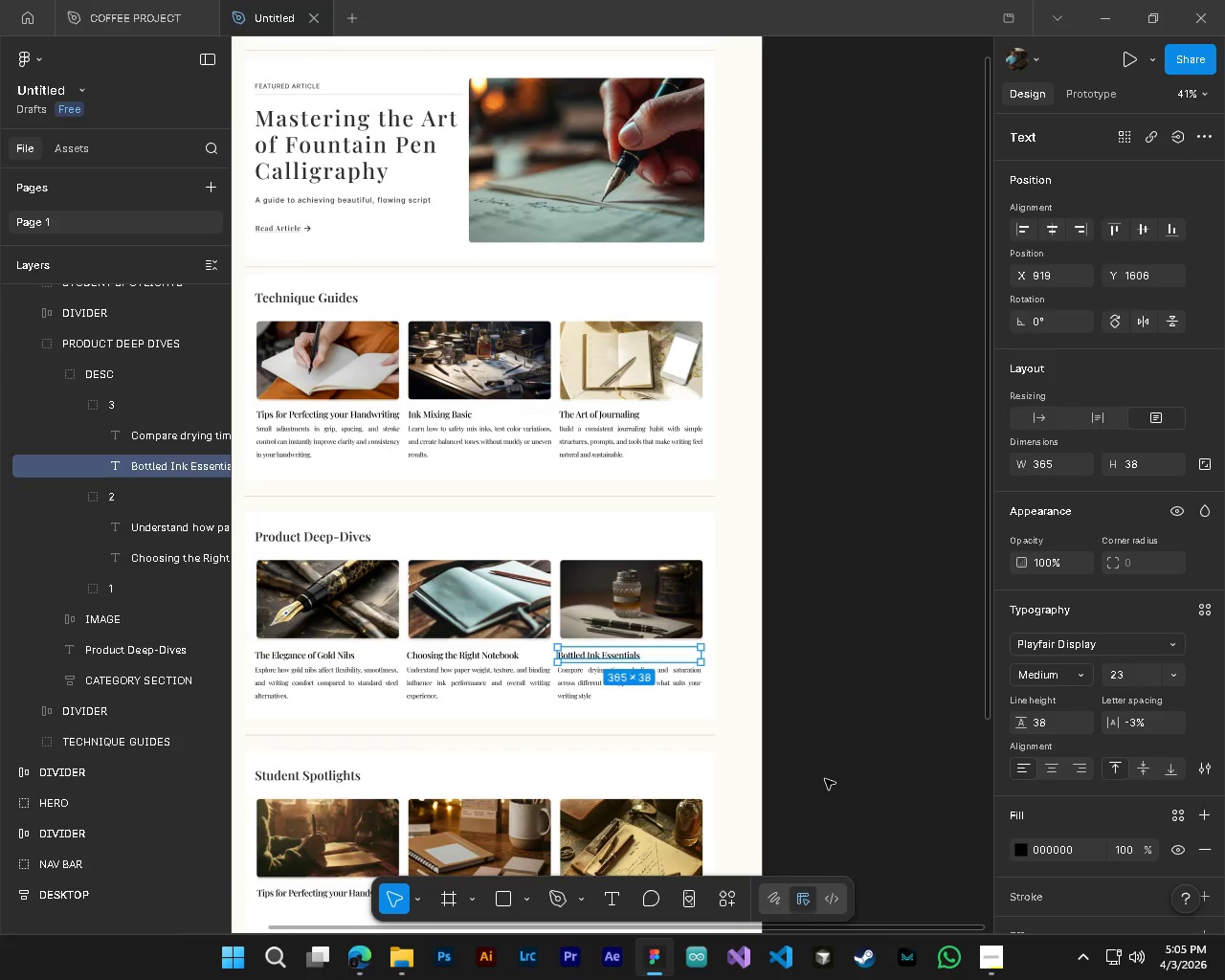 
key(Control+S)
 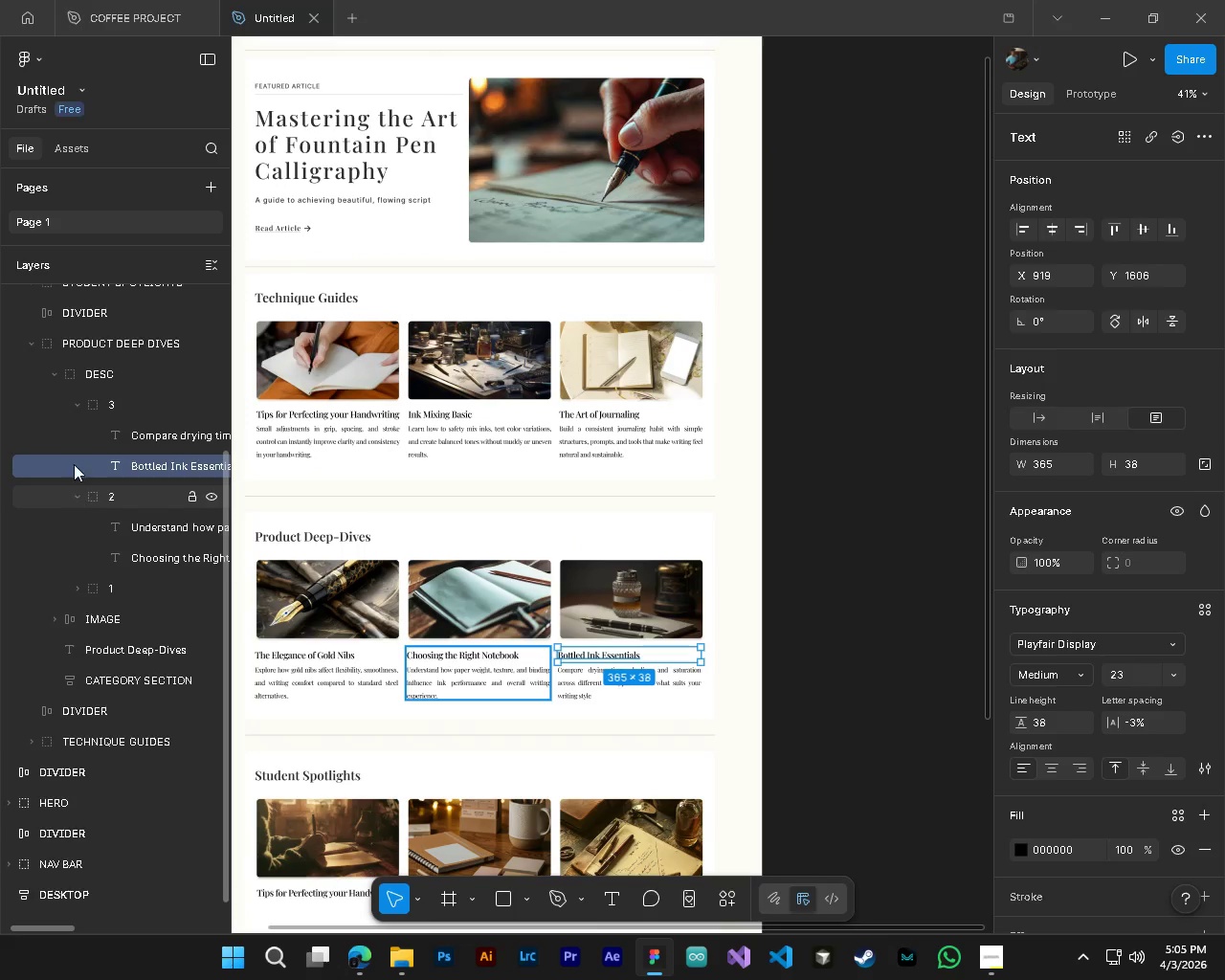 
scroll: coordinate [562, 777], scroll_direction: down, amount: 6.0
 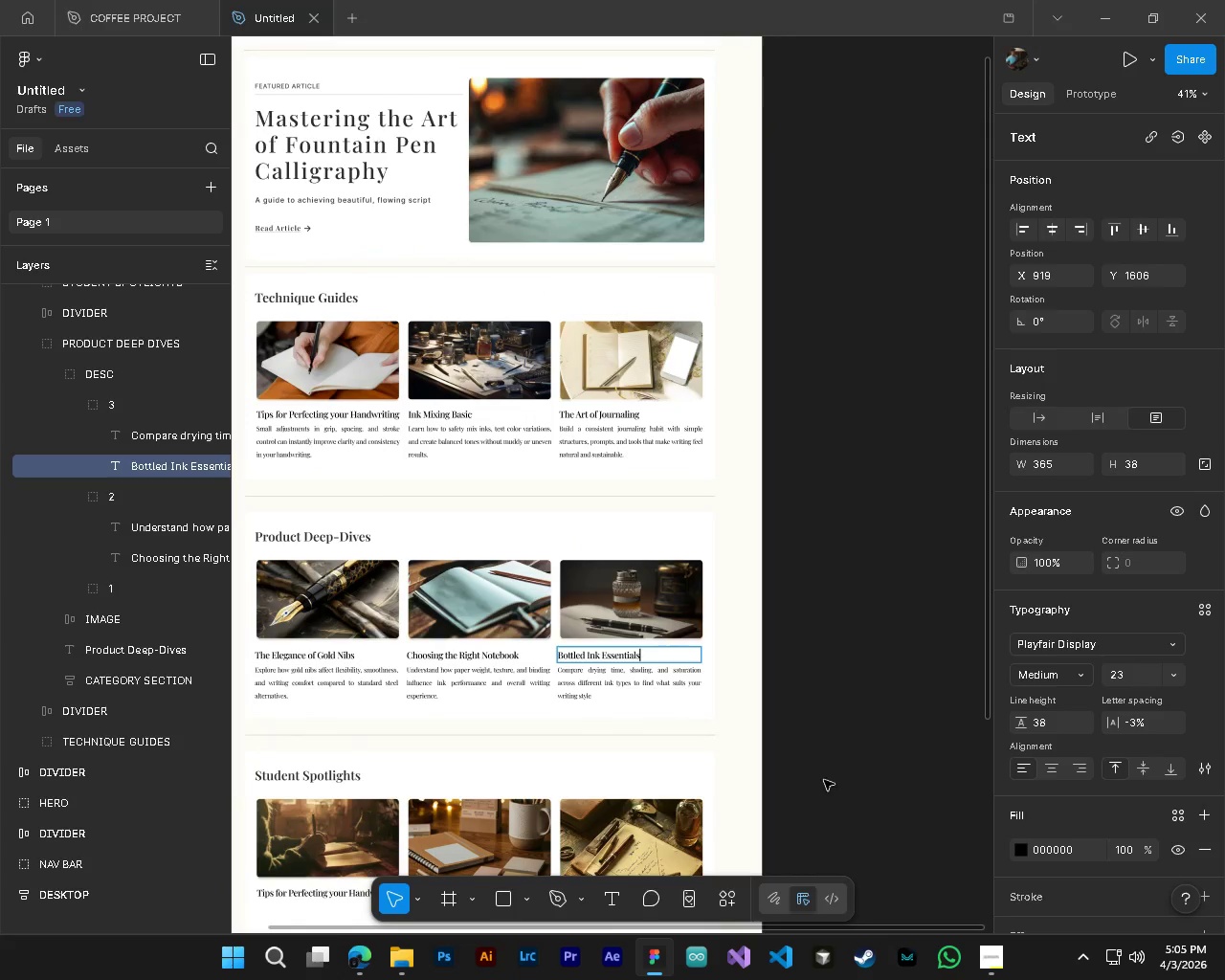 
left_click([78, 408])
 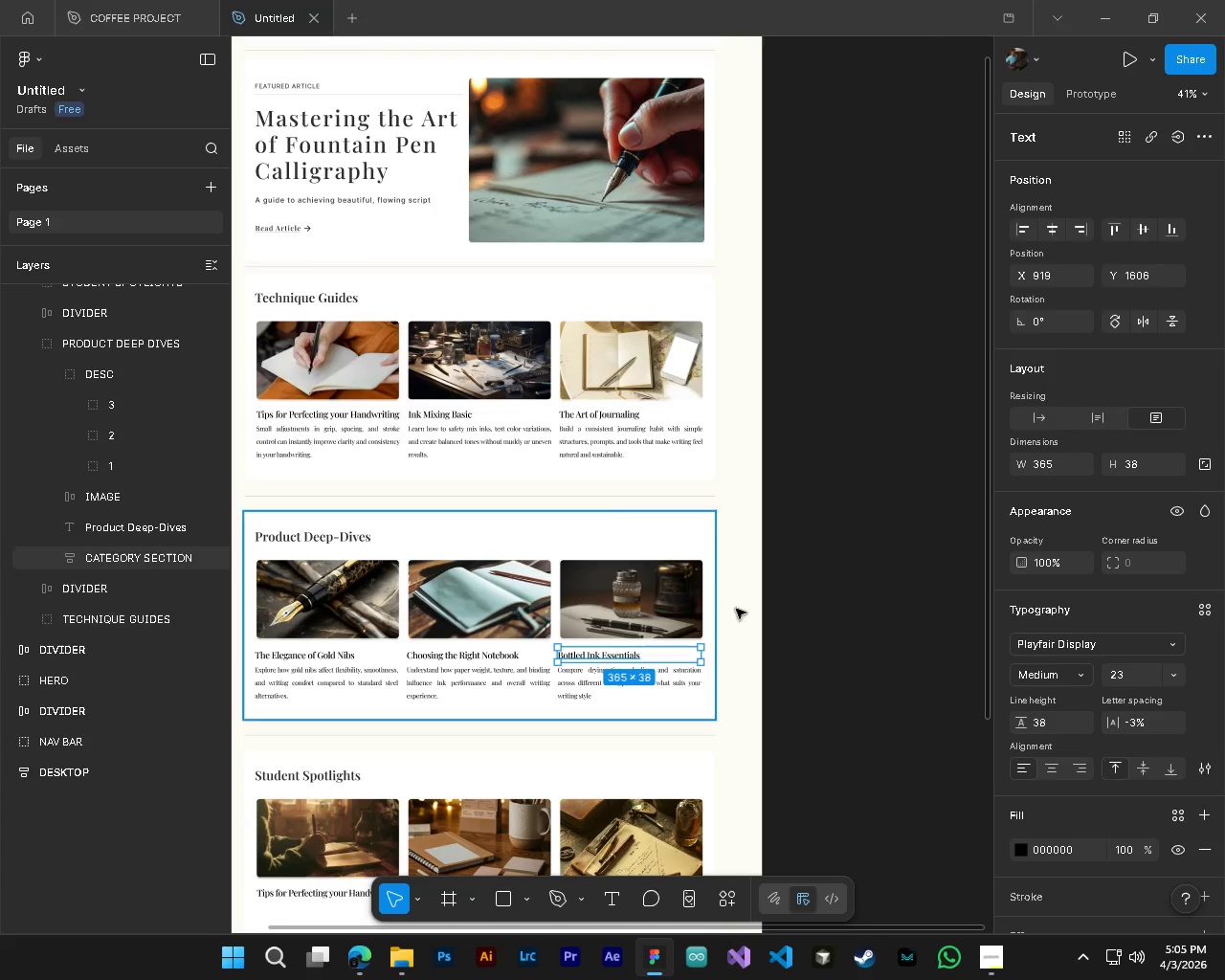 
left_click([879, 679])
 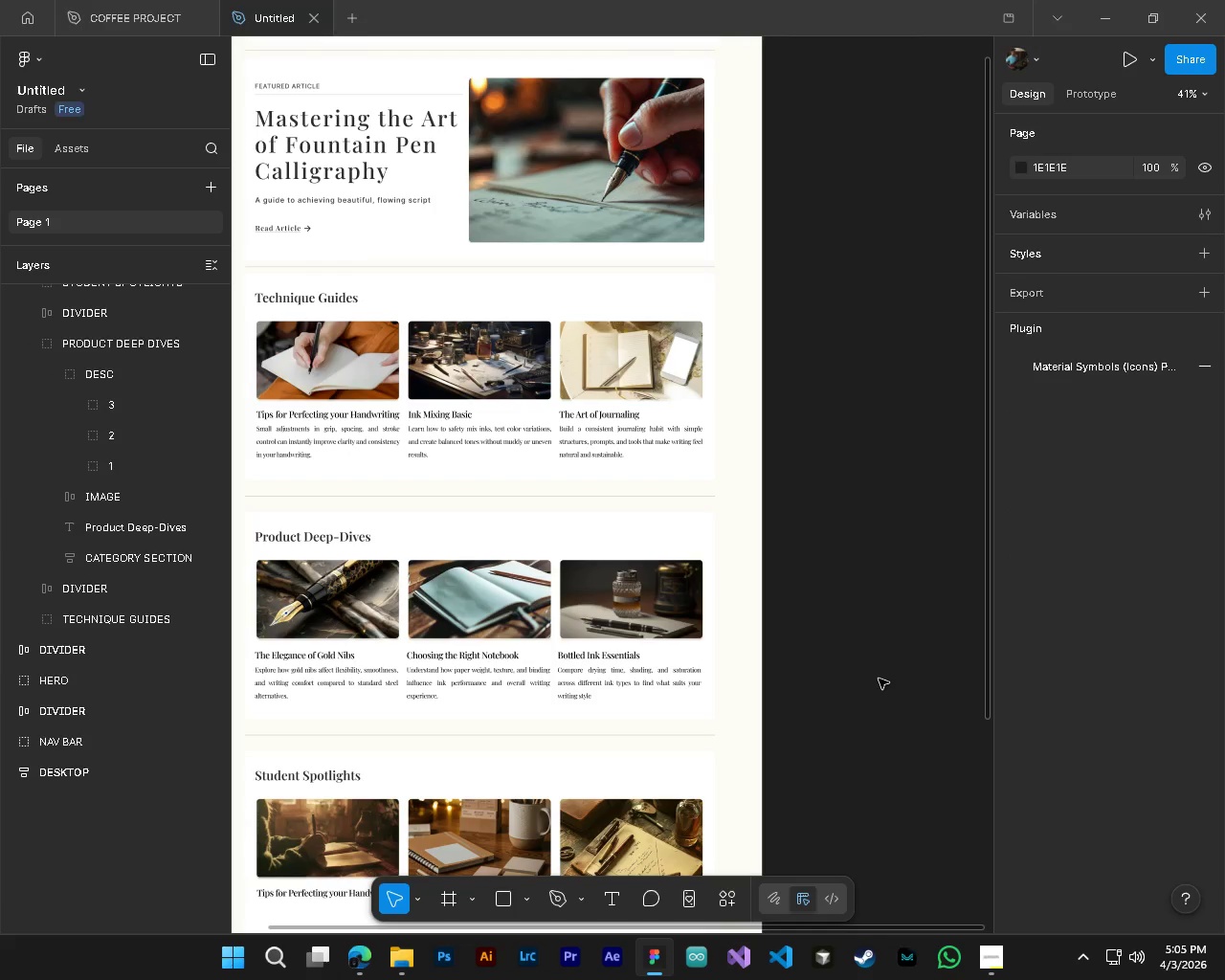 
hold_key(key=ShiftLeft, duration=0.34)
 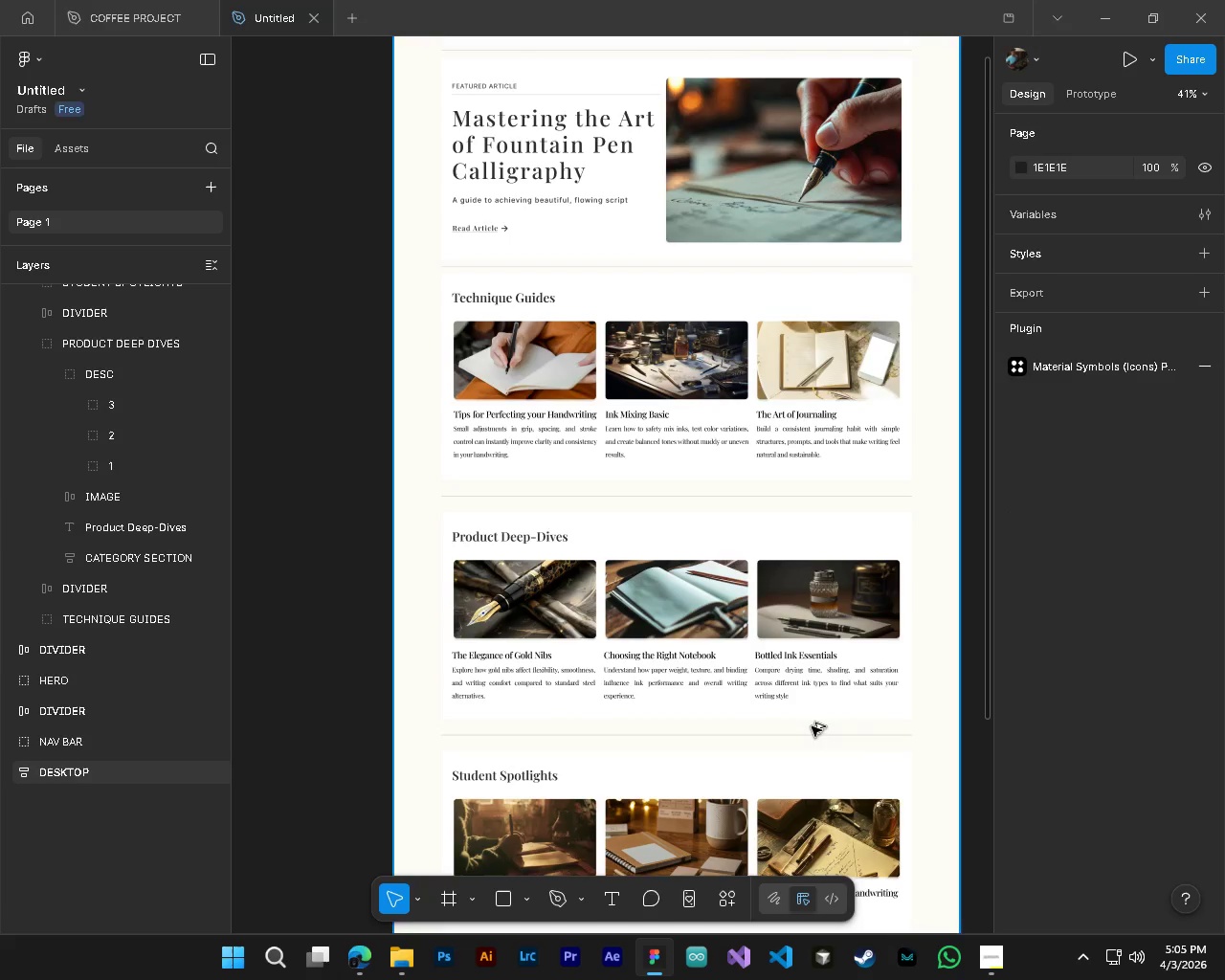 
hold_key(key=AltLeft, duration=0.31)
 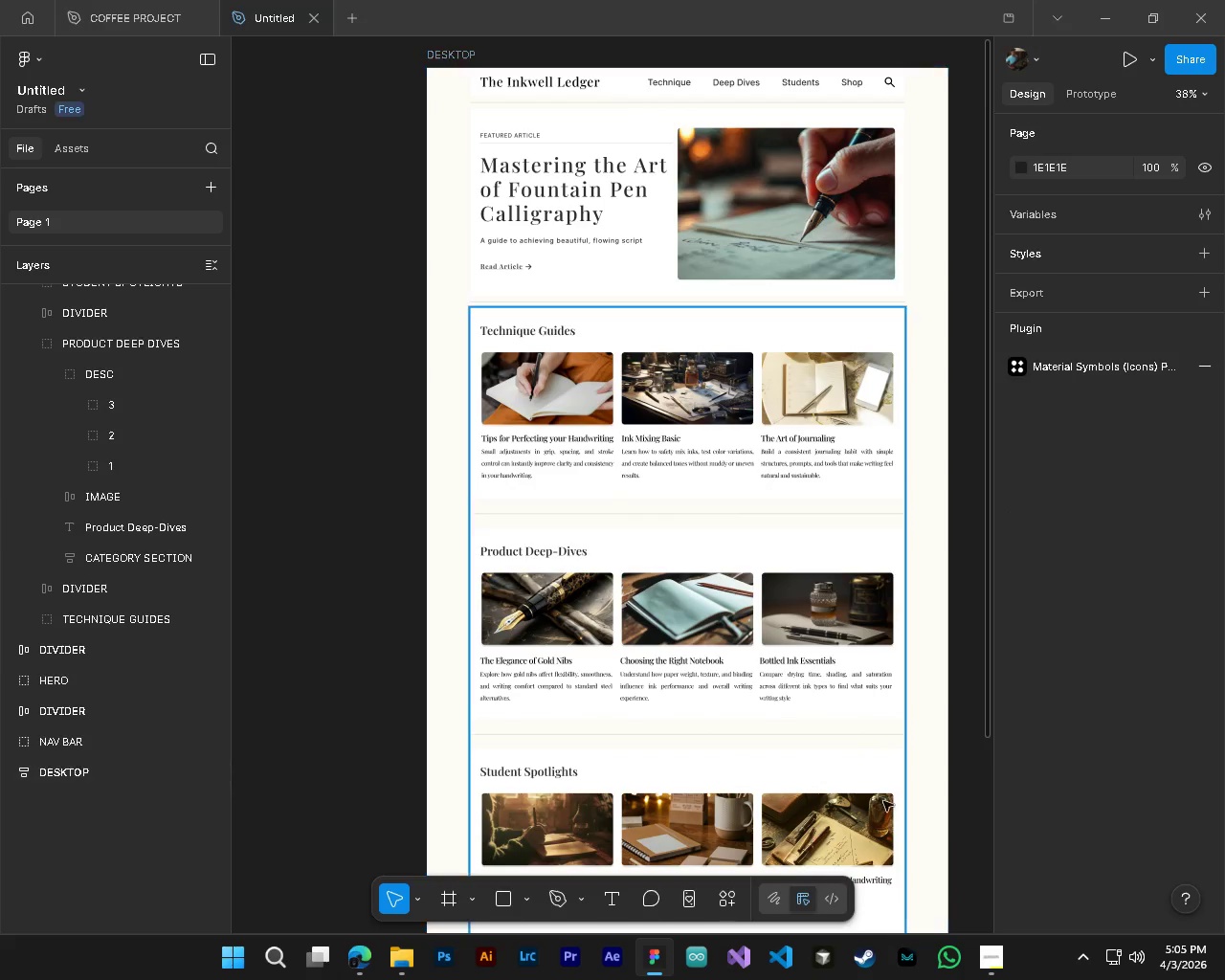 
key(Control+S)
 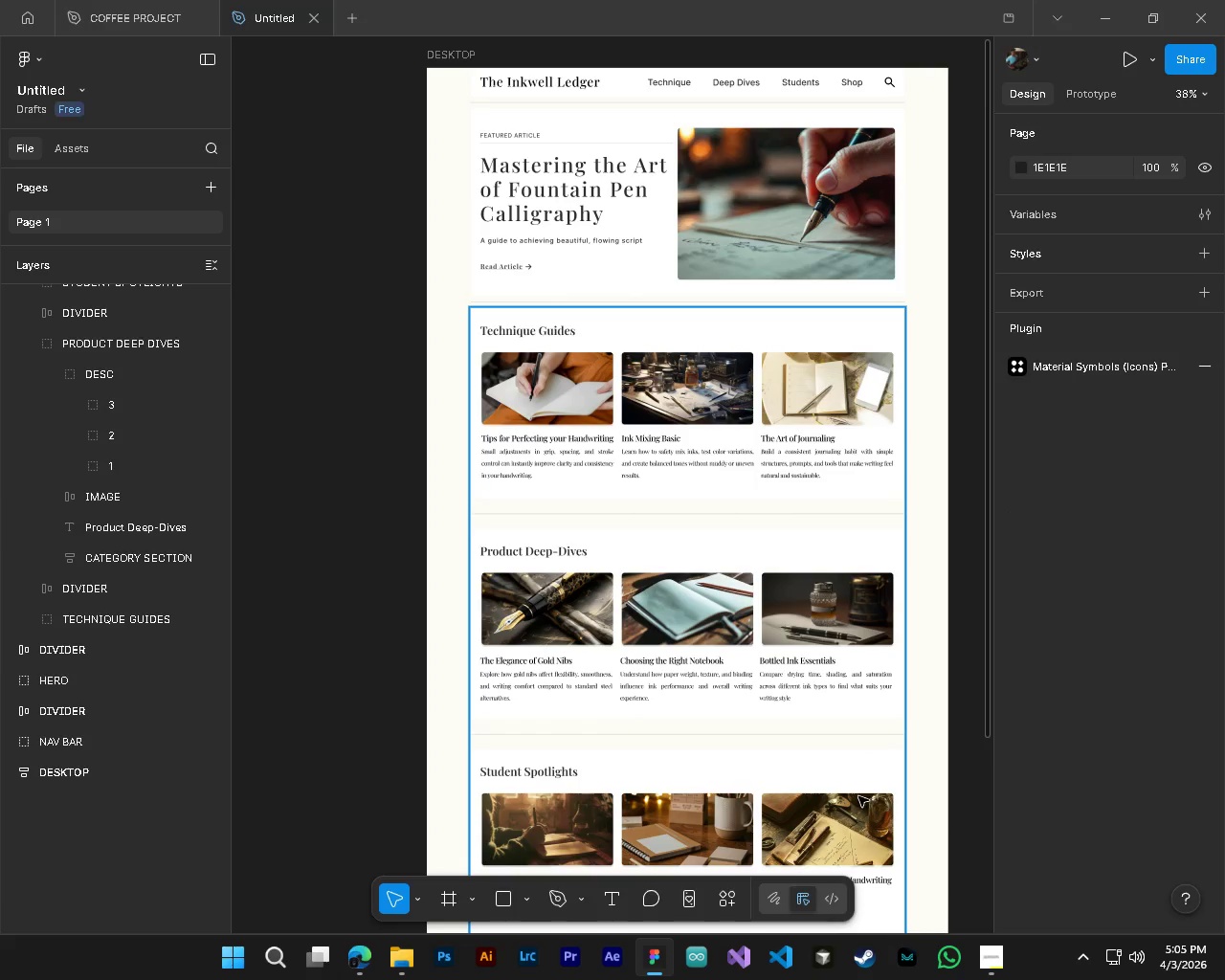 
key(Shift+ShiftLeft)
 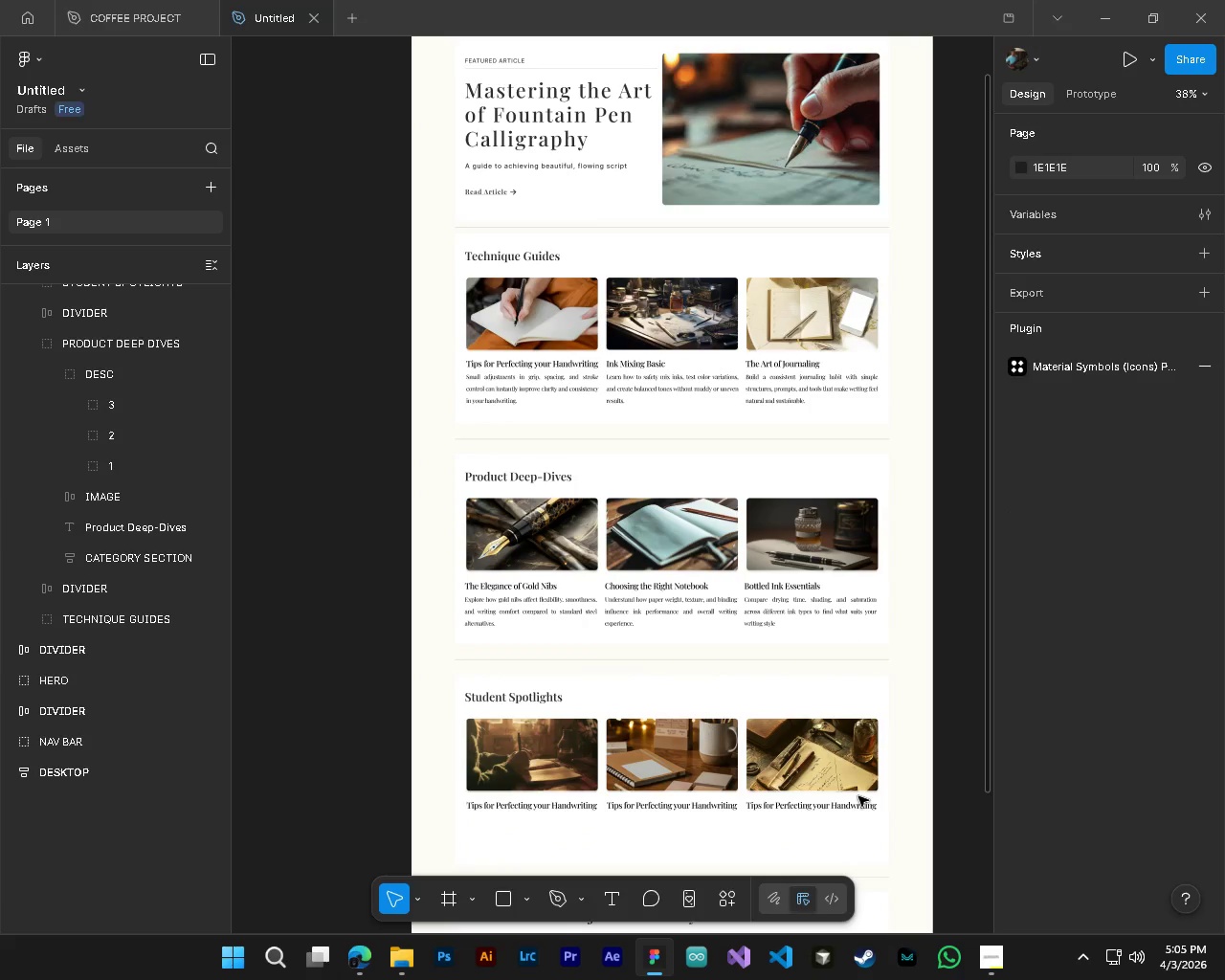 
scroll: coordinate [843, 708], scroll_direction: up, amount: 5.0
 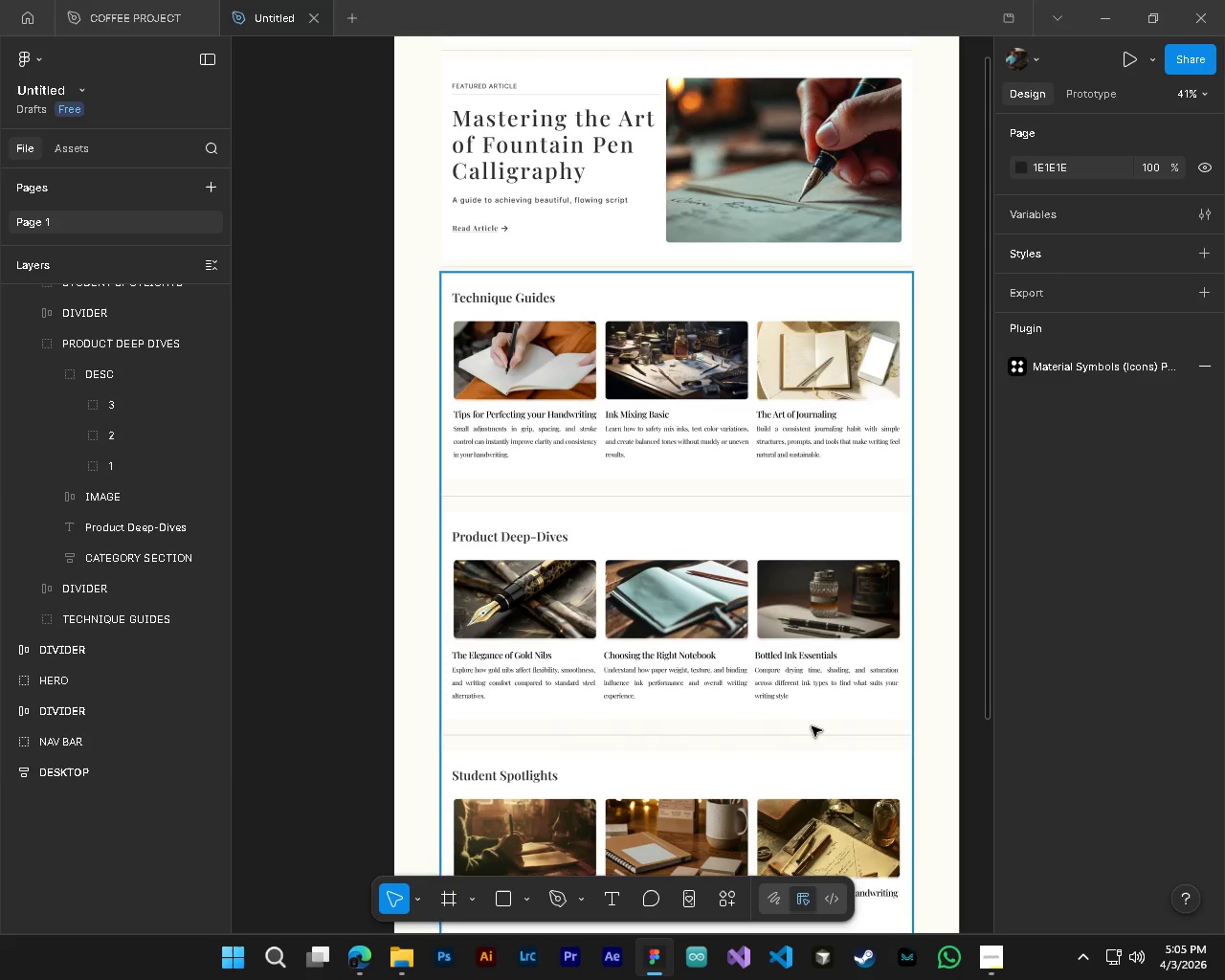 
hold_key(key=ShiftLeft, duration=0.38)
 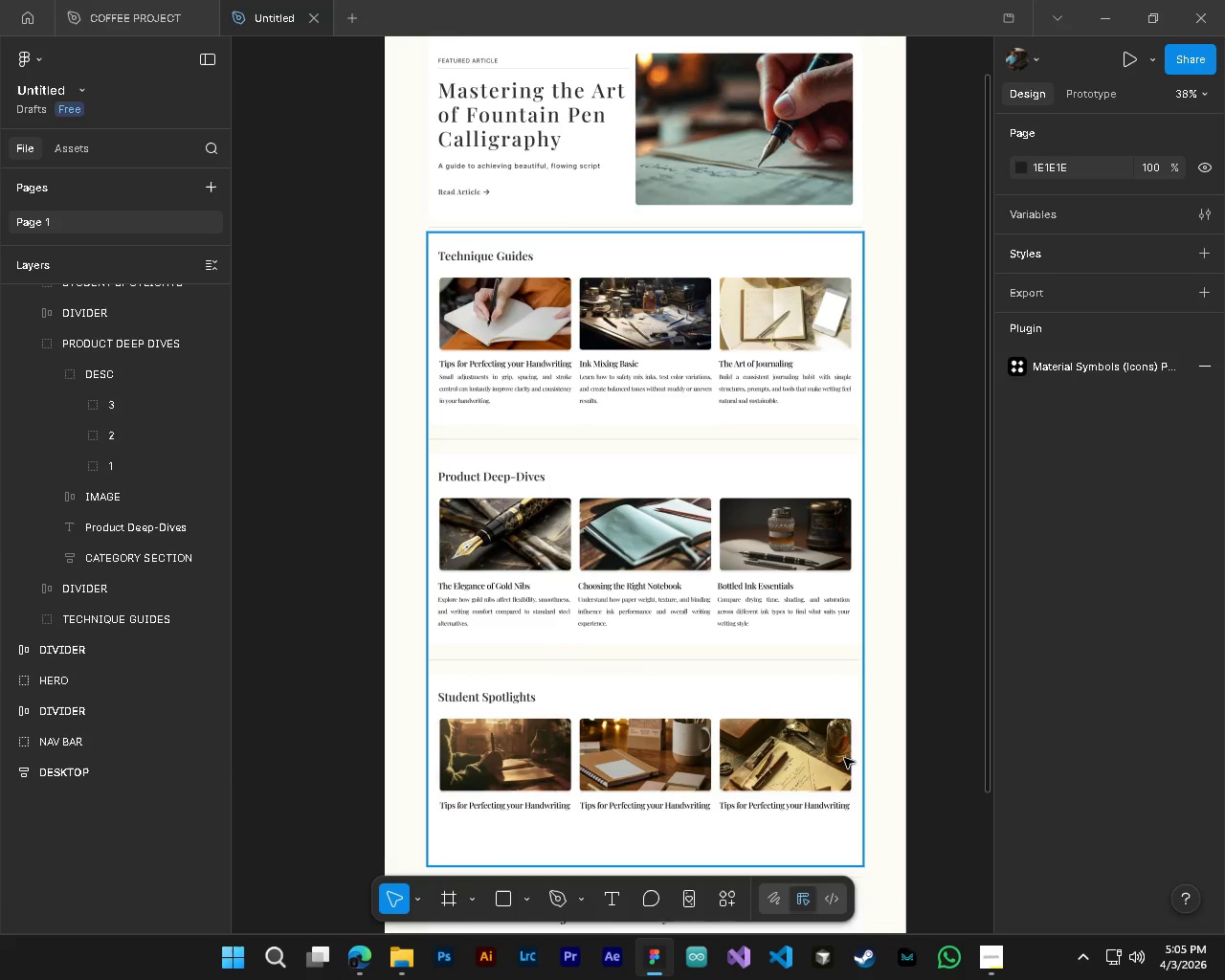 
scroll: coordinate [812, 726], scroll_direction: down, amount: 2.0
 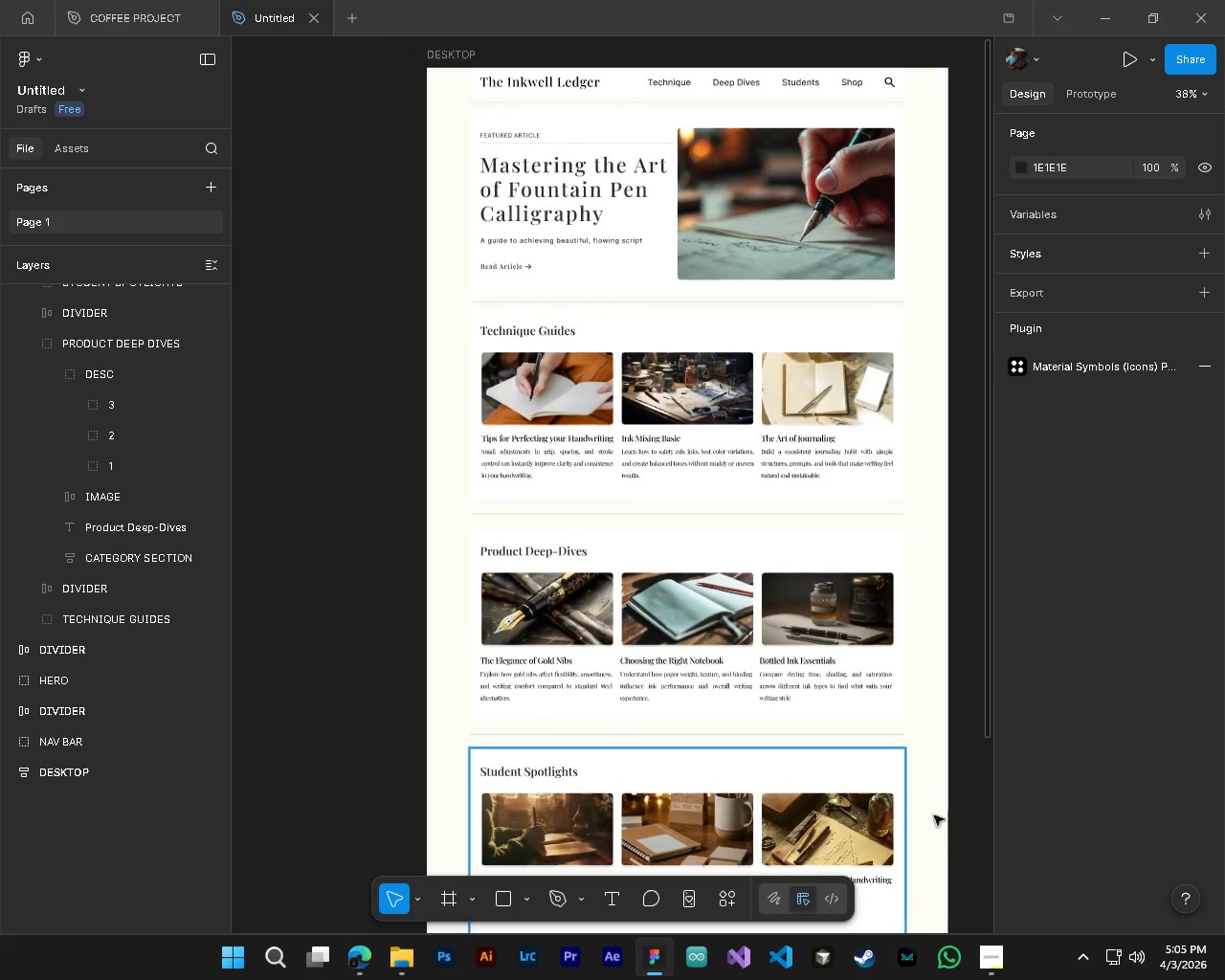 
key(Control+ControlLeft)
 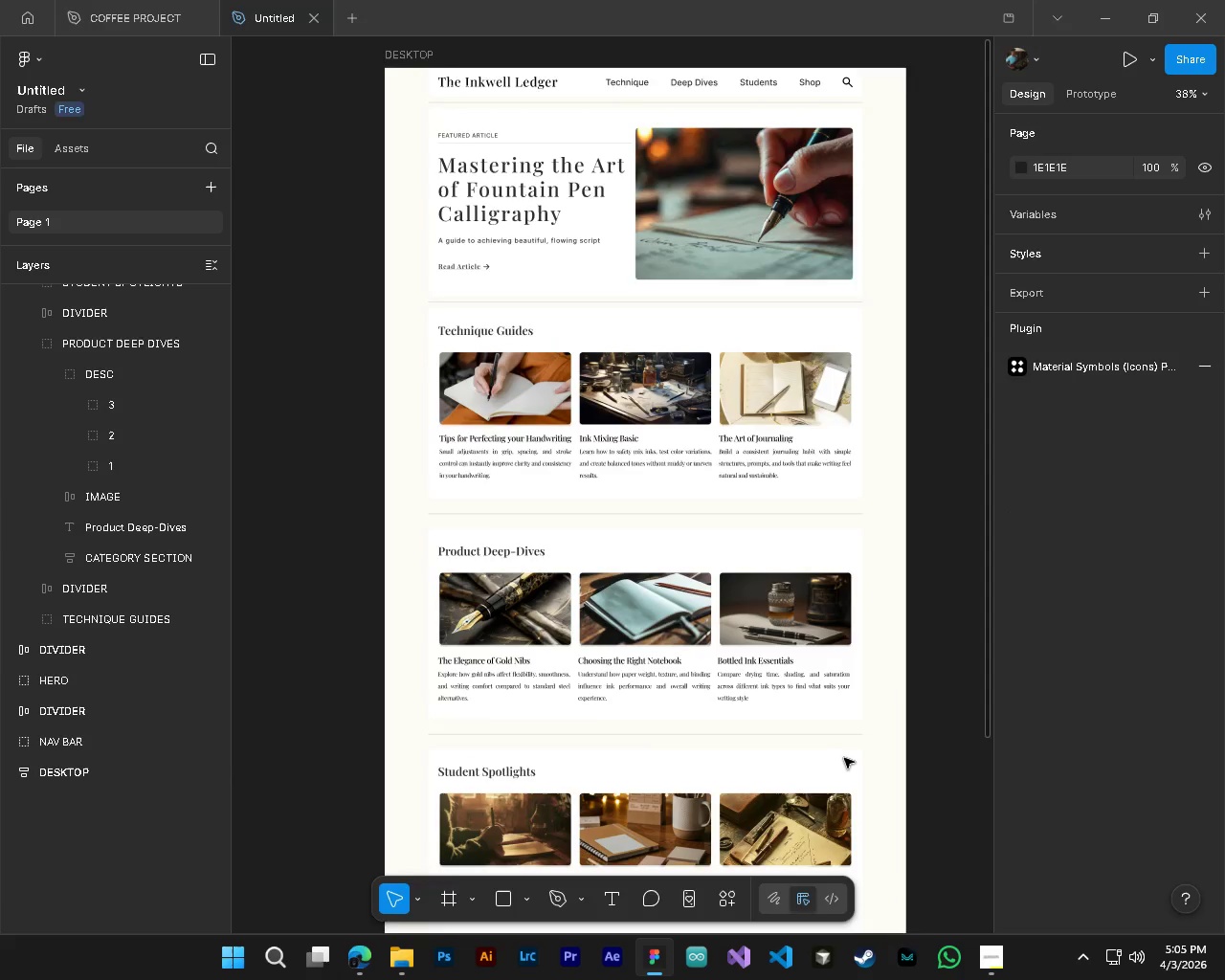 
key(Alt+Control+AltLeft)
 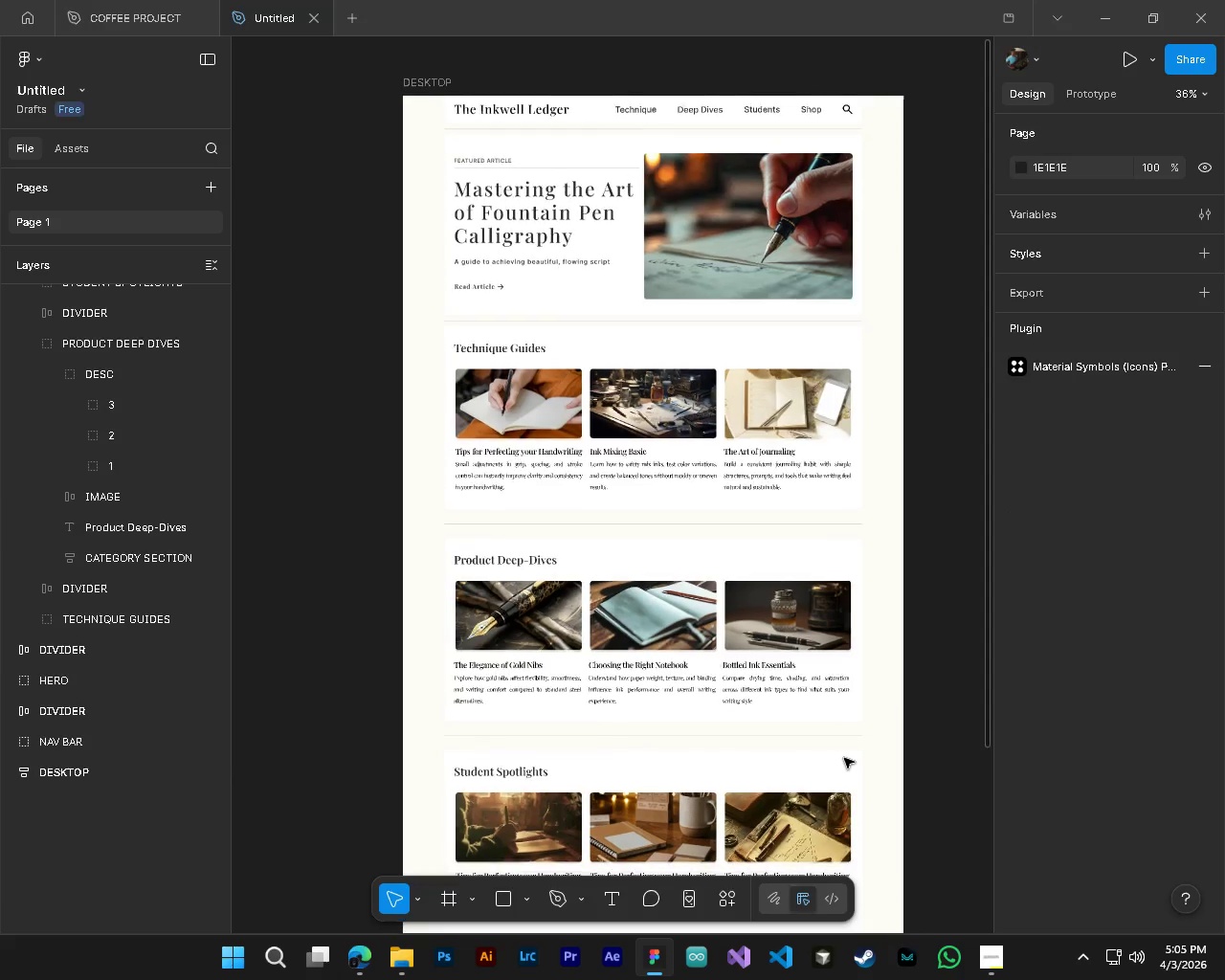 
scroll: coordinate [858, 796], scroll_direction: down, amount: 7.0
 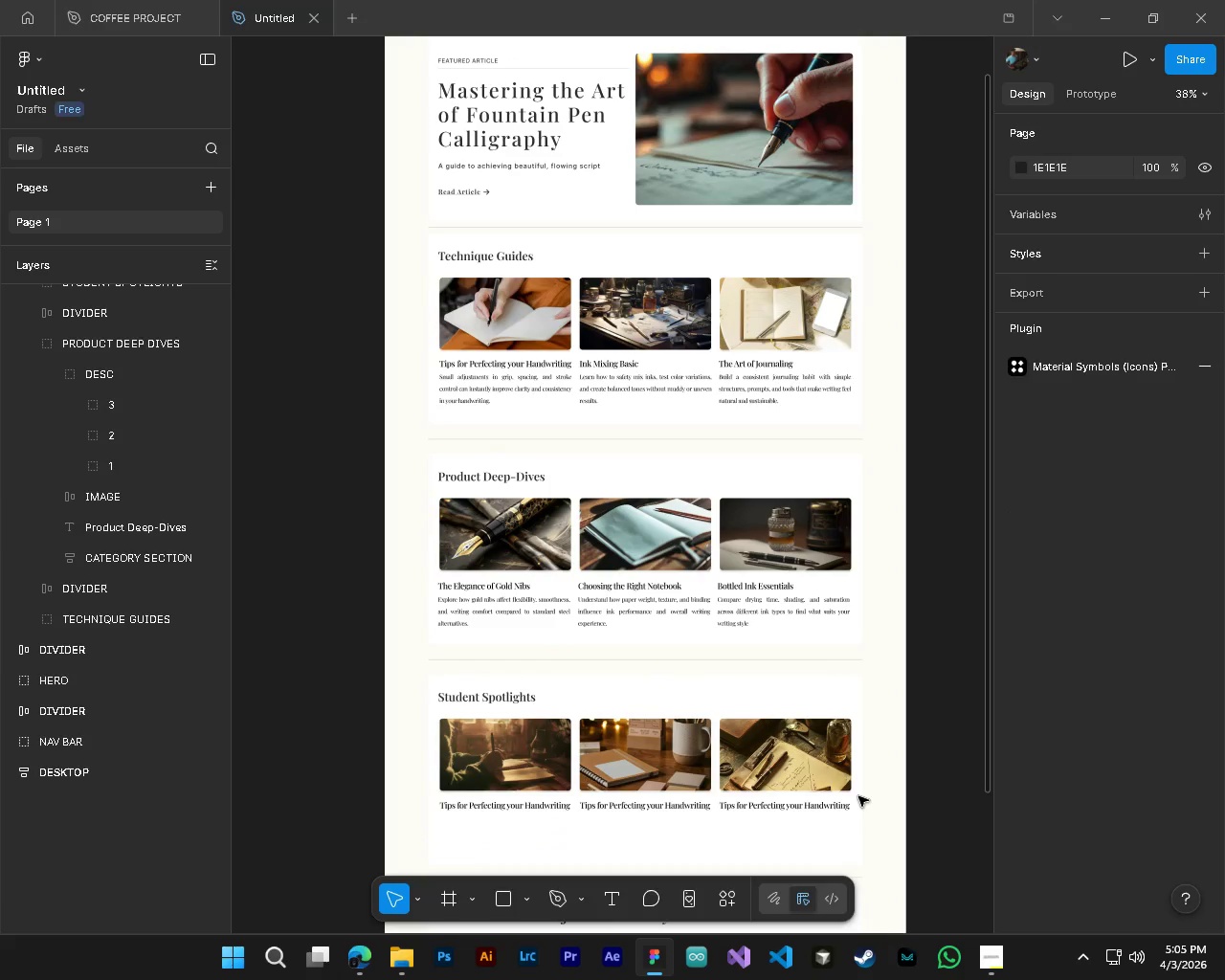 
hold_key(key=ShiftLeft, duration=0.38)
 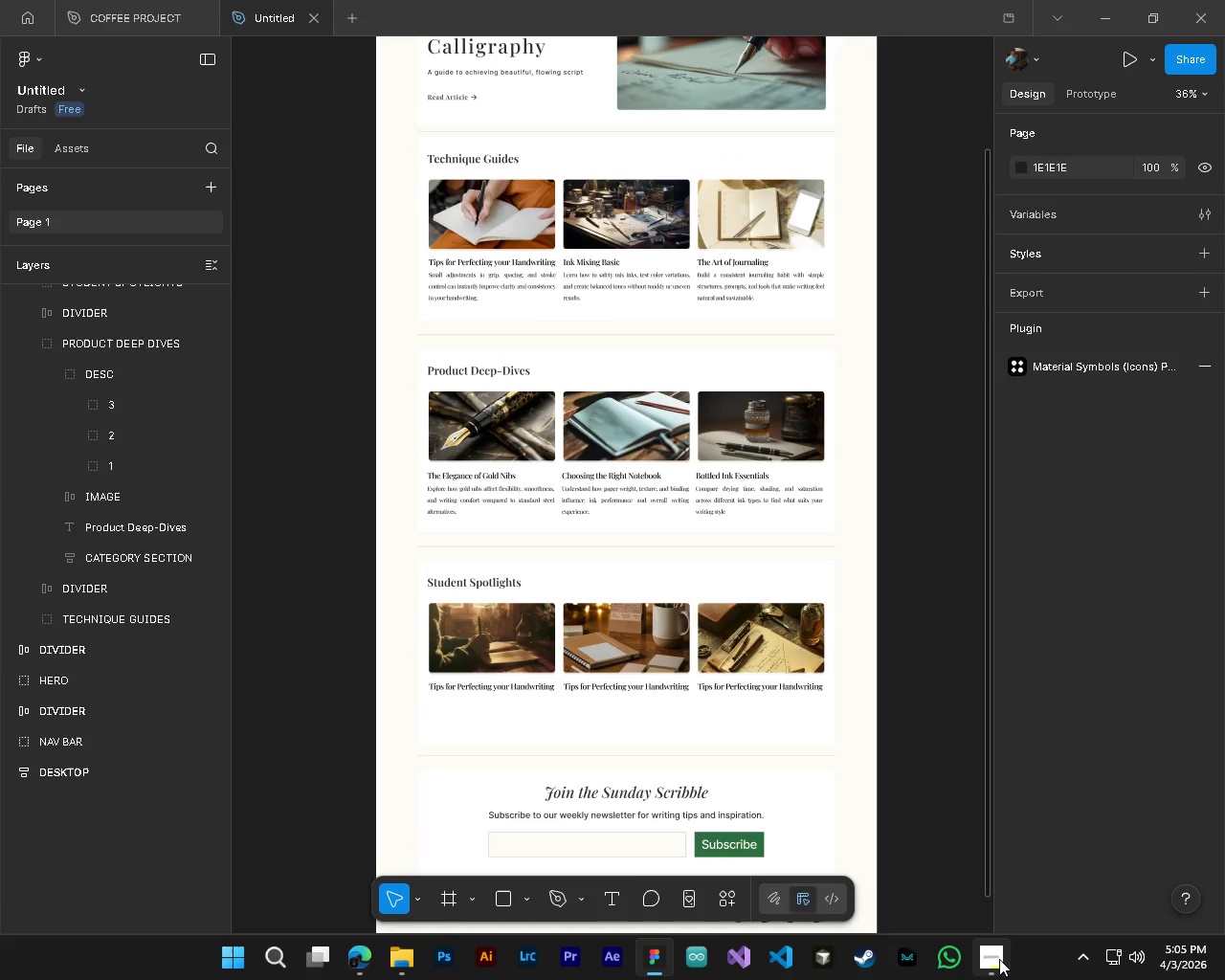 
scroll: coordinate [844, 758], scroll_direction: up, amount: 3.0
 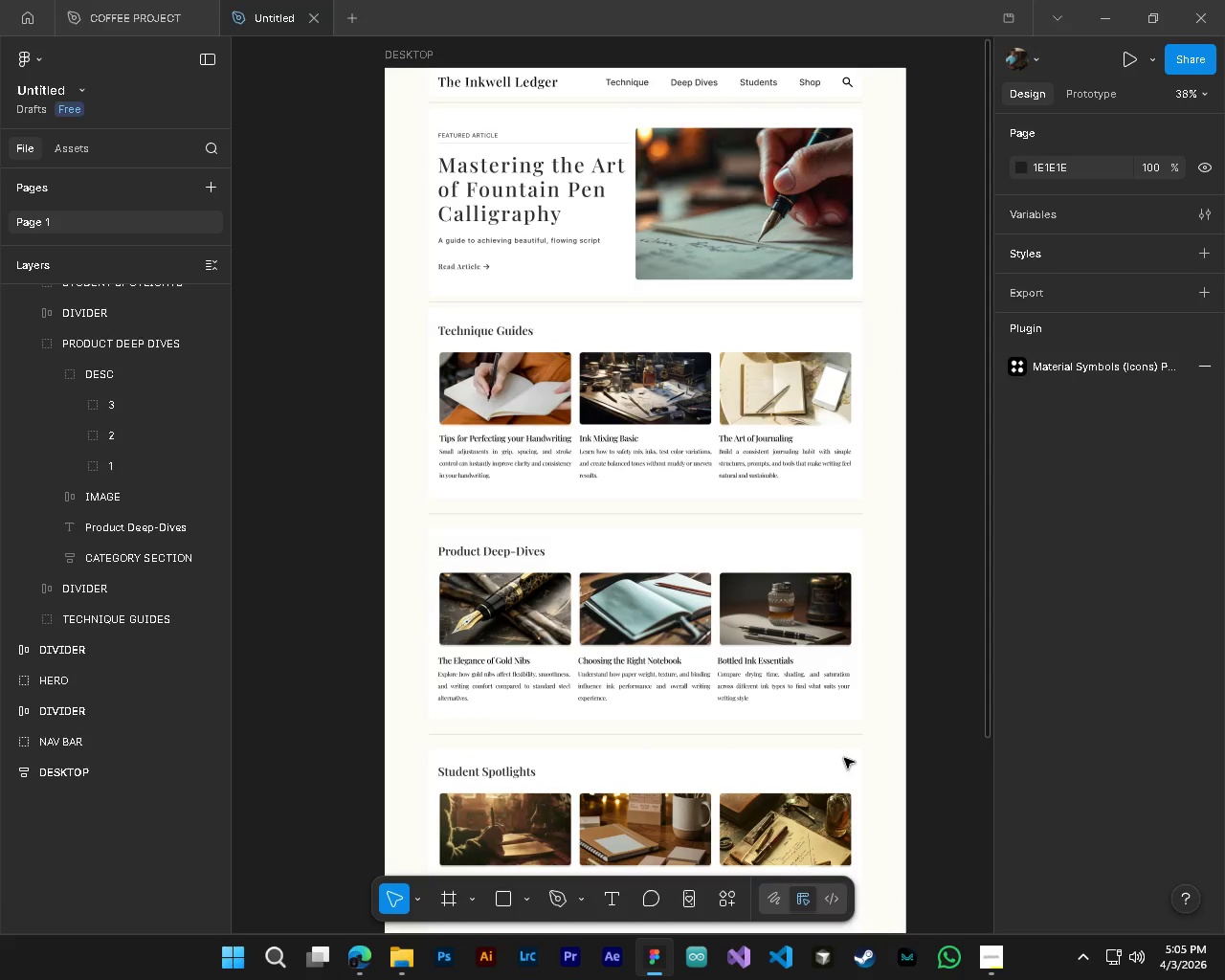 
left_click([999, 959])
 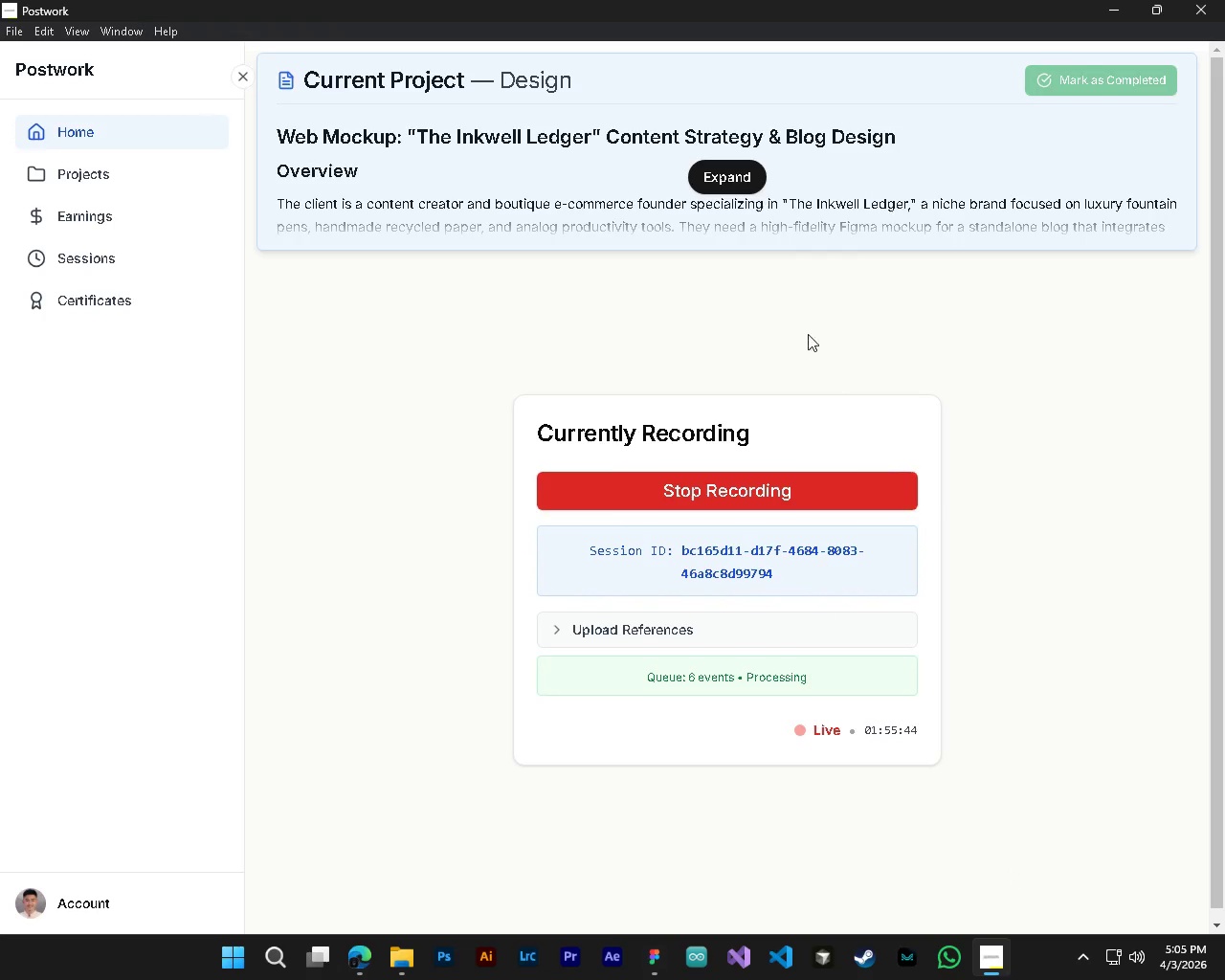 
scroll: coordinate [844, 758], scroll_direction: down, amount: 7.0
 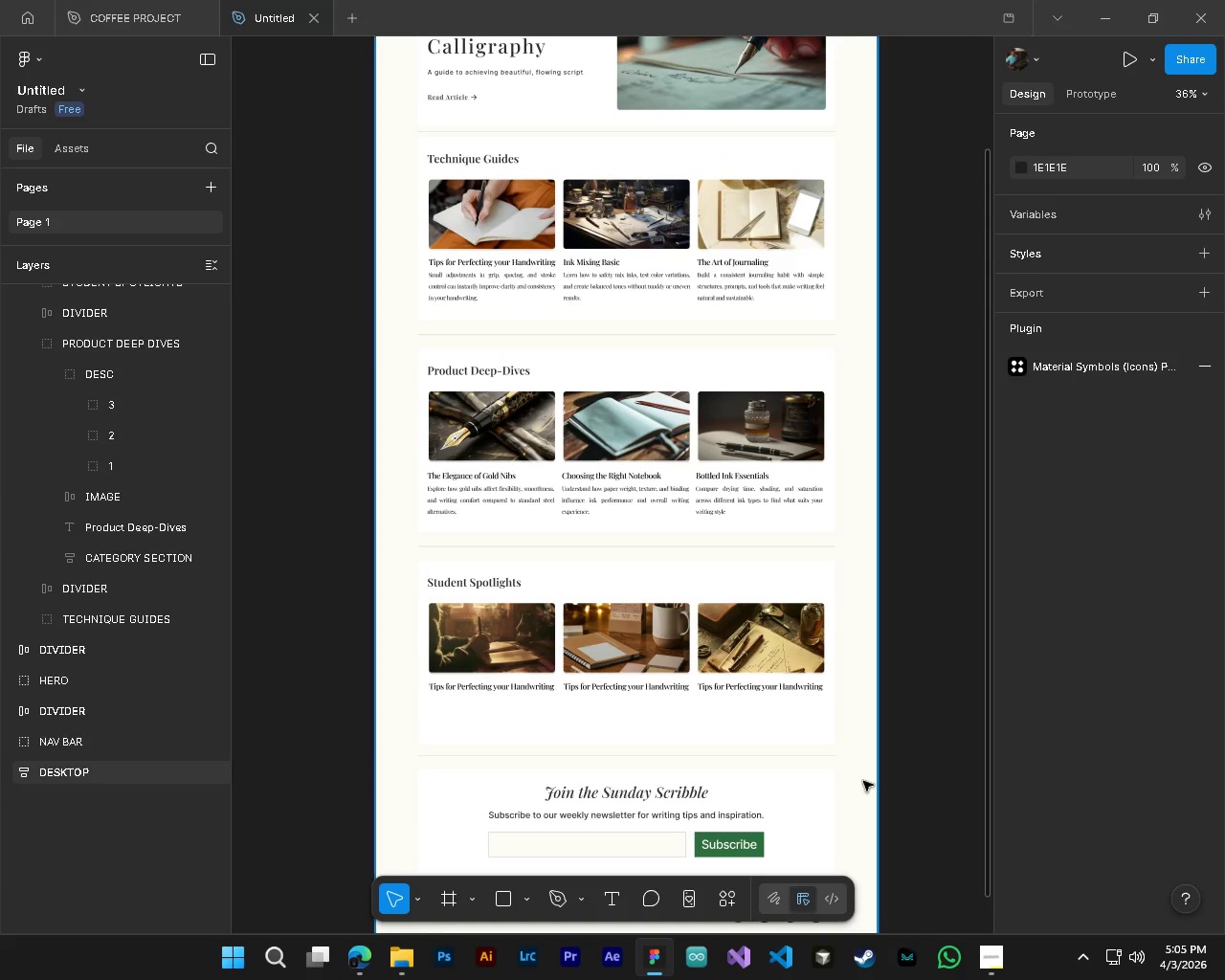 
left_click([708, 186])
 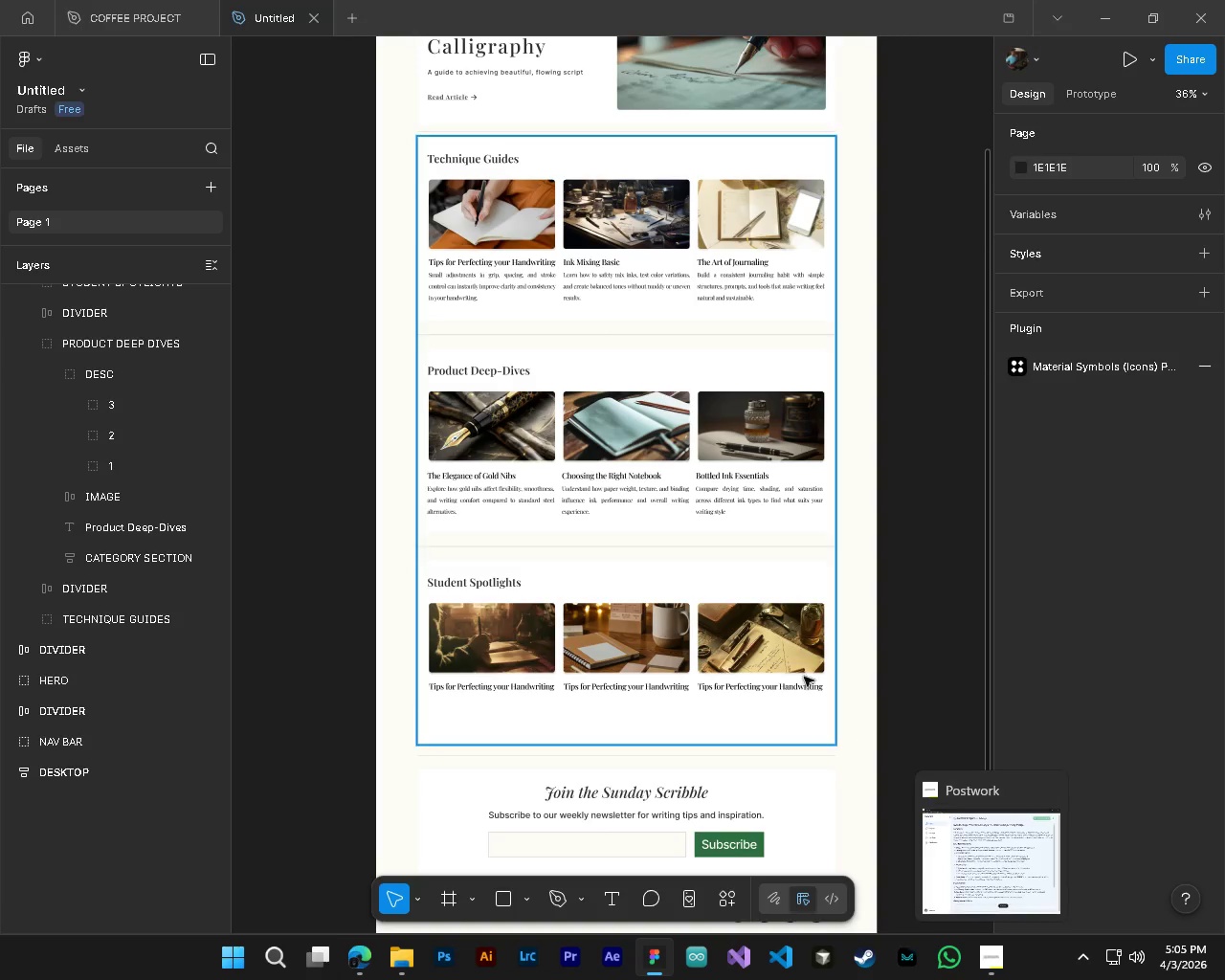 
hold_key(key=ShiftLeft, duration=0.48)
 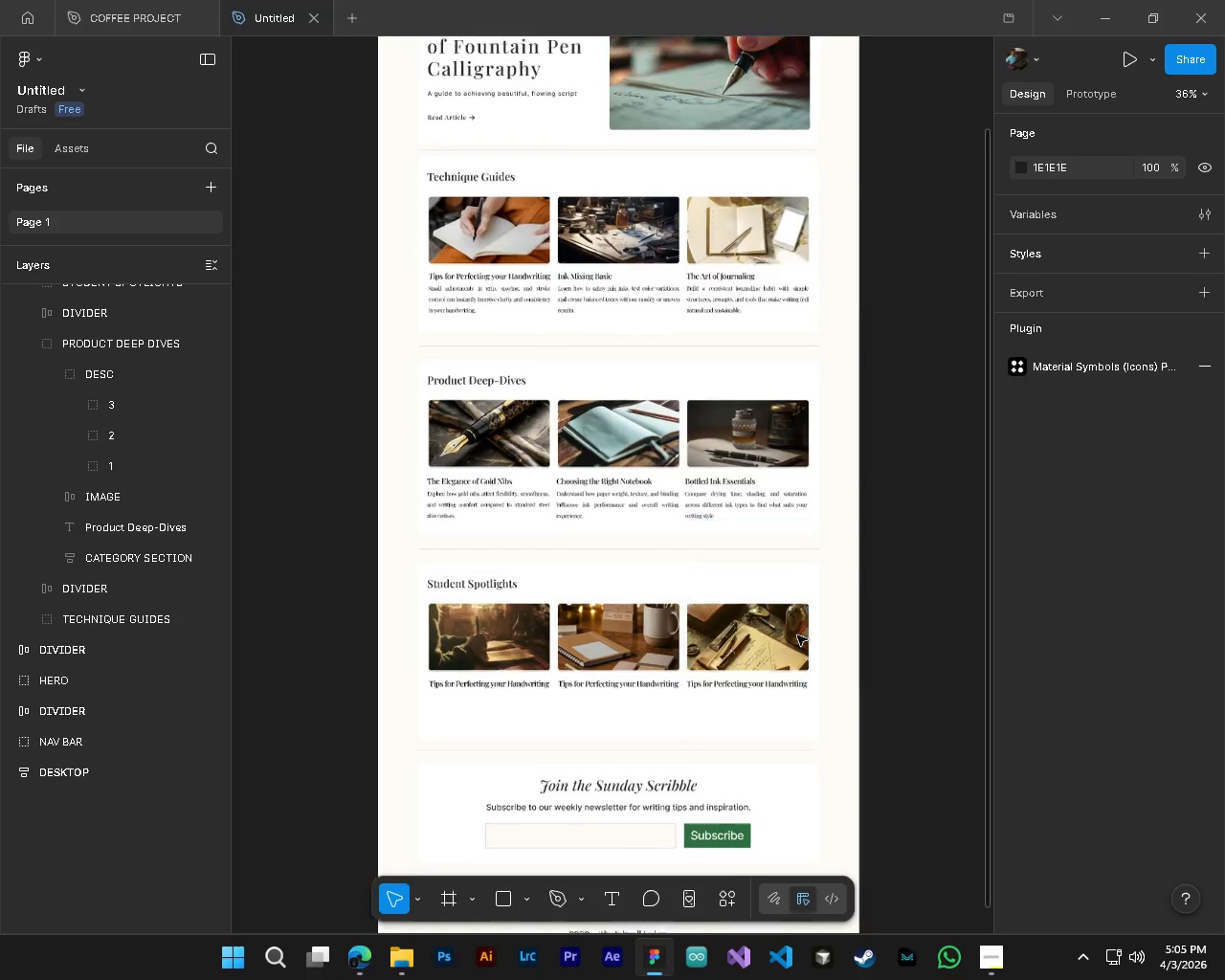 
hold_key(key=ControlLeft, duration=0.39)
 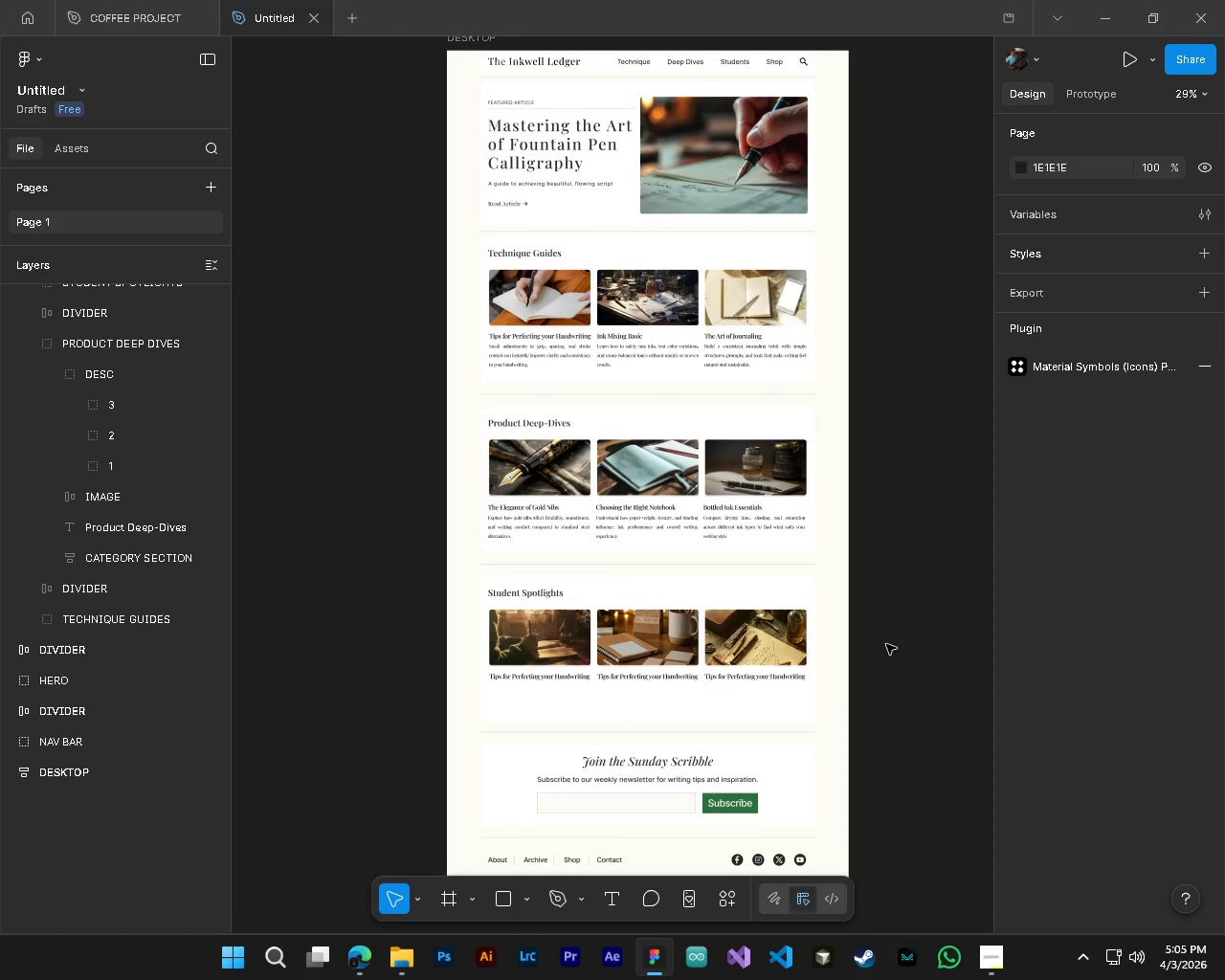 
hold_key(key=AltLeft, duration=0.34)
 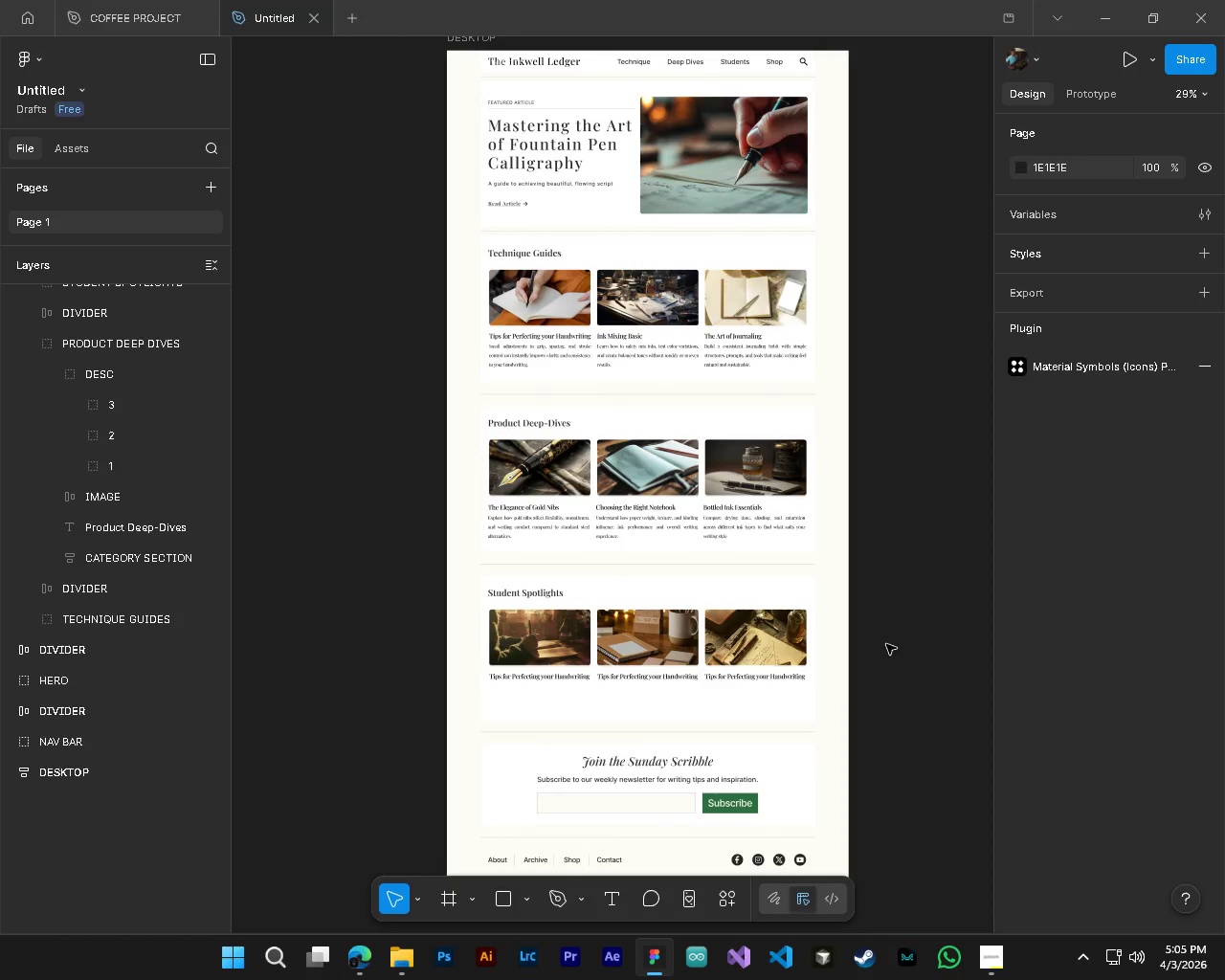 
hold_key(key=ControlLeft, duration=0.55)
 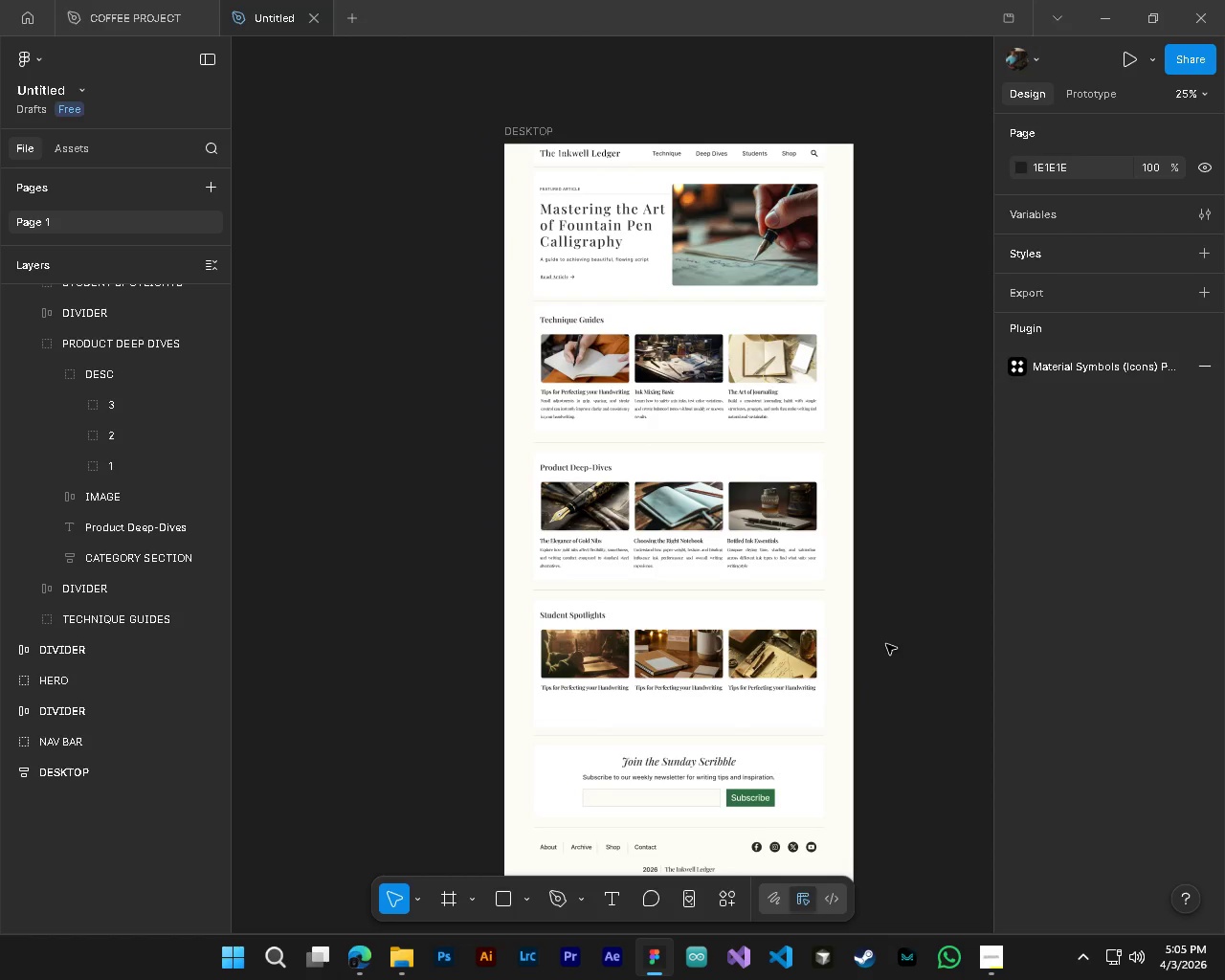 
hold_key(key=AltLeft, duration=0.48)
 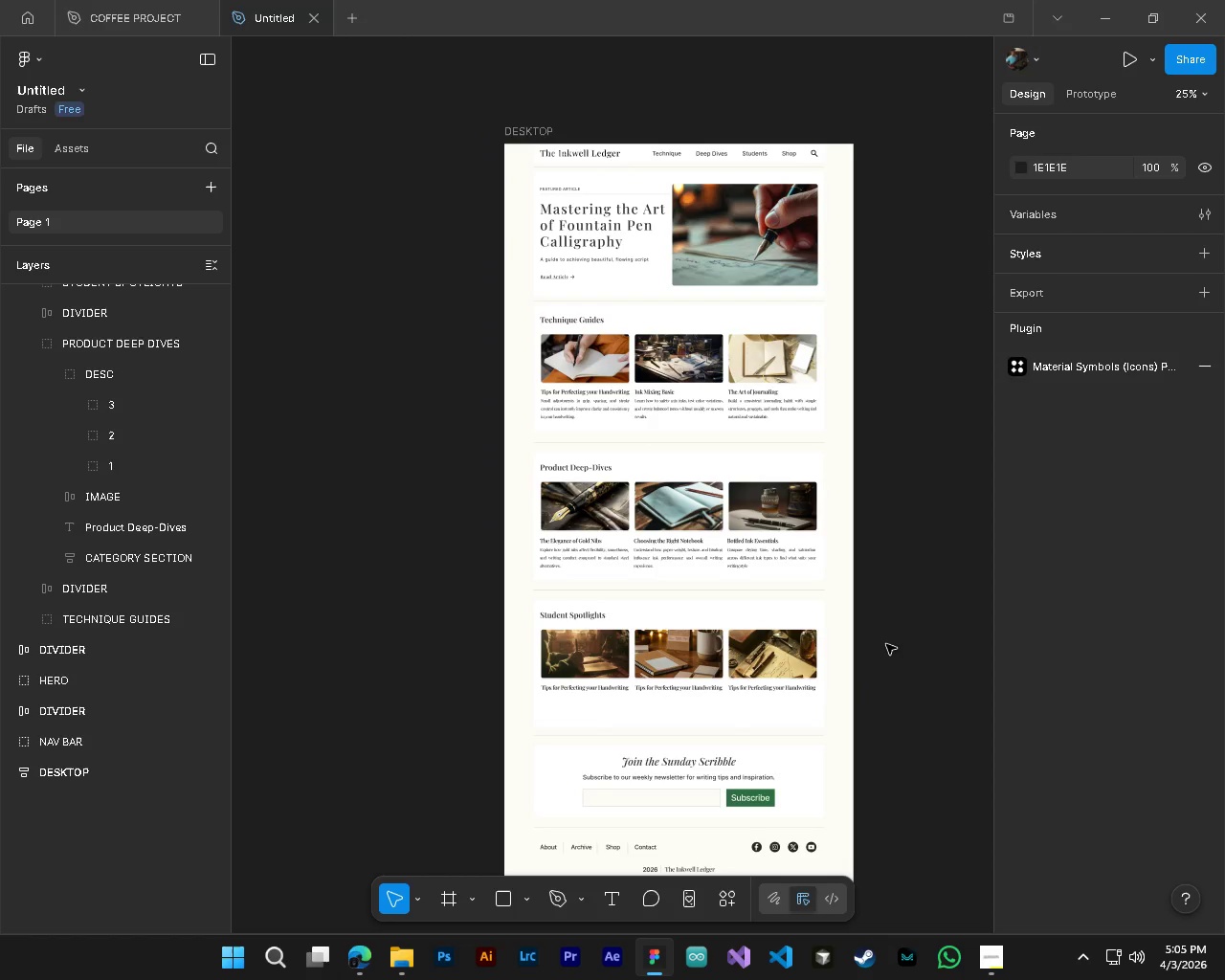 
scroll: coordinate [872, 650], scroll_direction: down, amount: 2.0
 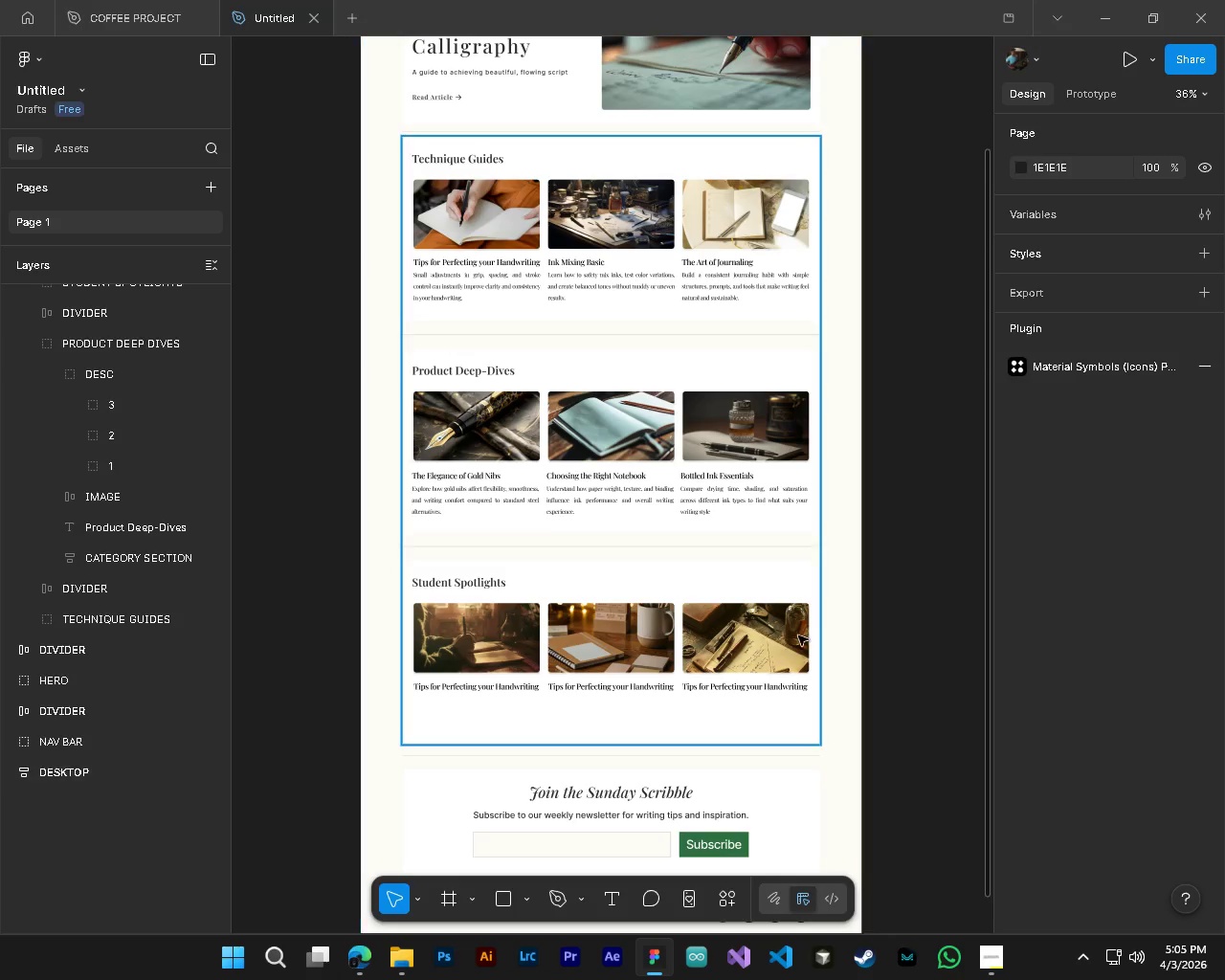 
hold_key(key=ShiftLeft, duration=0.38)
 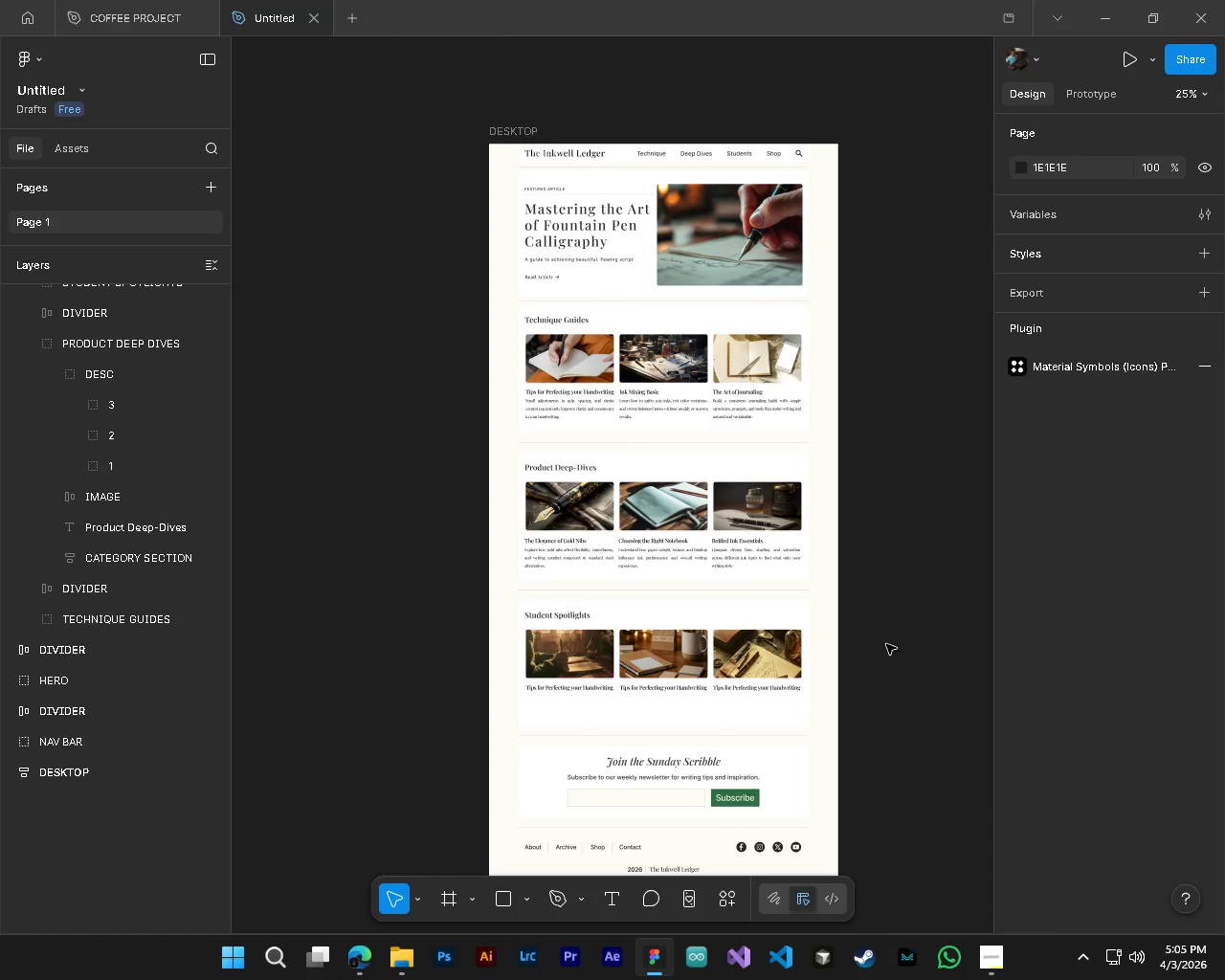 
scroll: coordinate [797, 635], scroll_direction: down, amount: 4.0
 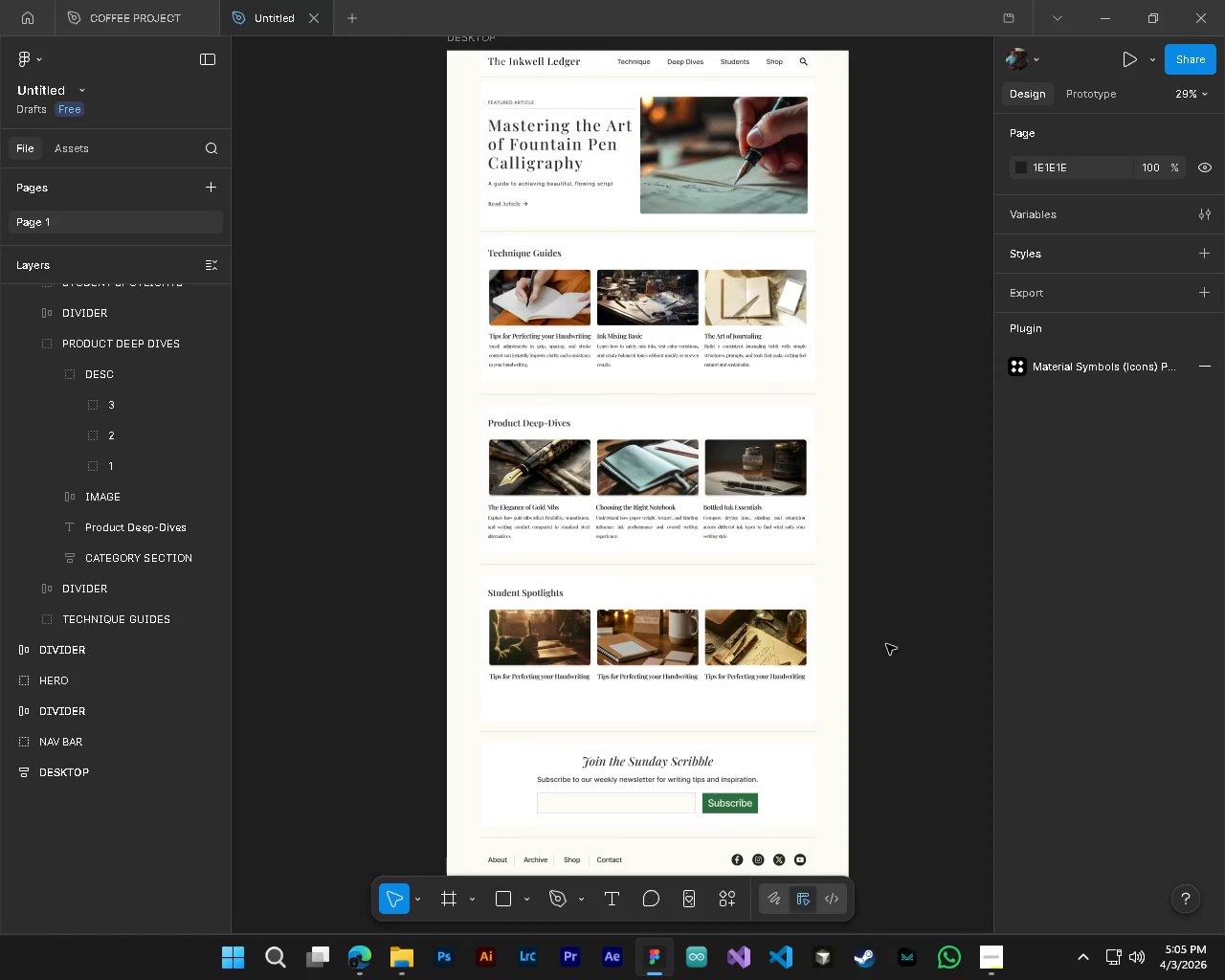 
hold_key(key=ShiftLeft, duration=0.31)
scroll: coordinate [886, 644], scroll_direction: down, amount: 2.0
 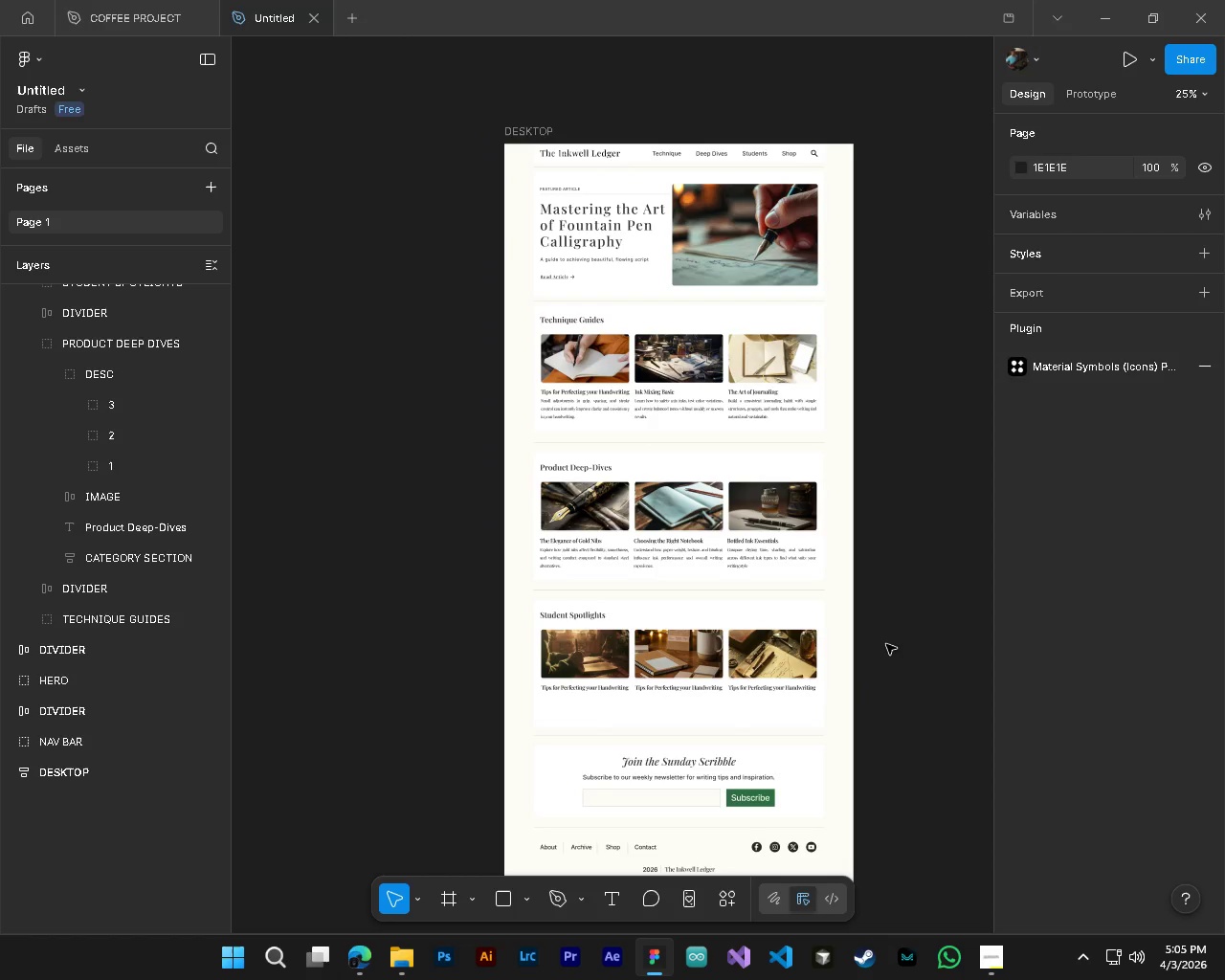 
hold_key(key=ShiftLeft, duration=0.31)
 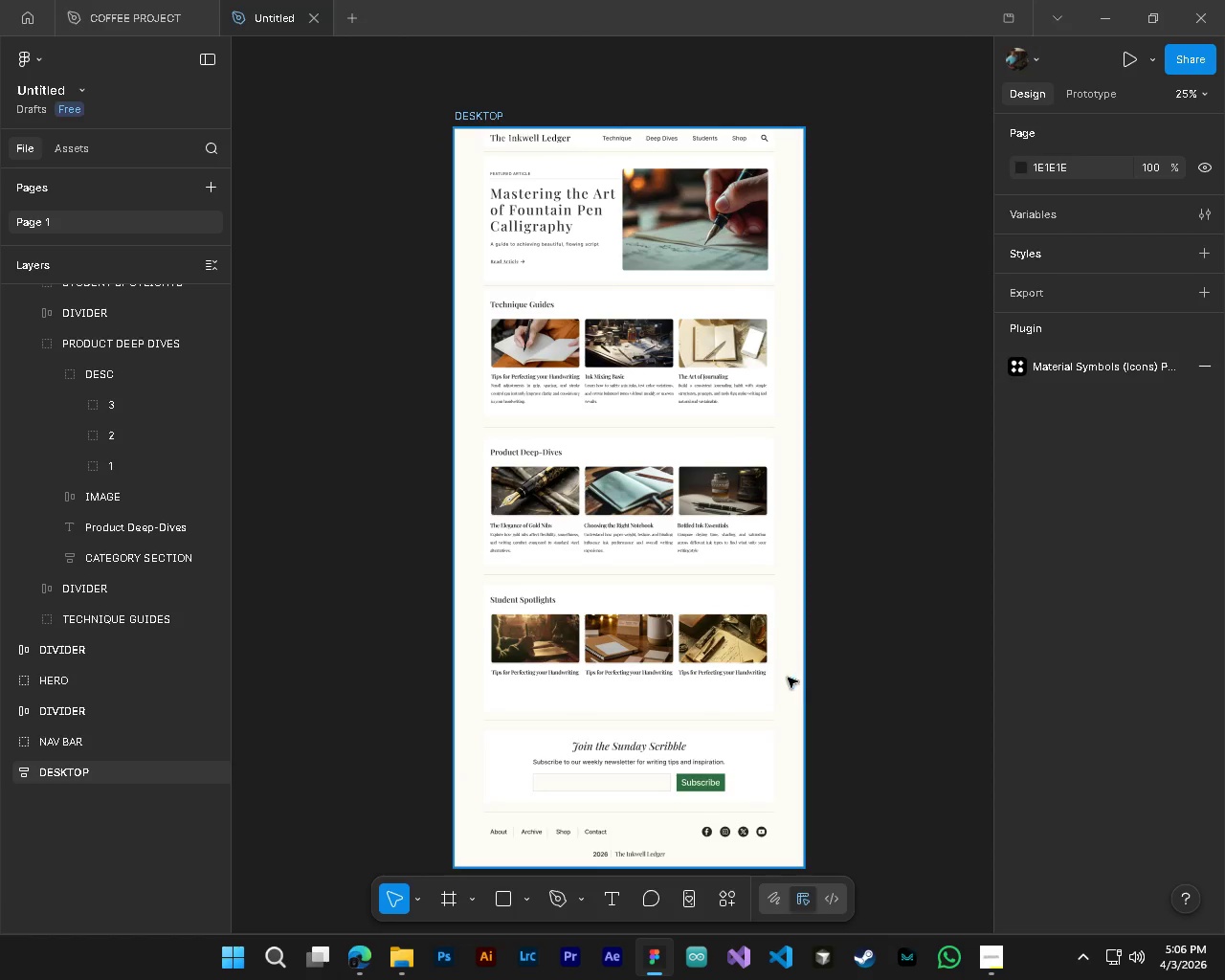 
hold_key(key=AltLeft, duration=0.69)
 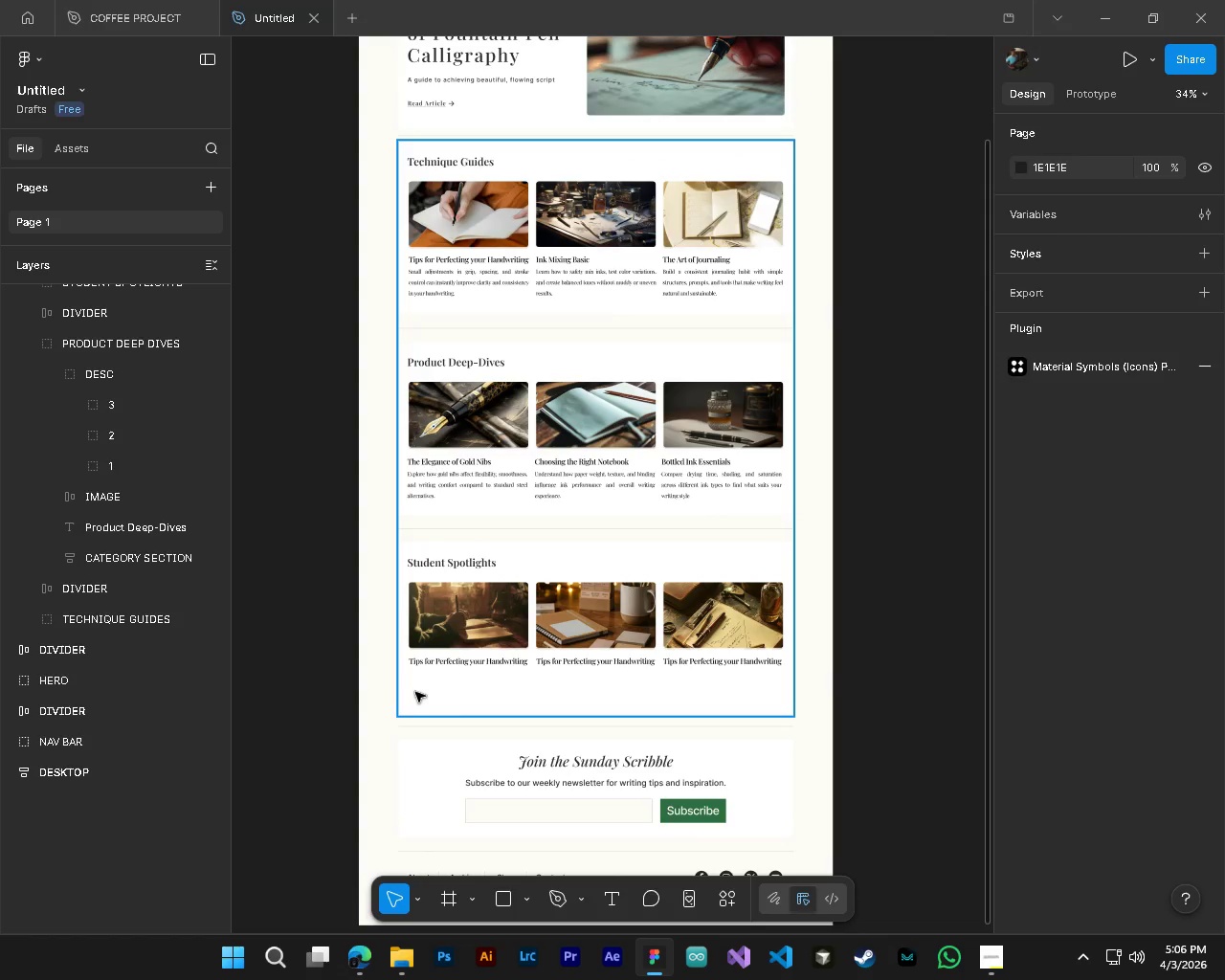 
hold_key(key=ControlLeft, duration=0.7)
 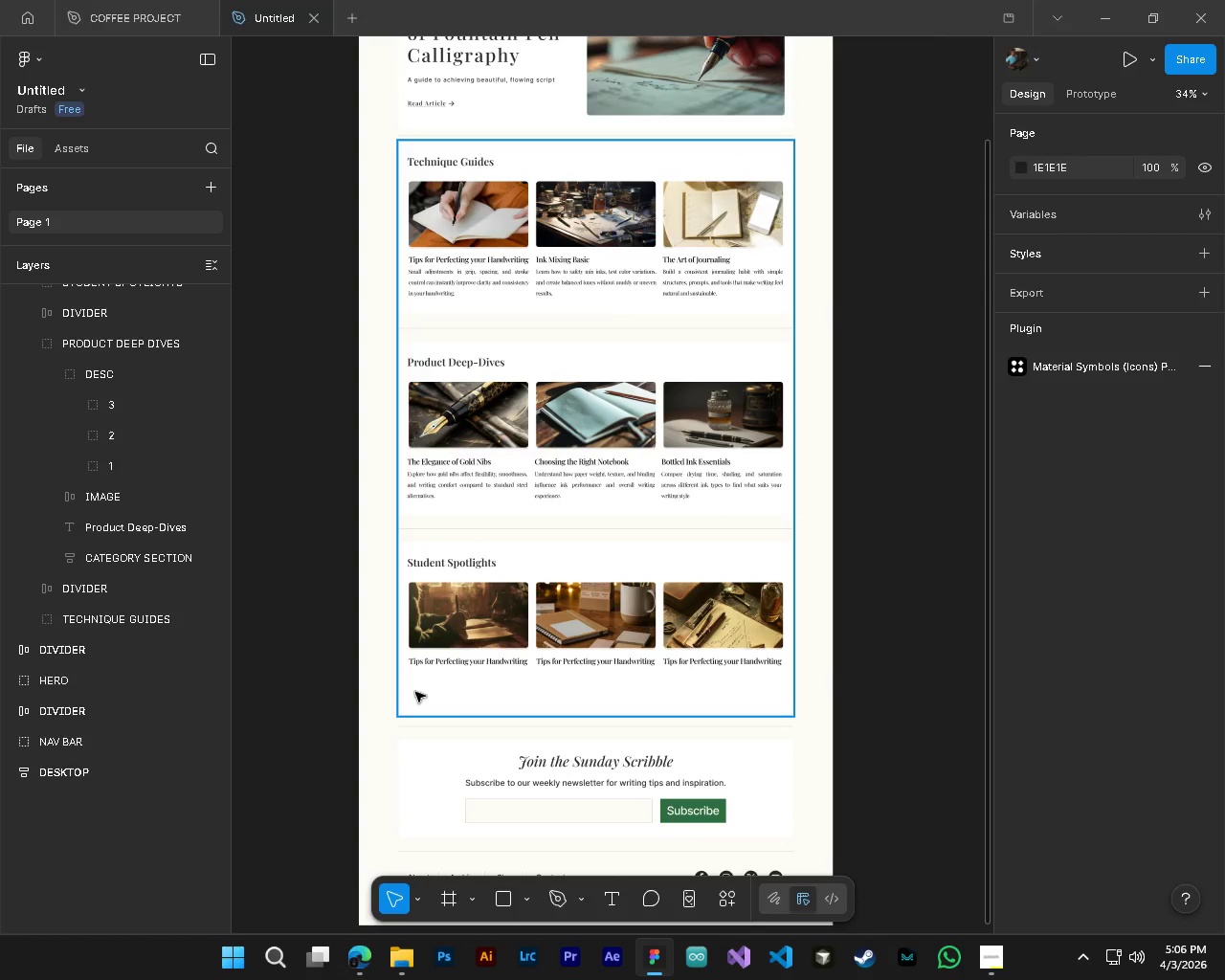 
scroll: coordinate [842, 685], scroll_direction: down, amount: 3.0
 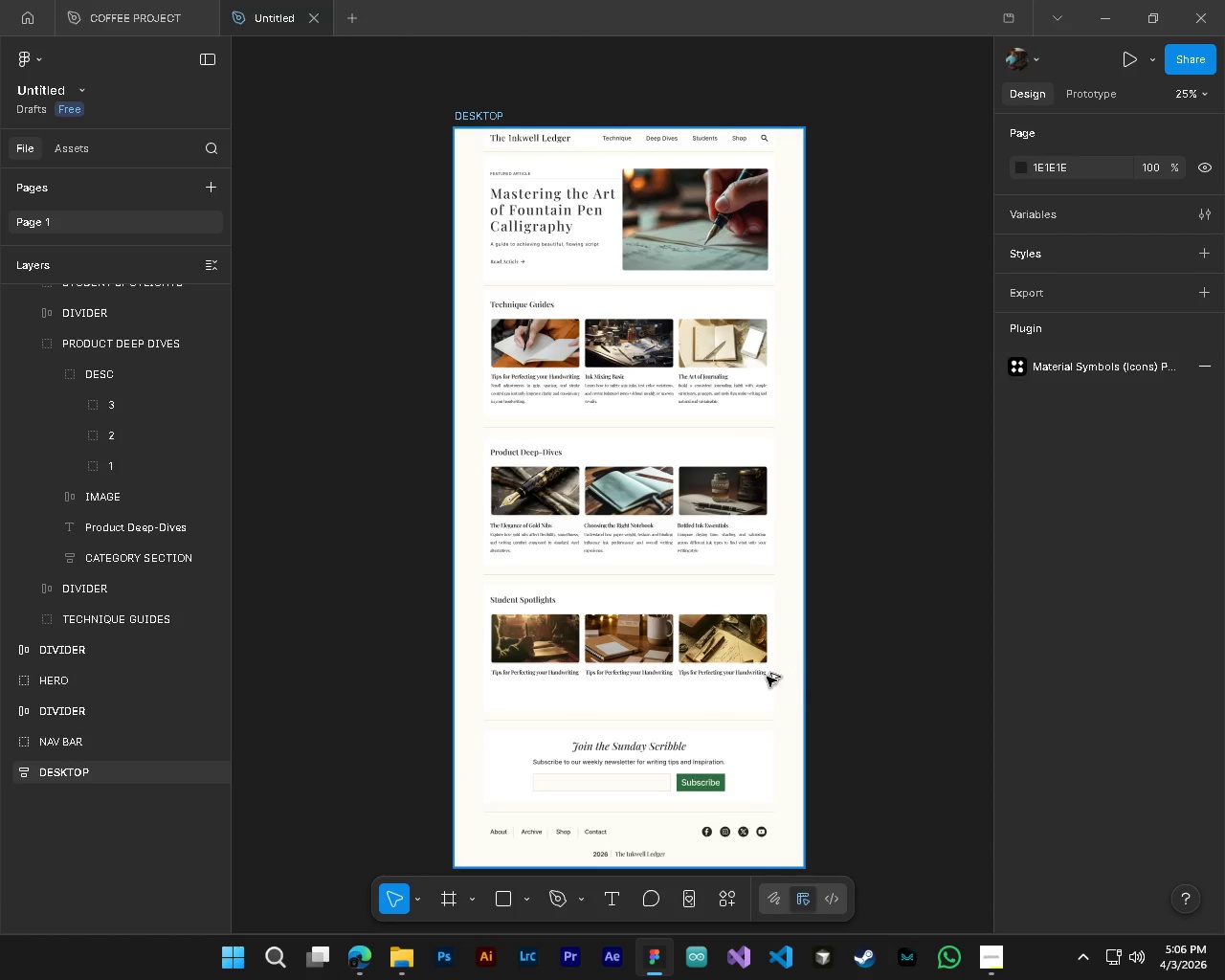 
scroll: coordinate [724, 702], scroll_direction: up, amount: 3.0
 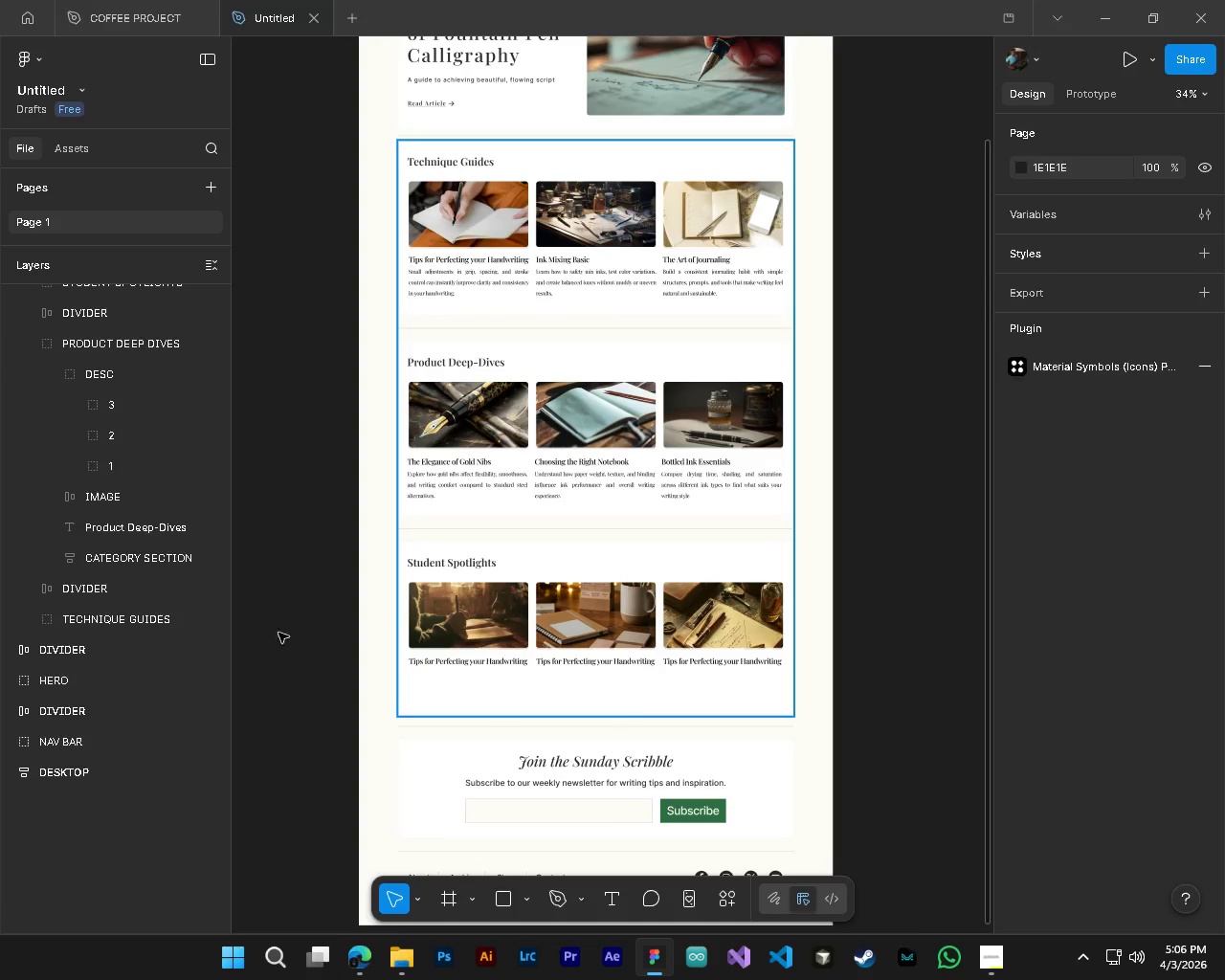 
wait(5.8)
 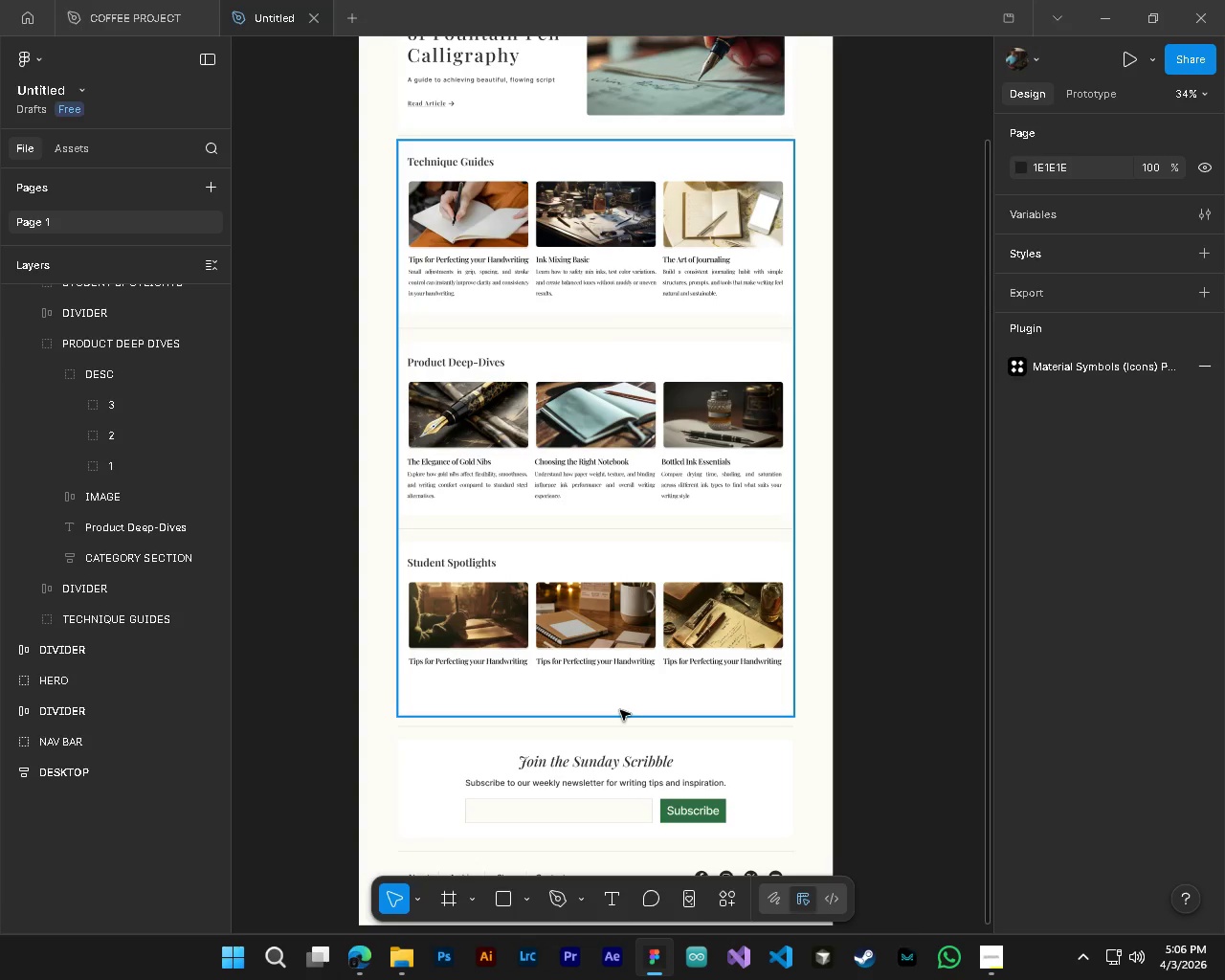 
left_click([75, 402])
 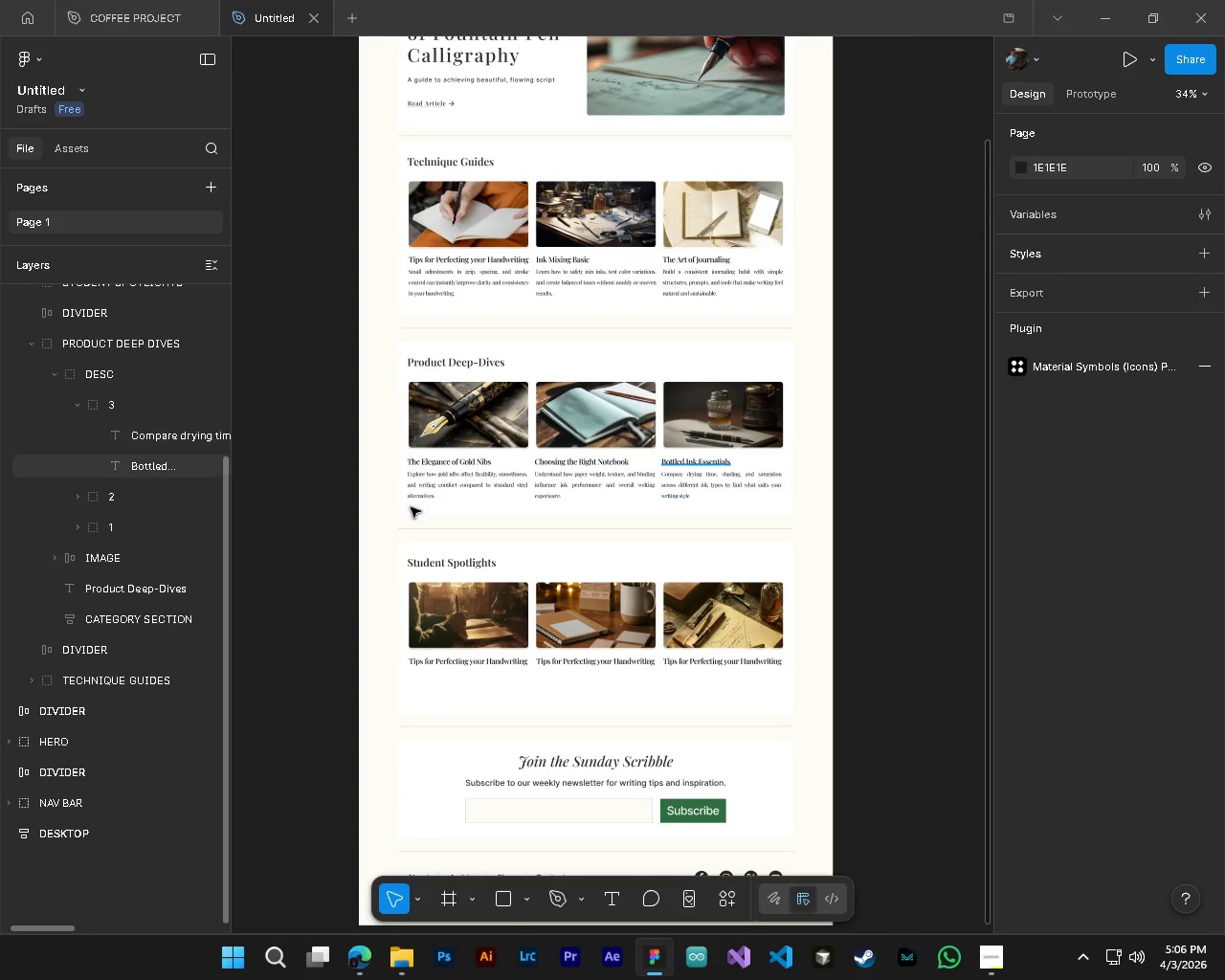 
hold_key(key=ShiftLeft, duration=0.31)
 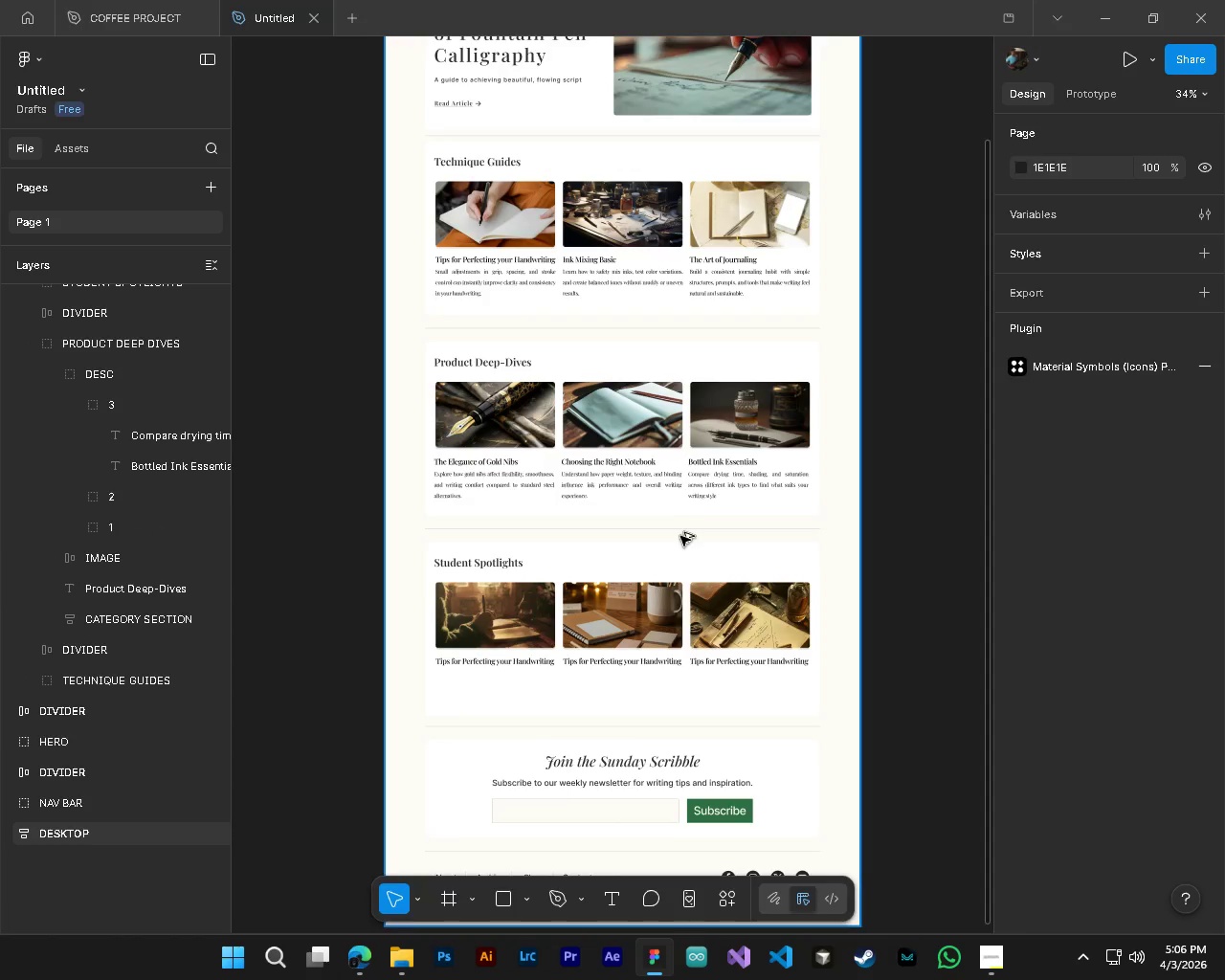 
hold_key(key=AltLeft, duration=0.58)
 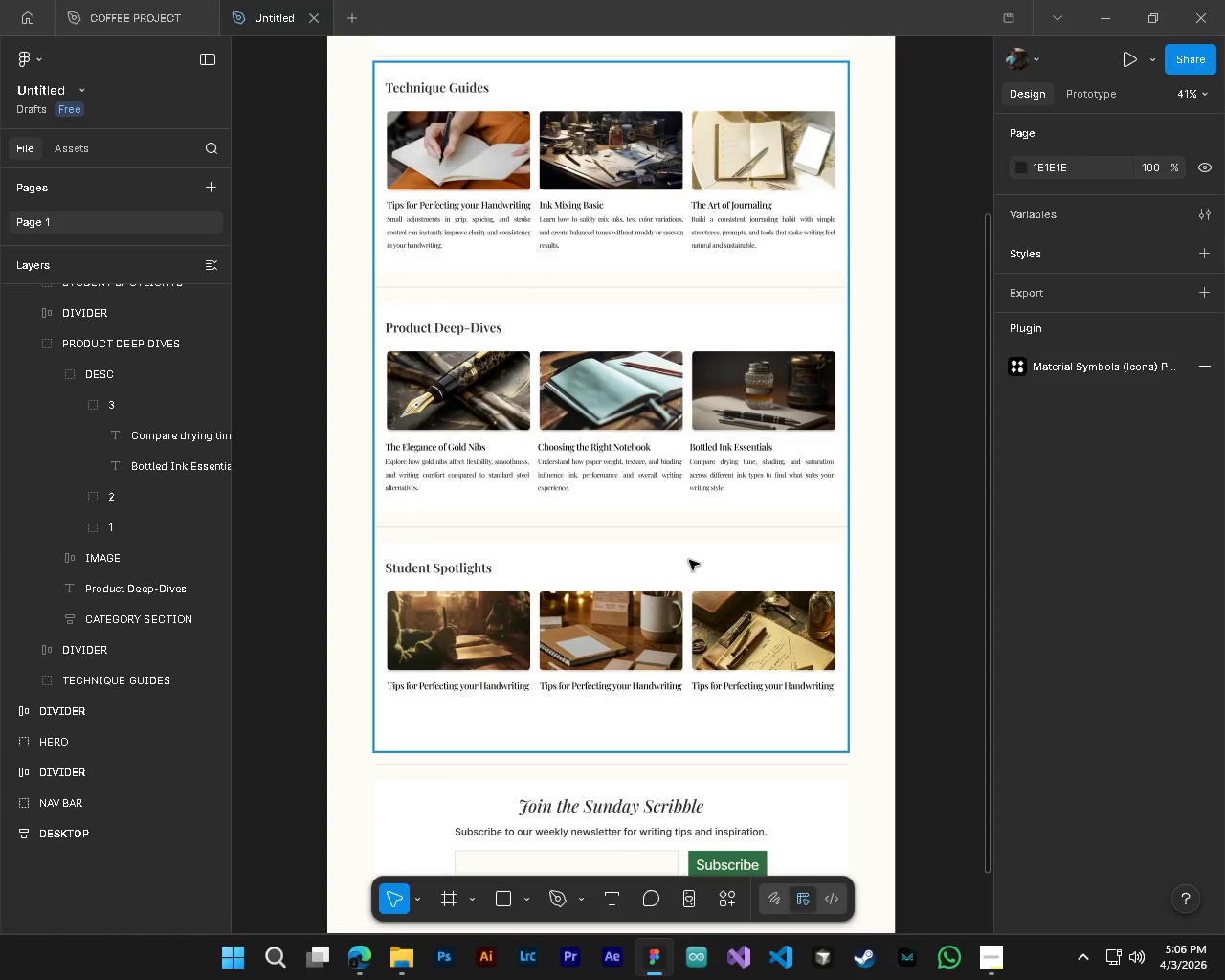 
hold_key(key=ControlLeft, duration=0.59)
 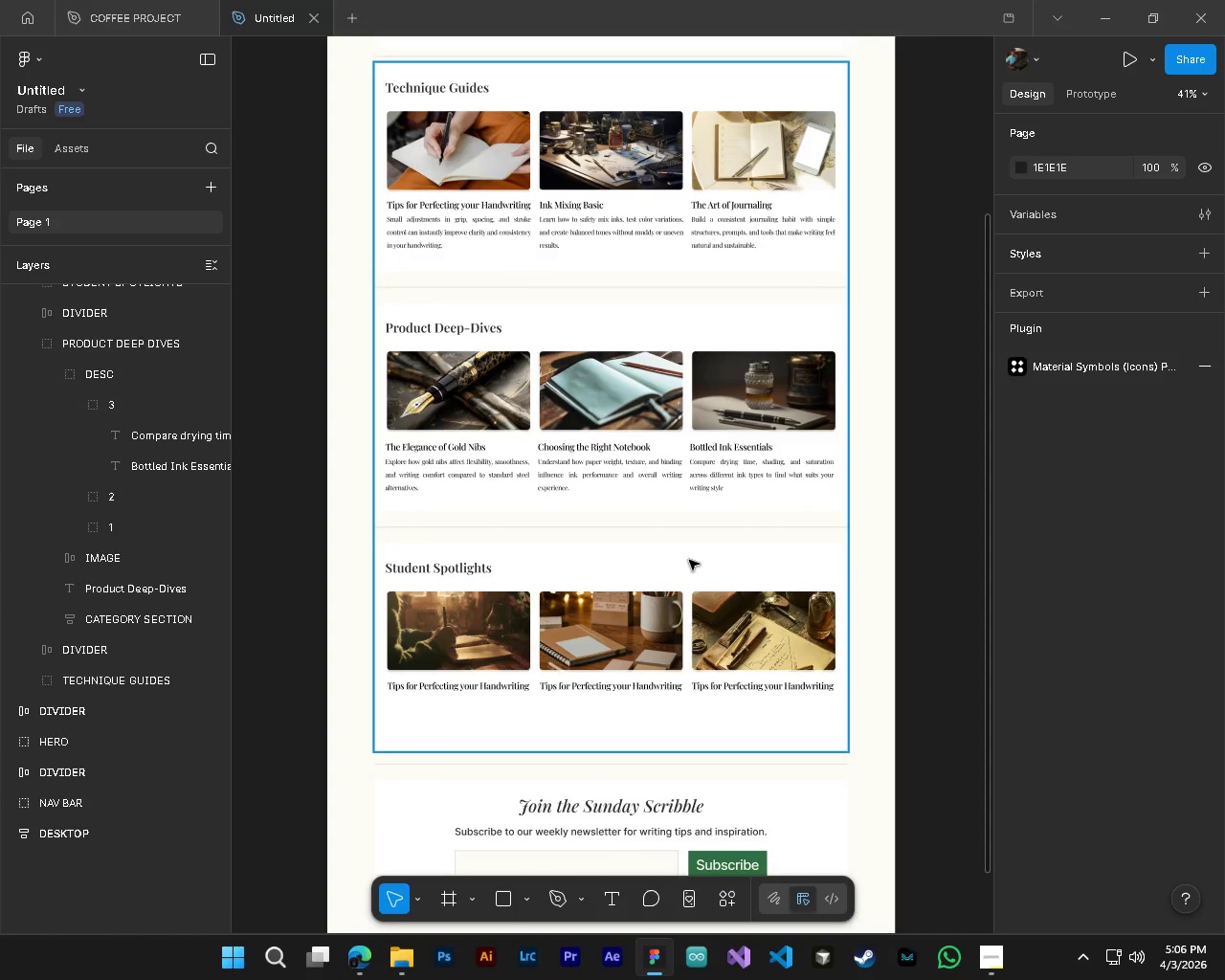 
hold_key(key=ShiftLeft, duration=0.56)
 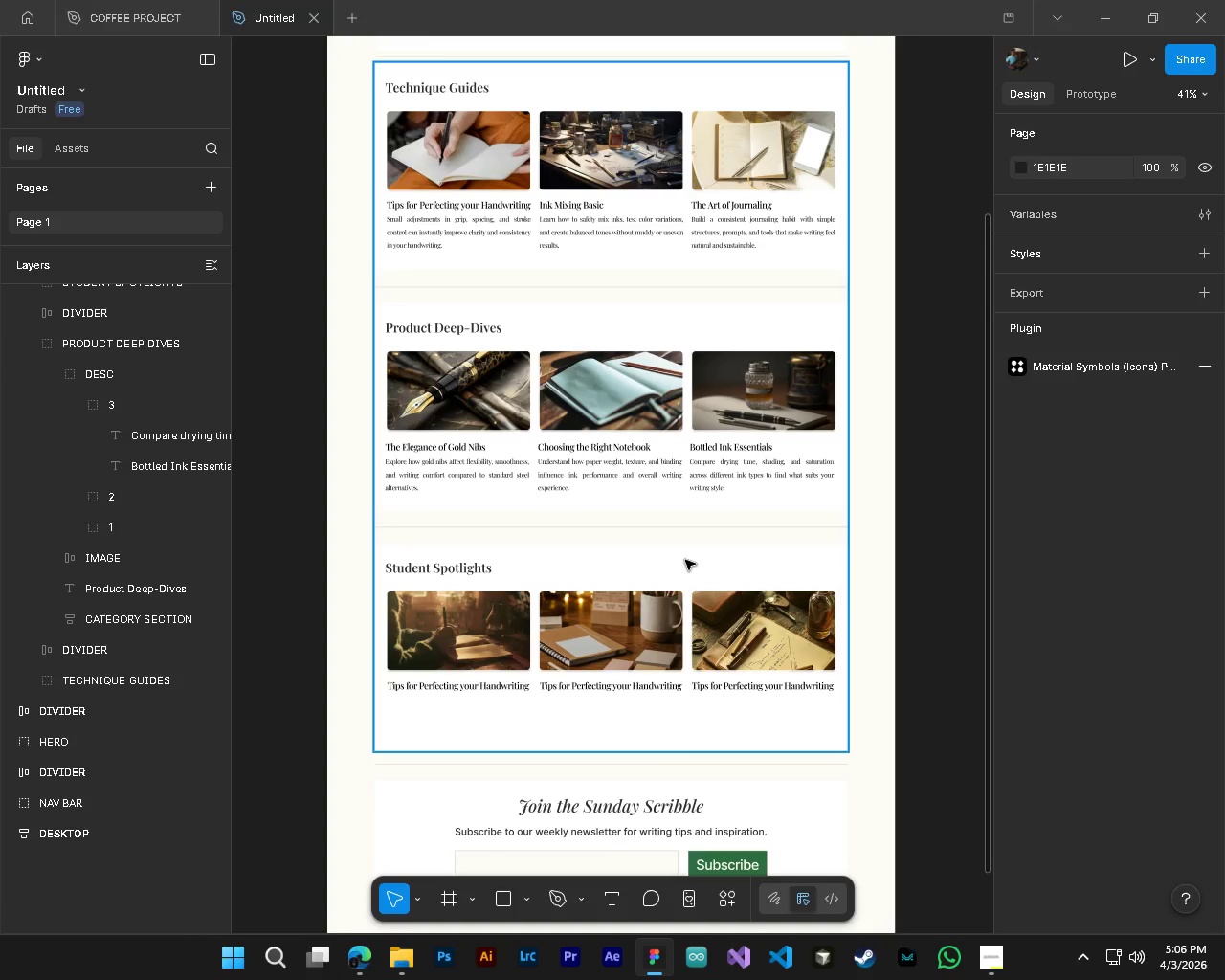 
scroll: coordinate [680, 536], scroll_direction: up, amount: 5.0
 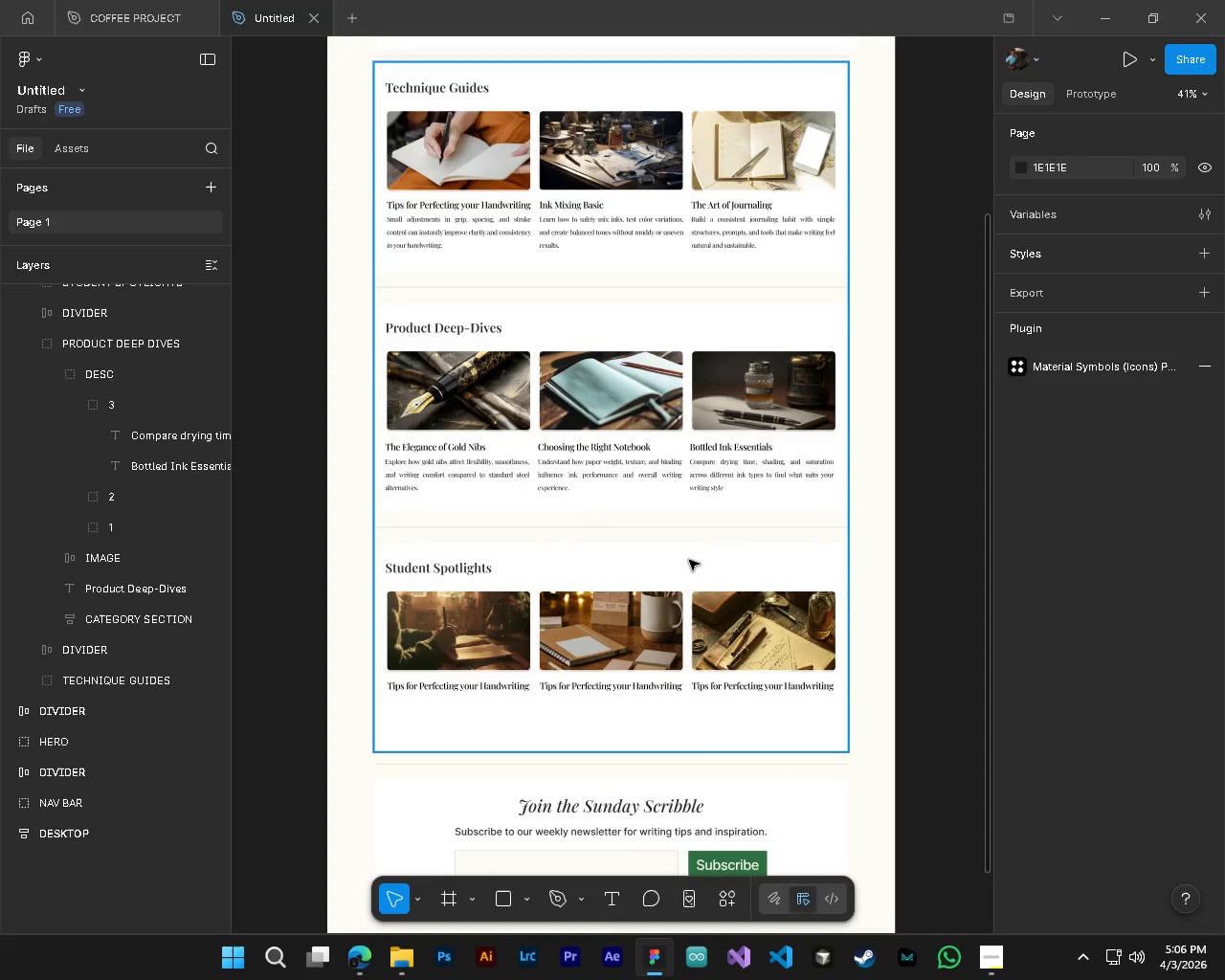 
wait(18.85)
 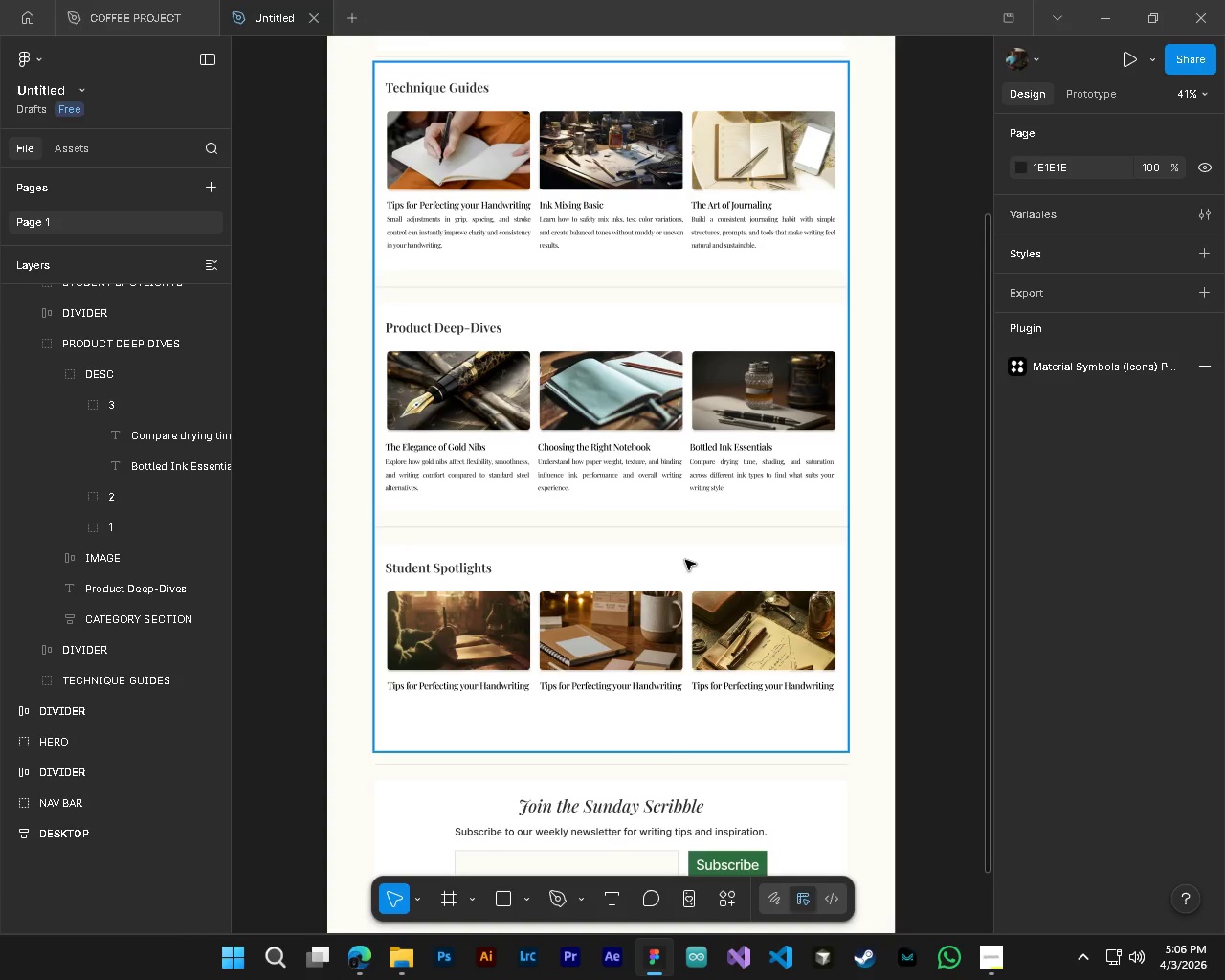 
left_click([133, 430])
 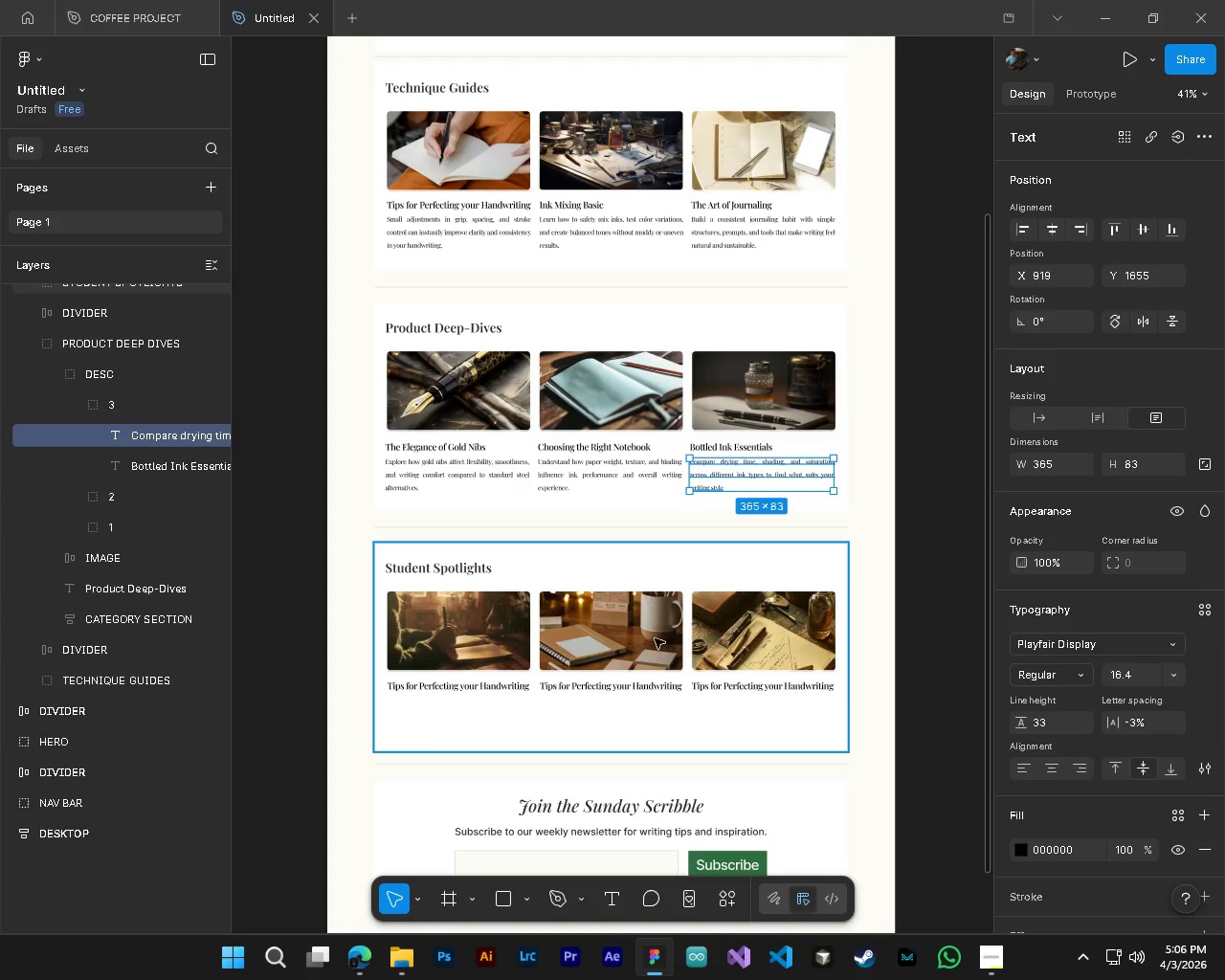 
key(Shift+ShiftLeft)
 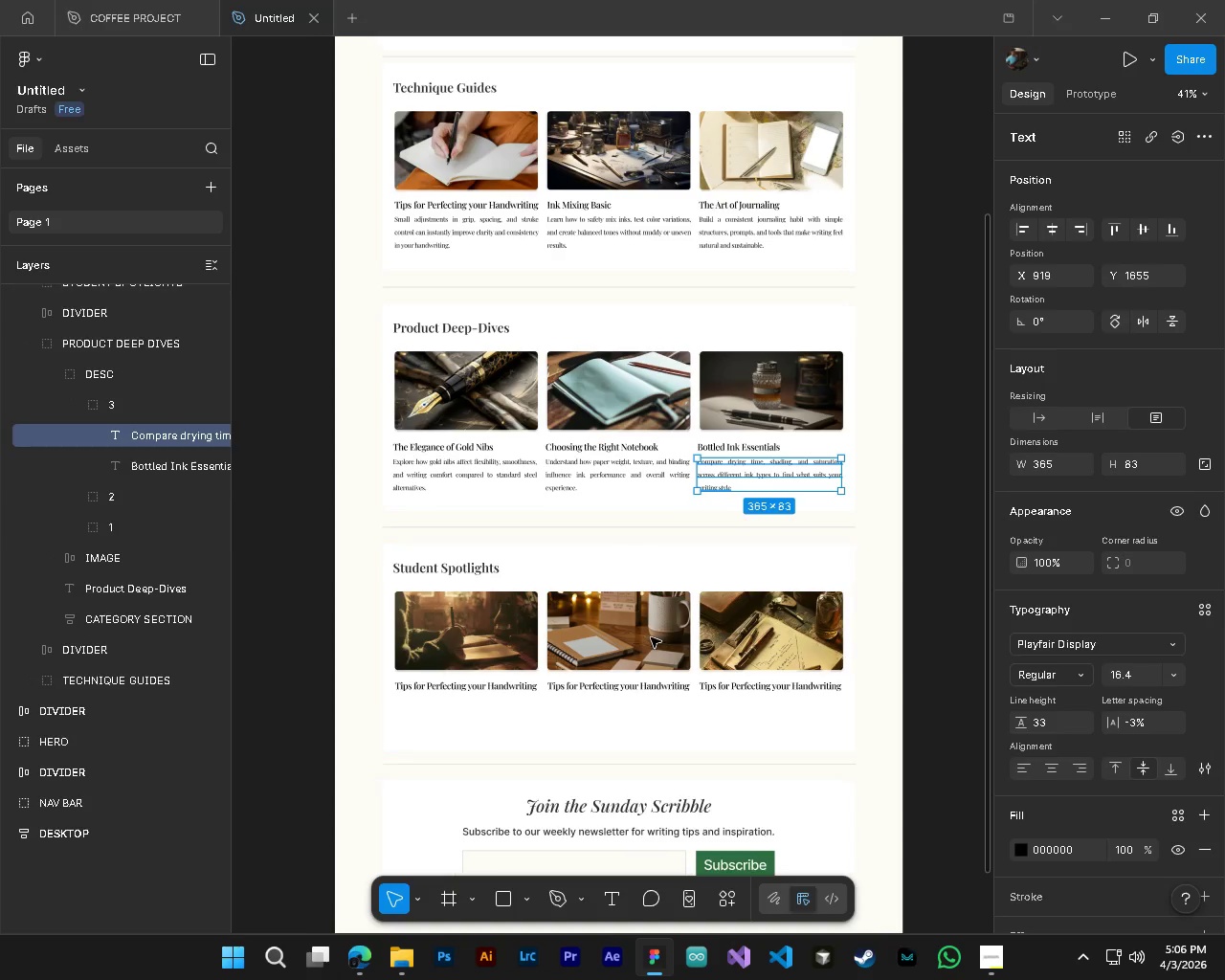 
key(Control+ControlLeft)
 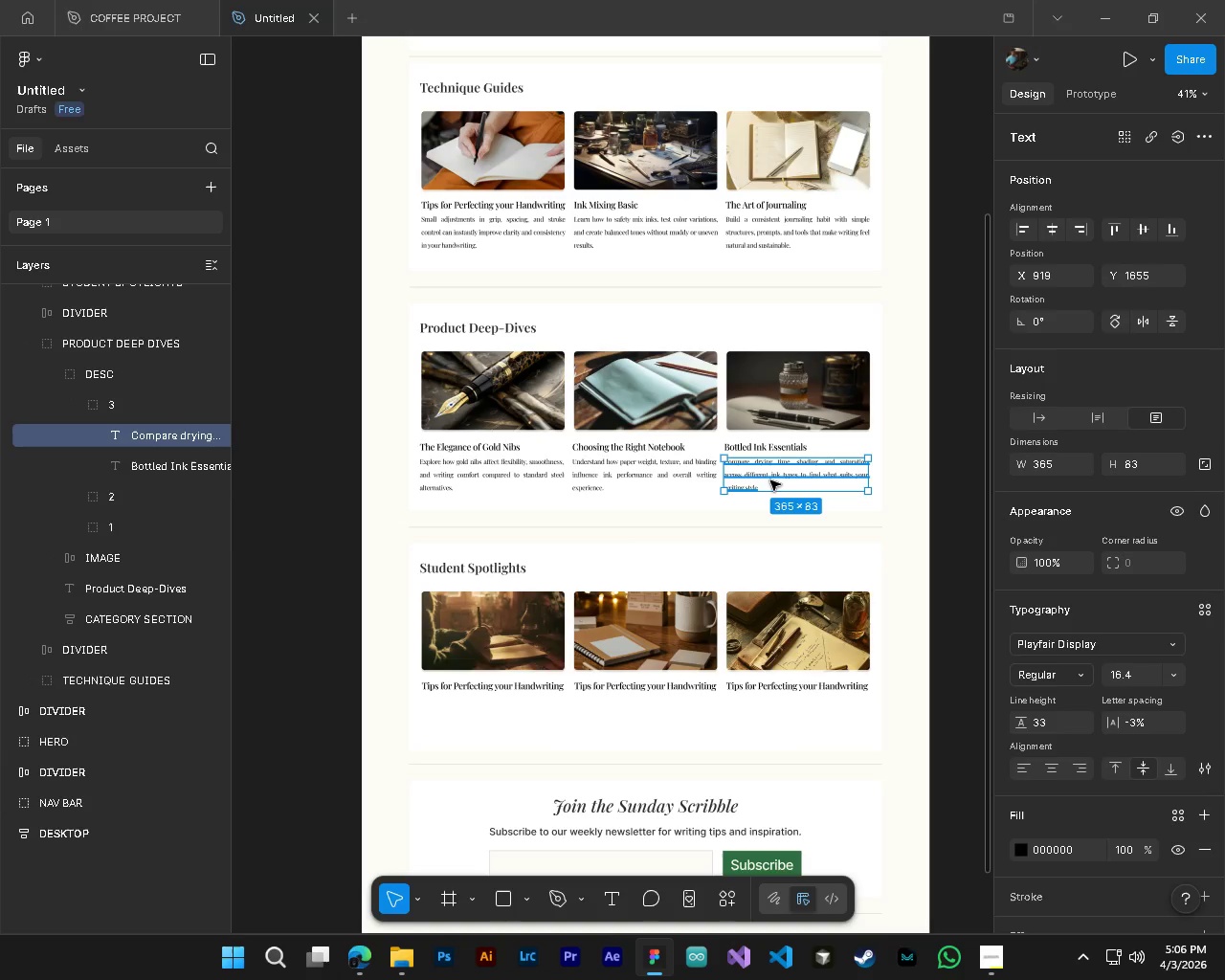 
key(Alt+Control+AltLeft)
 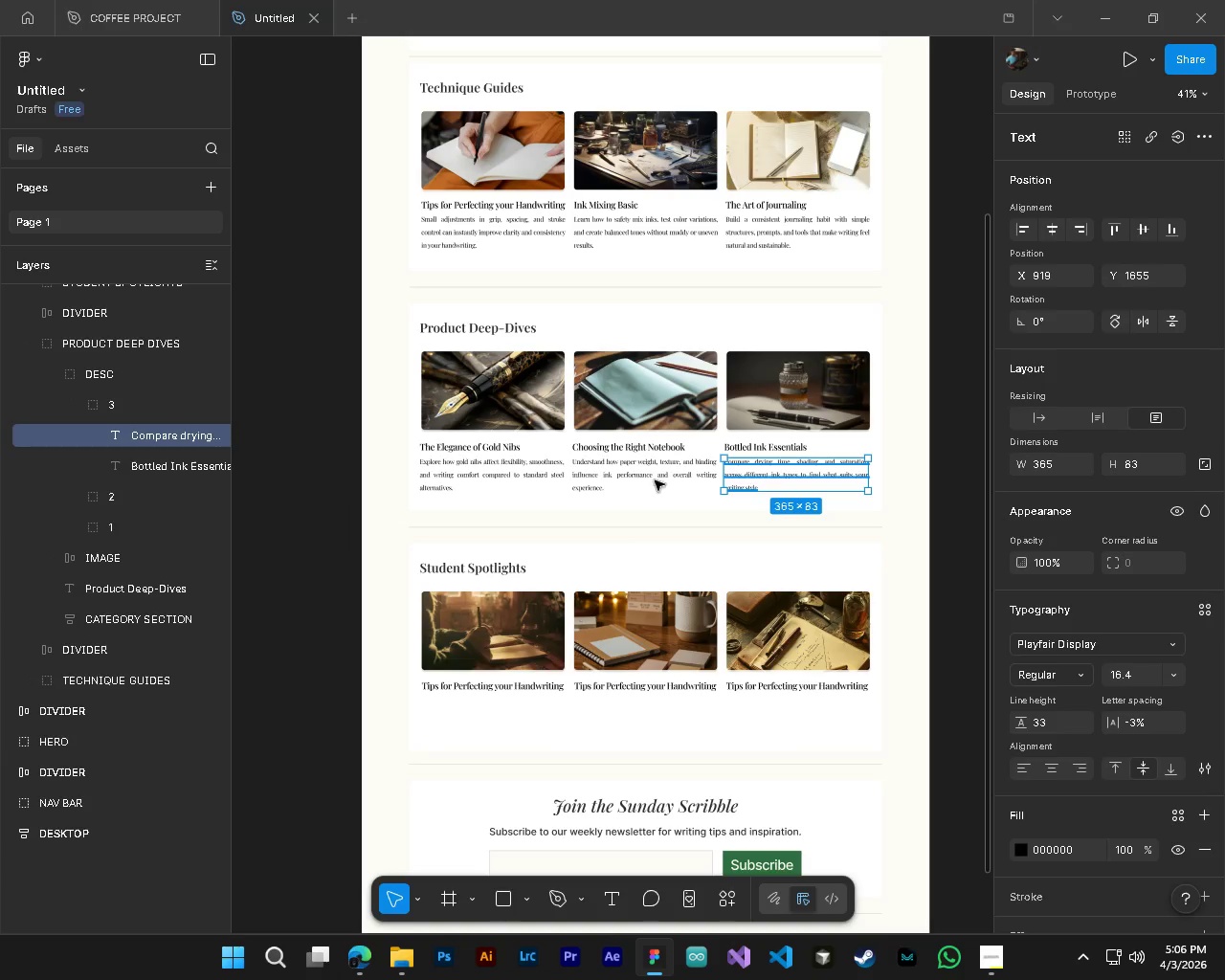 
hold_key(key=AltLeft, duration=0.39)
 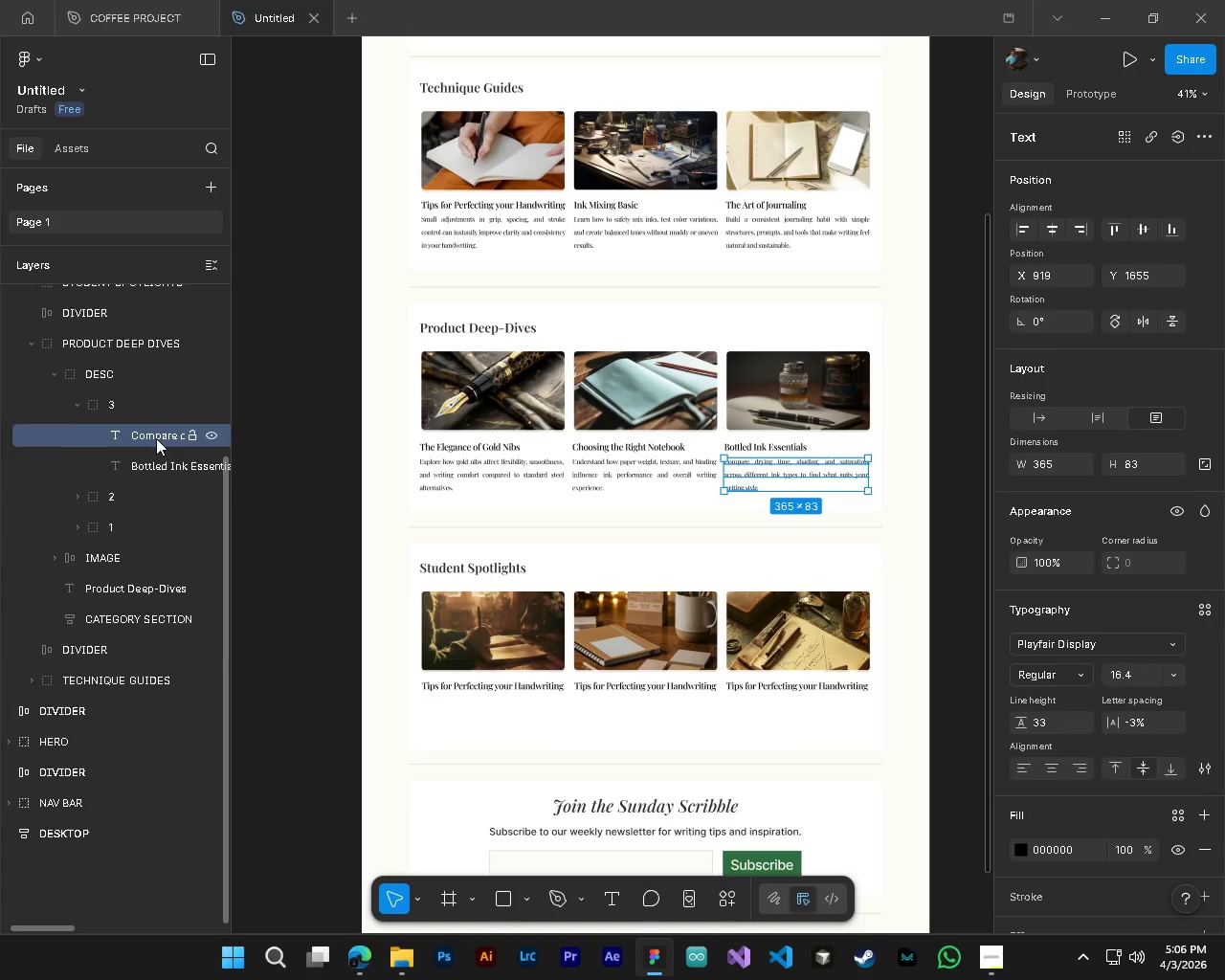 
scroll: coordinate [651, 637], scroll_direction: up, amount: 3.0
 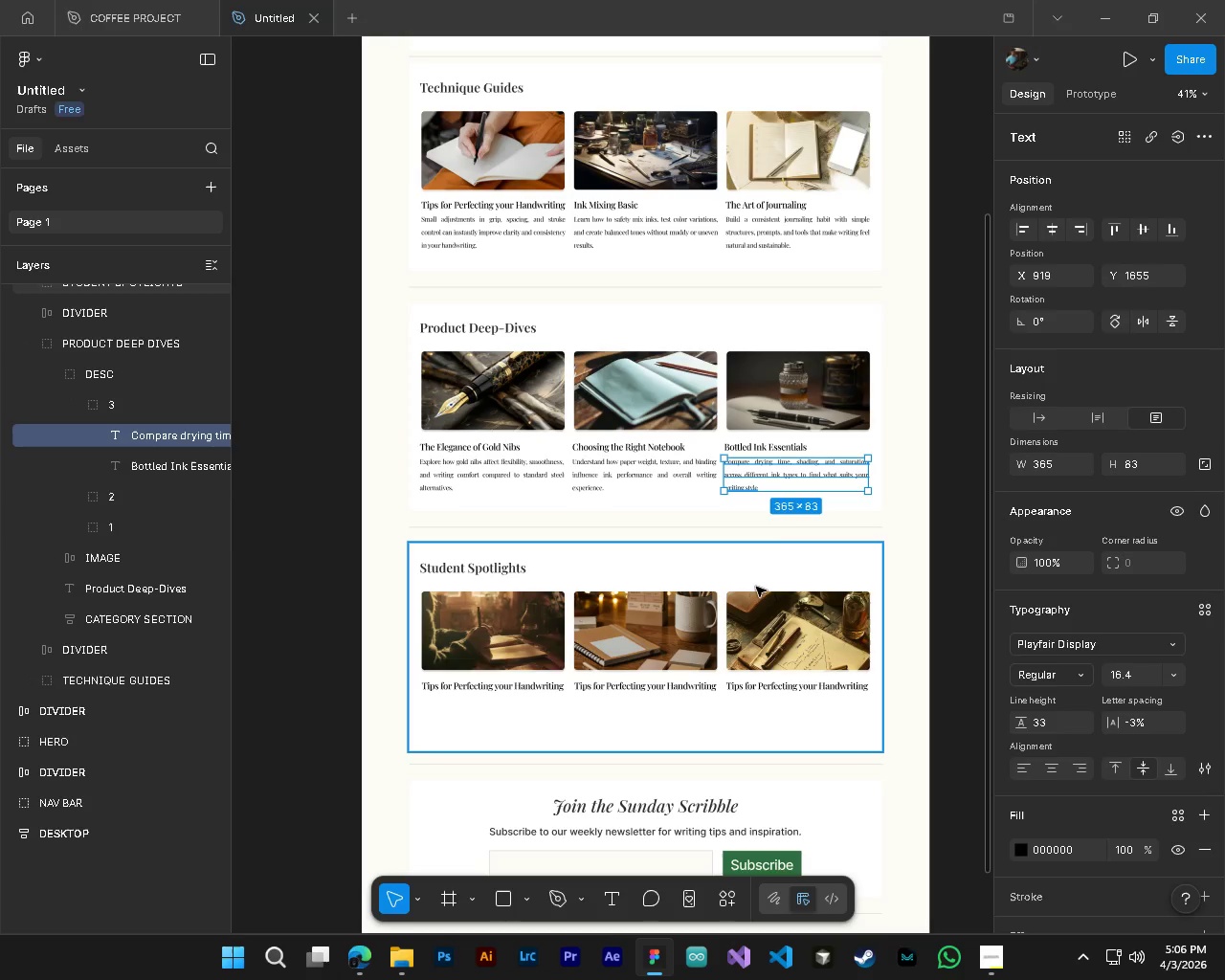 
left_click([31, 506])
 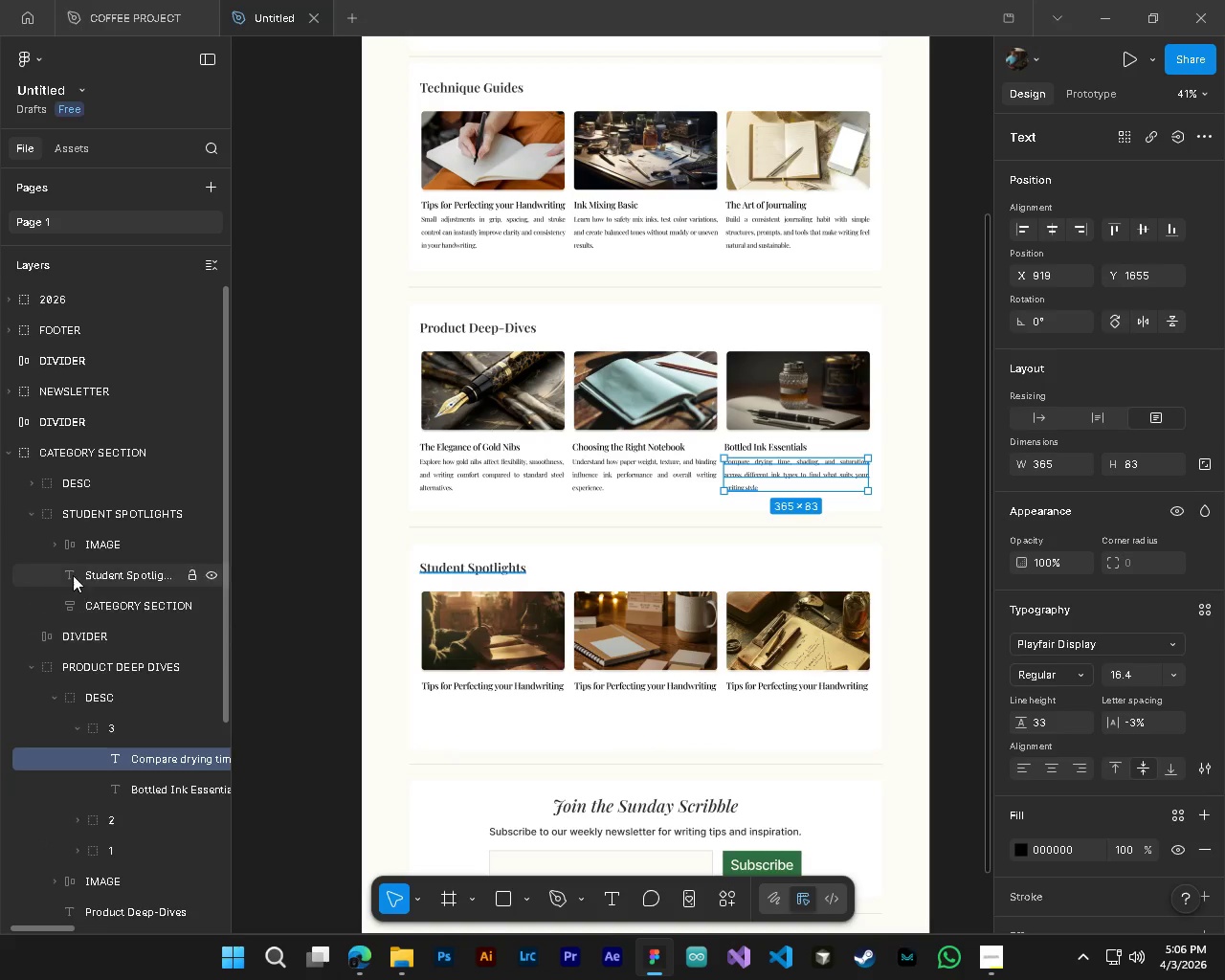 
scroll: coordinate [156, 438], scroll_direction: up, amount: 3.0
 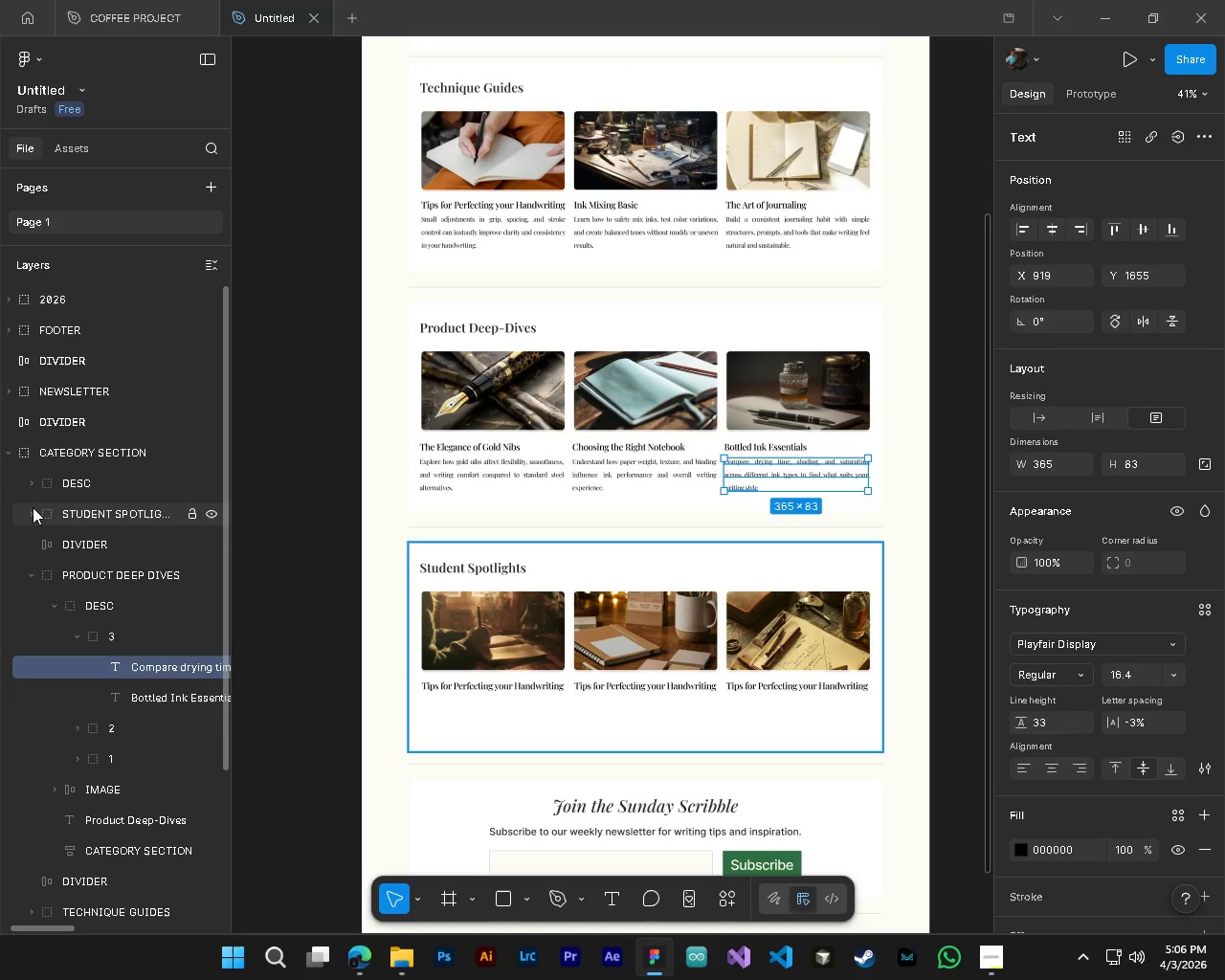 
left_click([50, 545])
 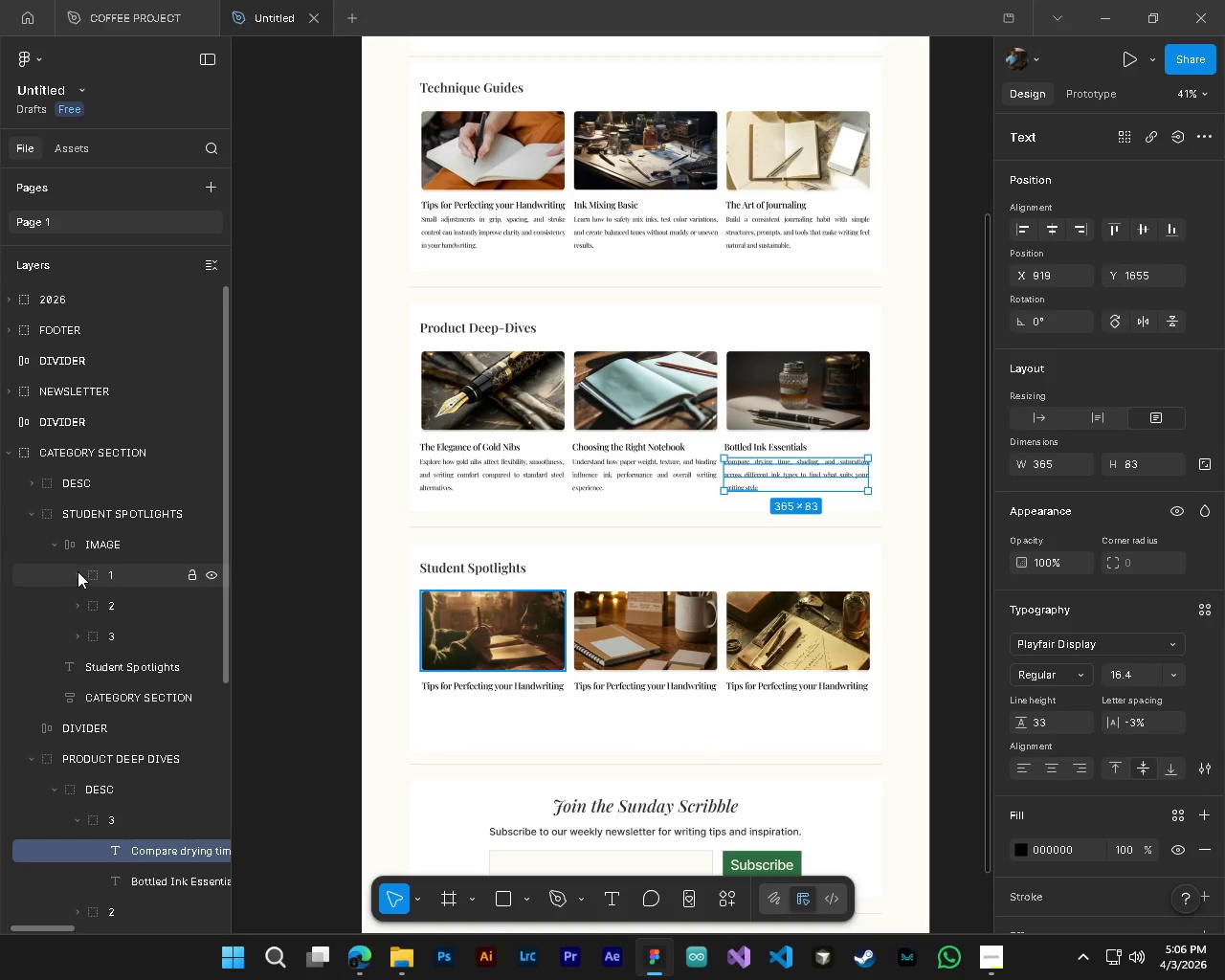 
left_click([54, 541])
 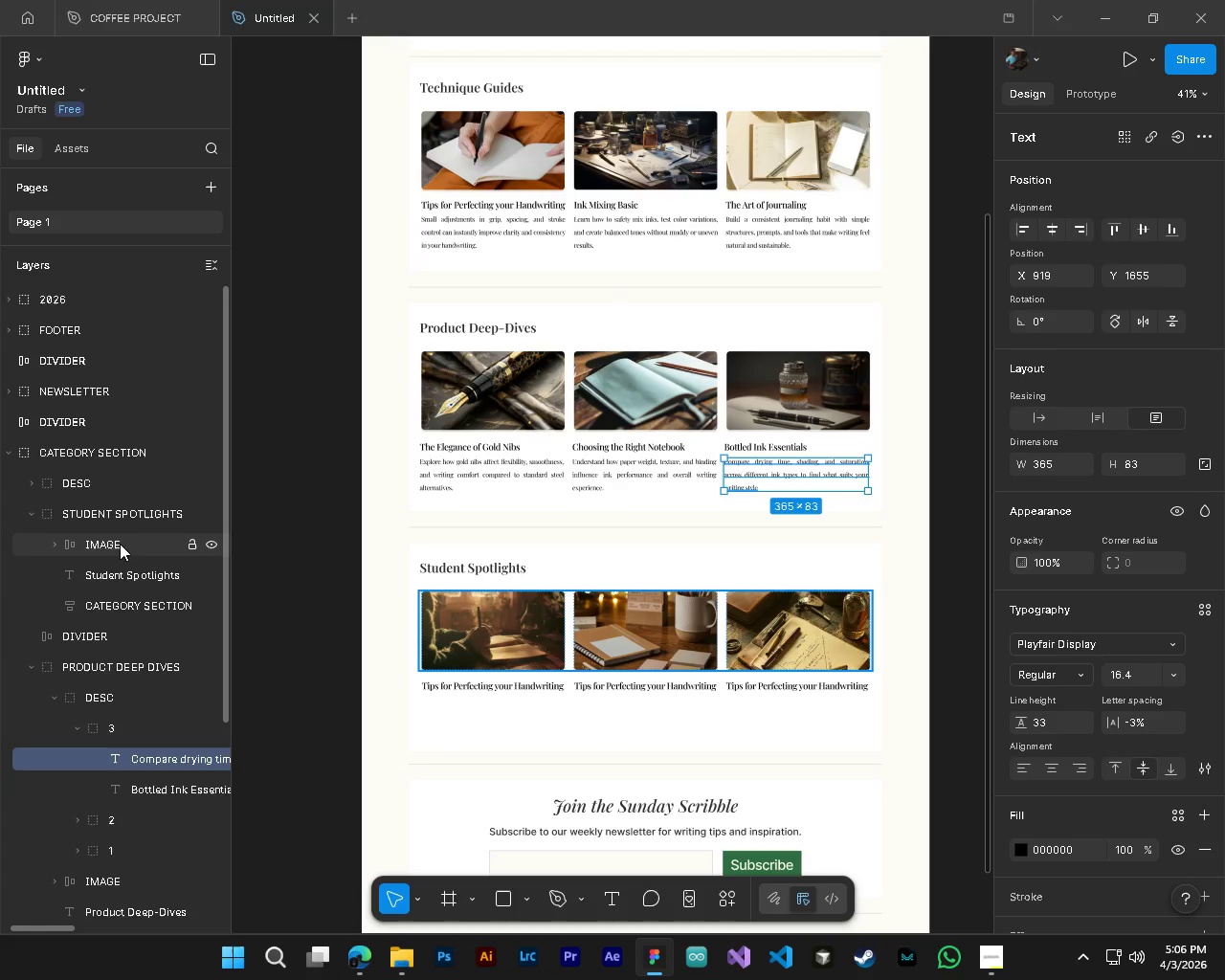 
left_click([30, 481])
 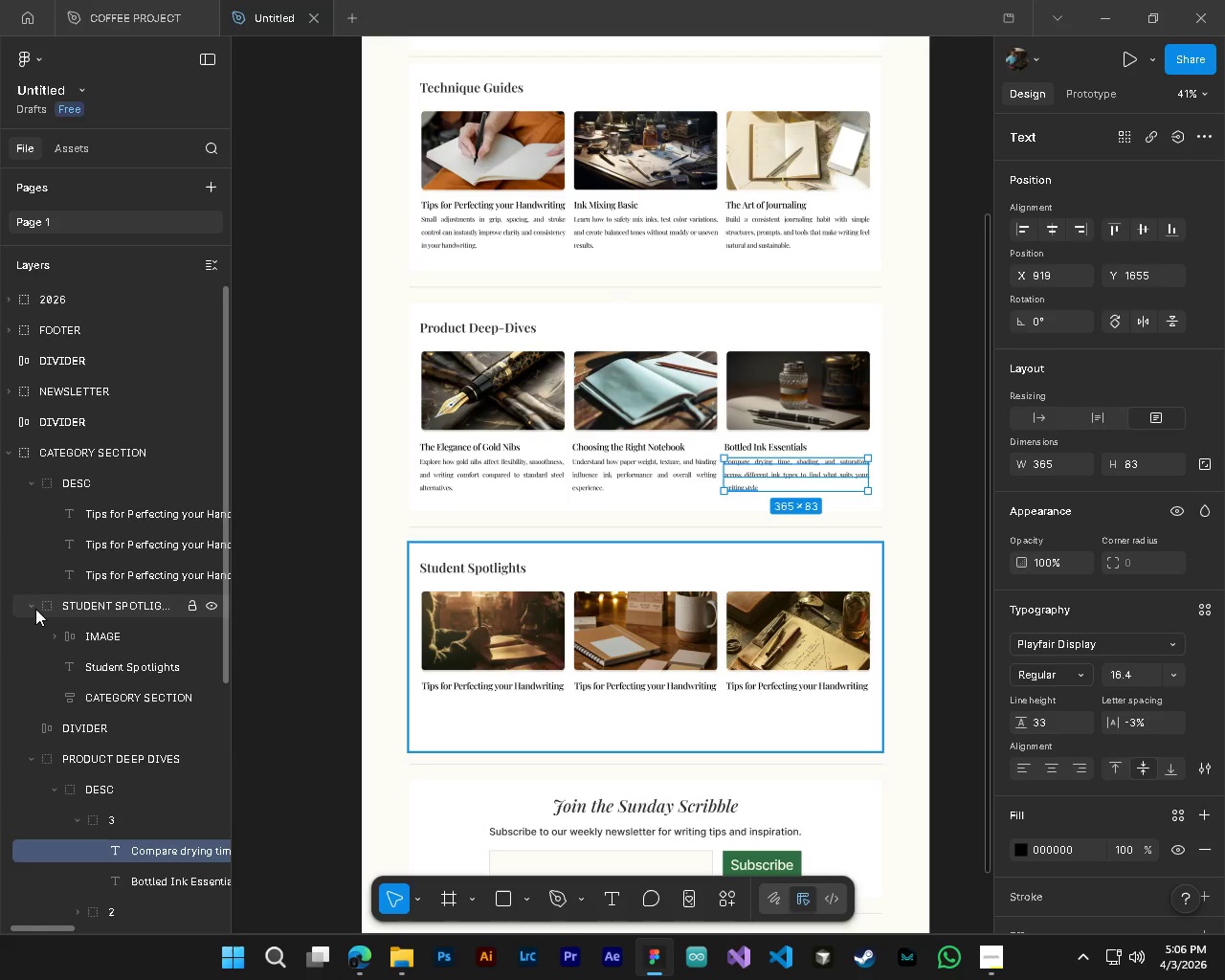 
left_click([35, 609])
 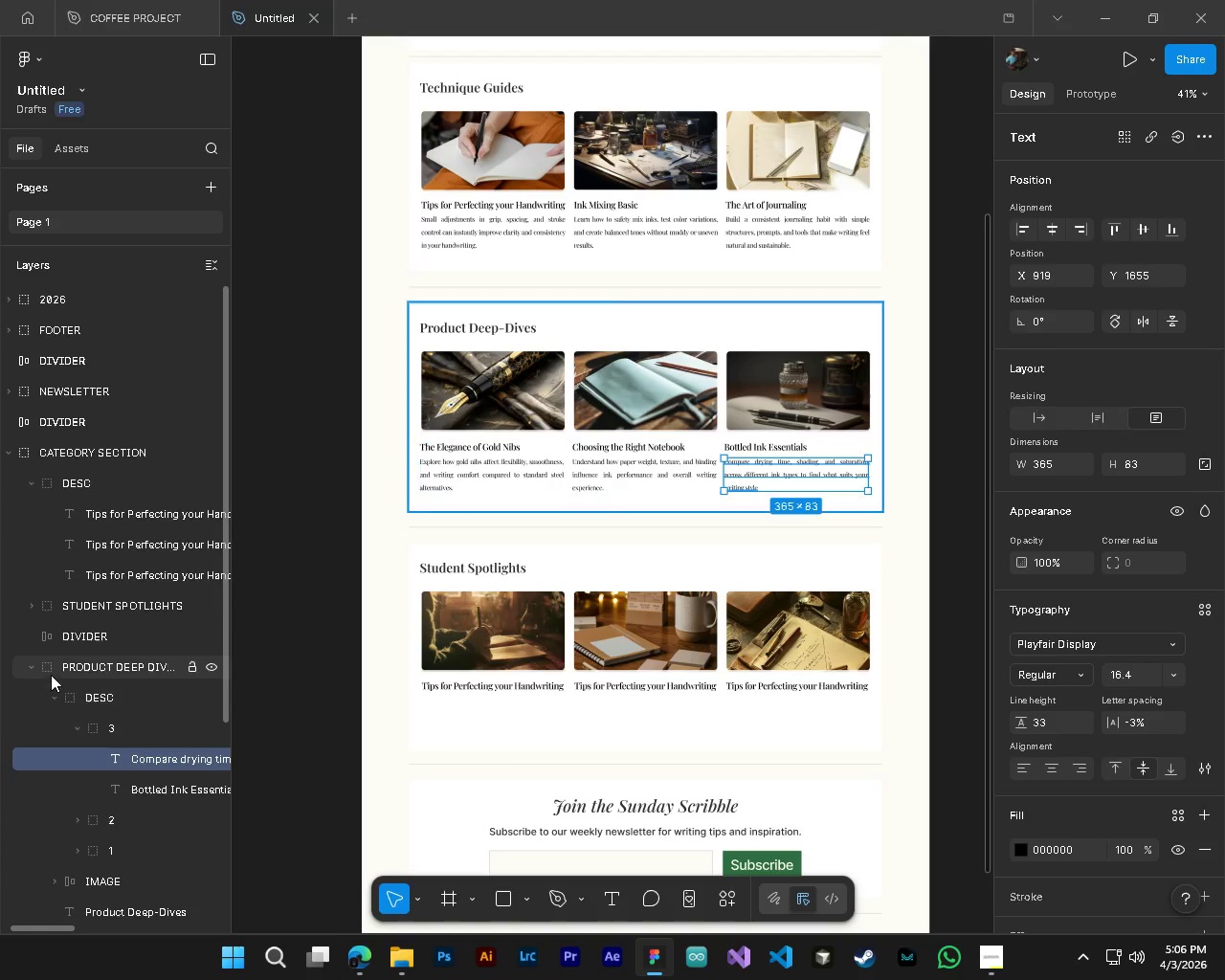 
wait(7.05)
 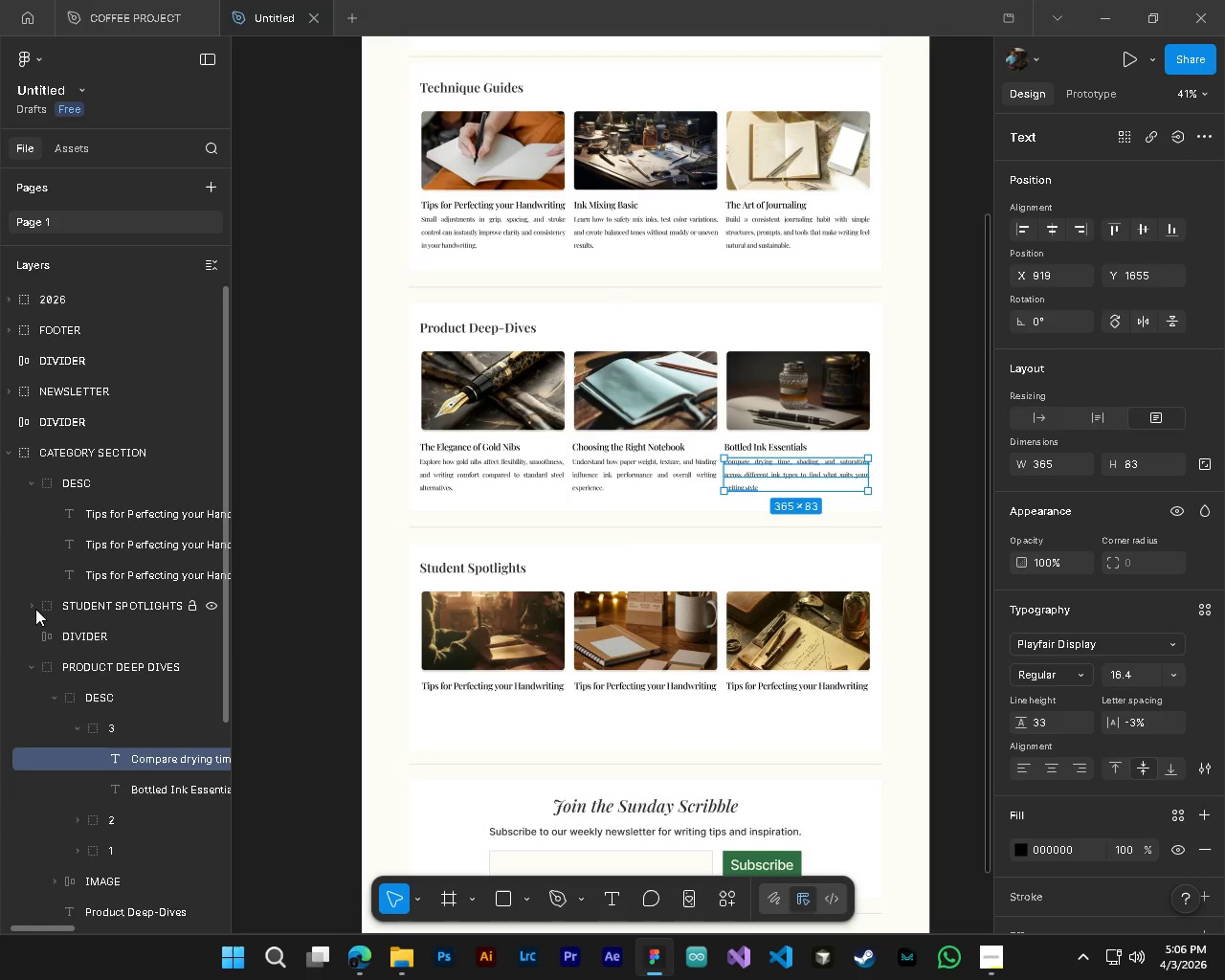 
left_click_drag(start_coordinate=[88, 479], to_coordinate=[98, 604])
 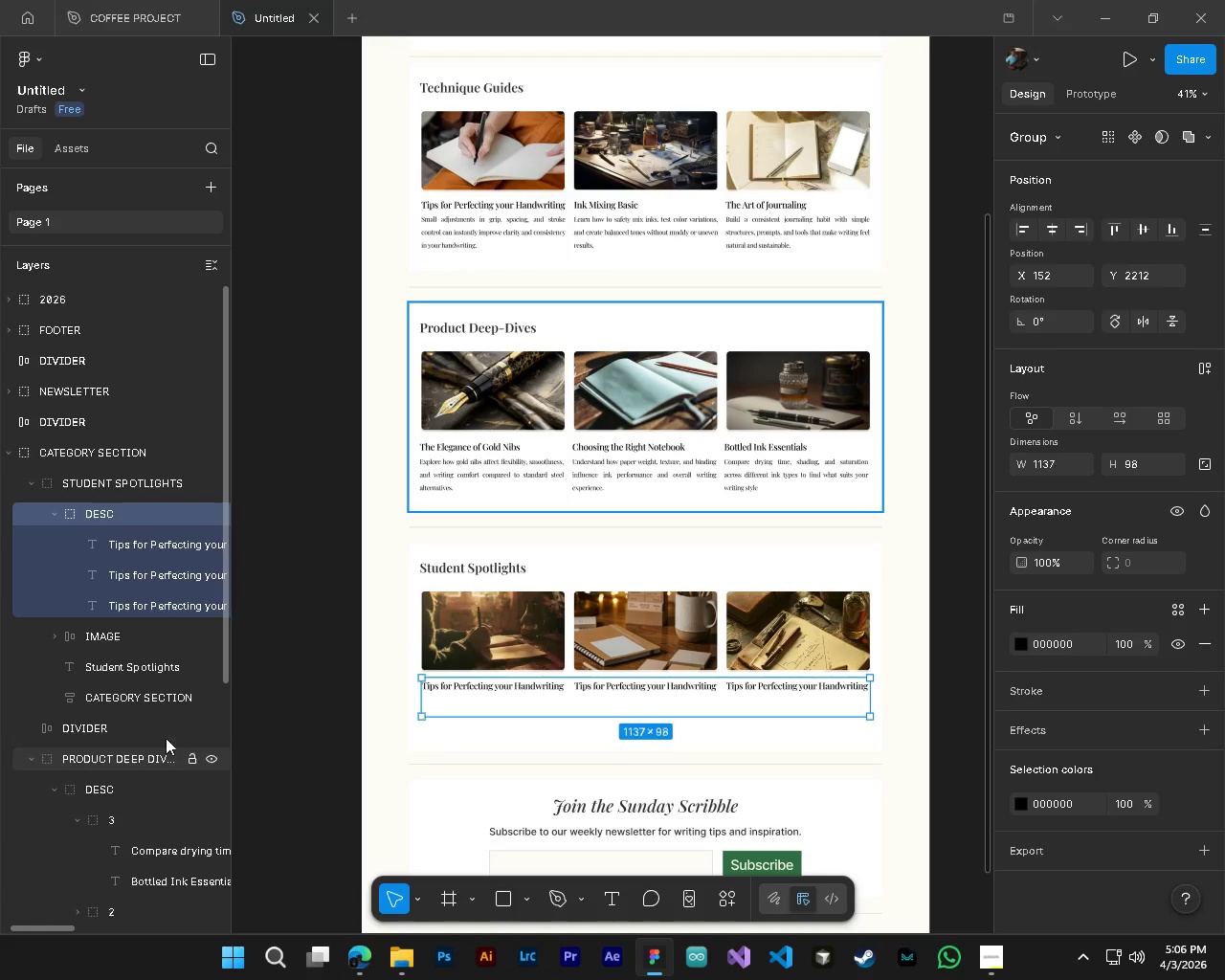 
left_click([122, 600])
 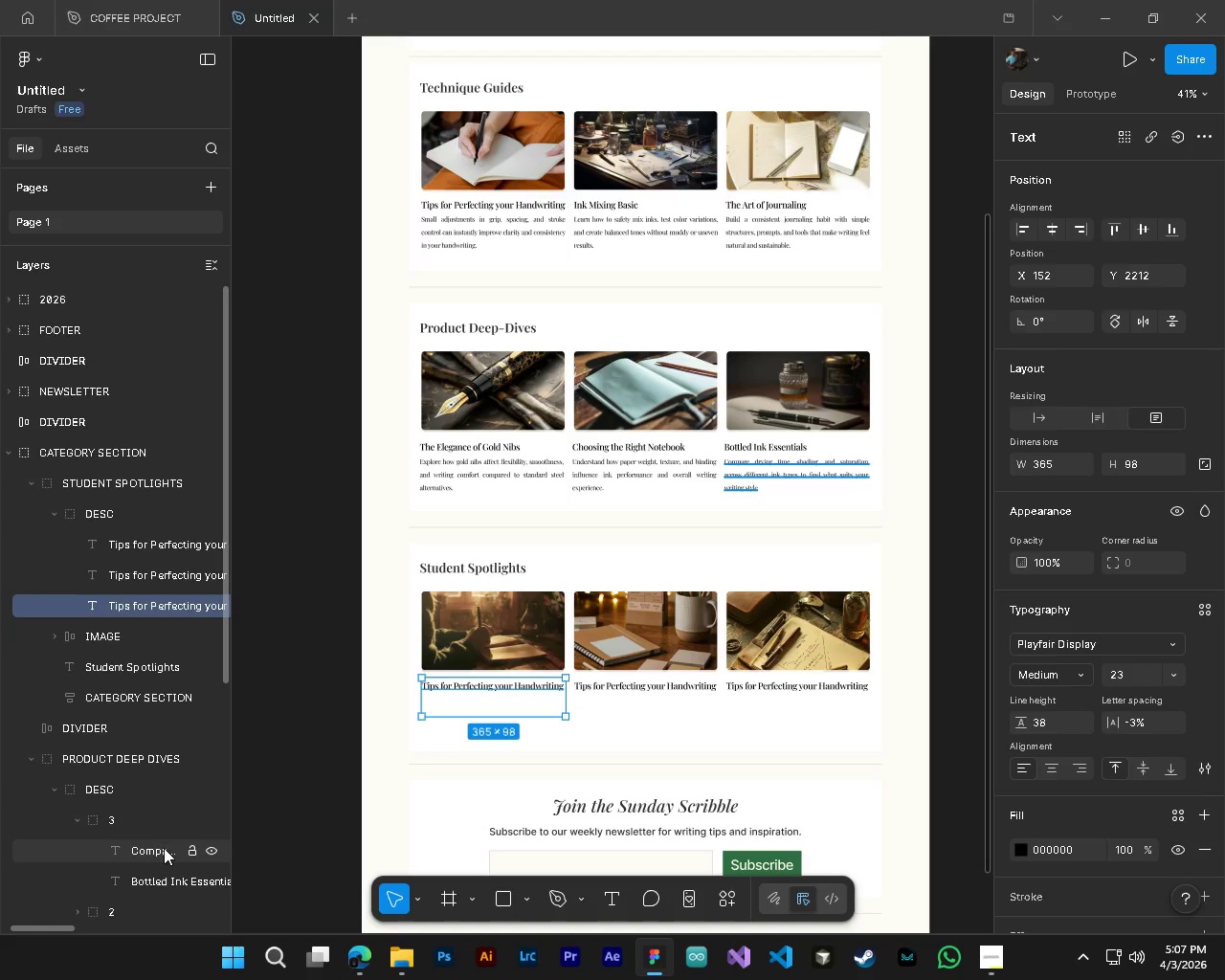 
left_click([161, 849])
 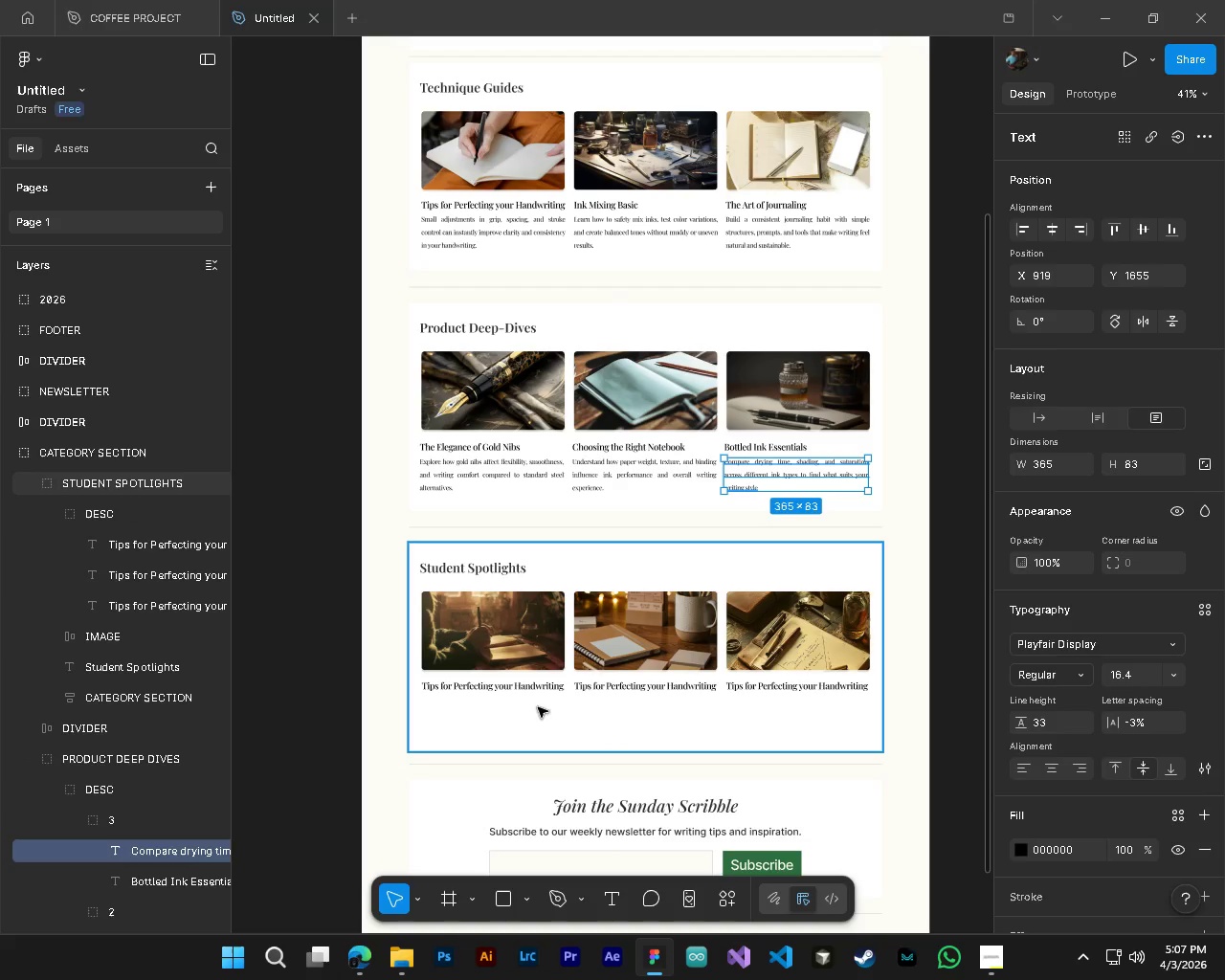 
hold_key(key=AltLeft, duration=1.5)
left_click_drag(start_coordinate=[765, 405], to_coordinate=[479, 655])
 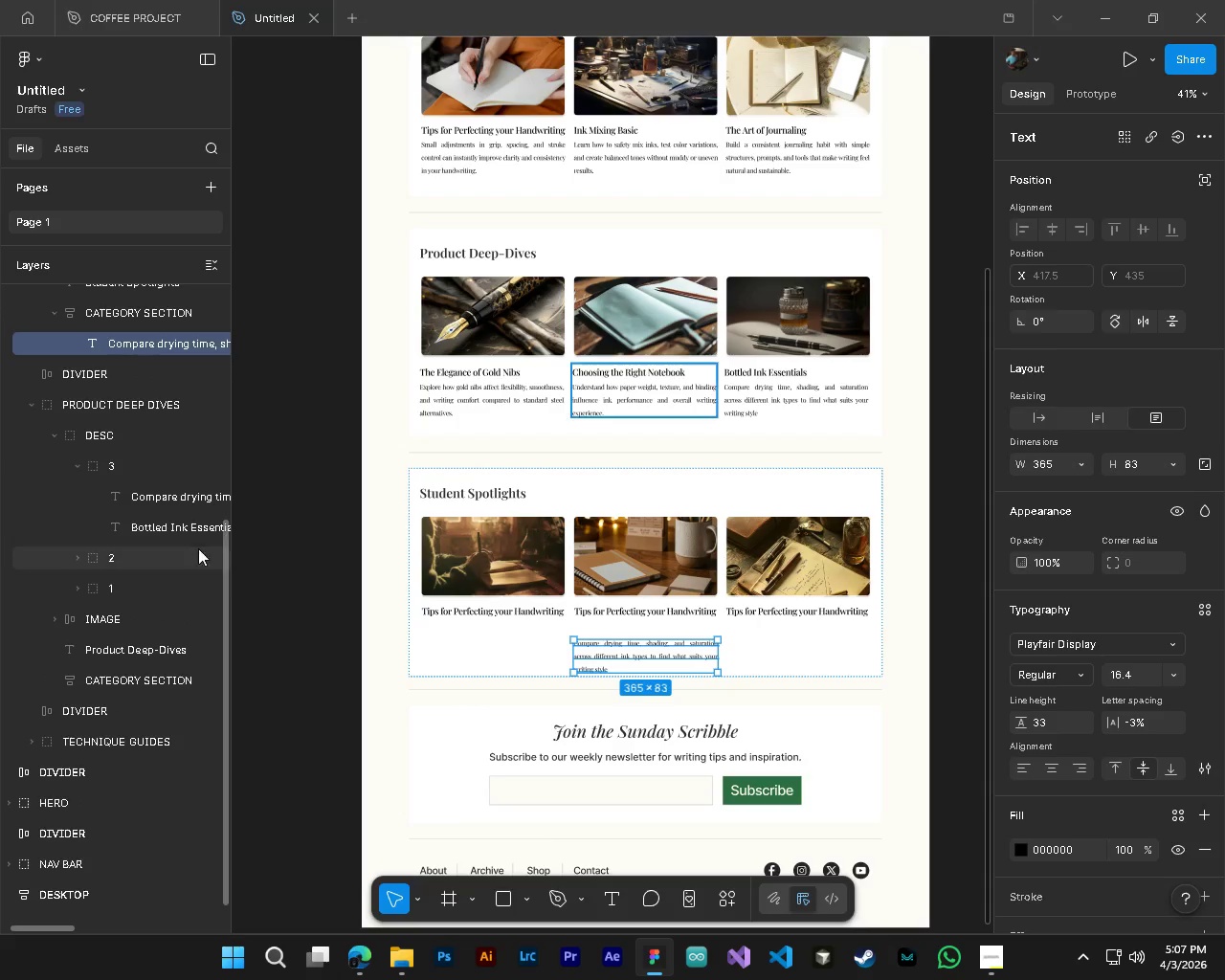 
scroll: coordinate [584, 693], scroll_direction: down, amount: 3.0
 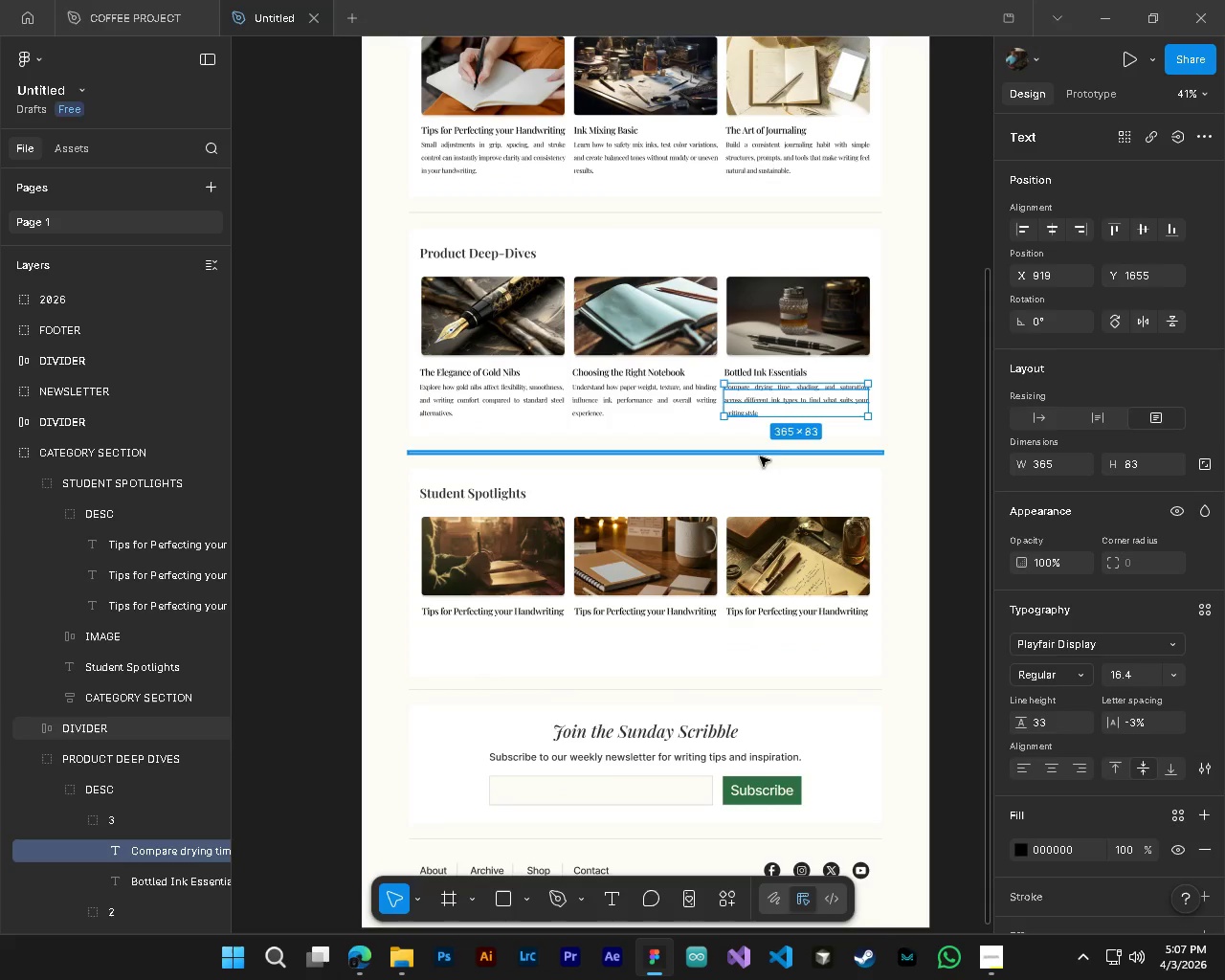 
hold_key(key=AltLeft, duration=1.27)
 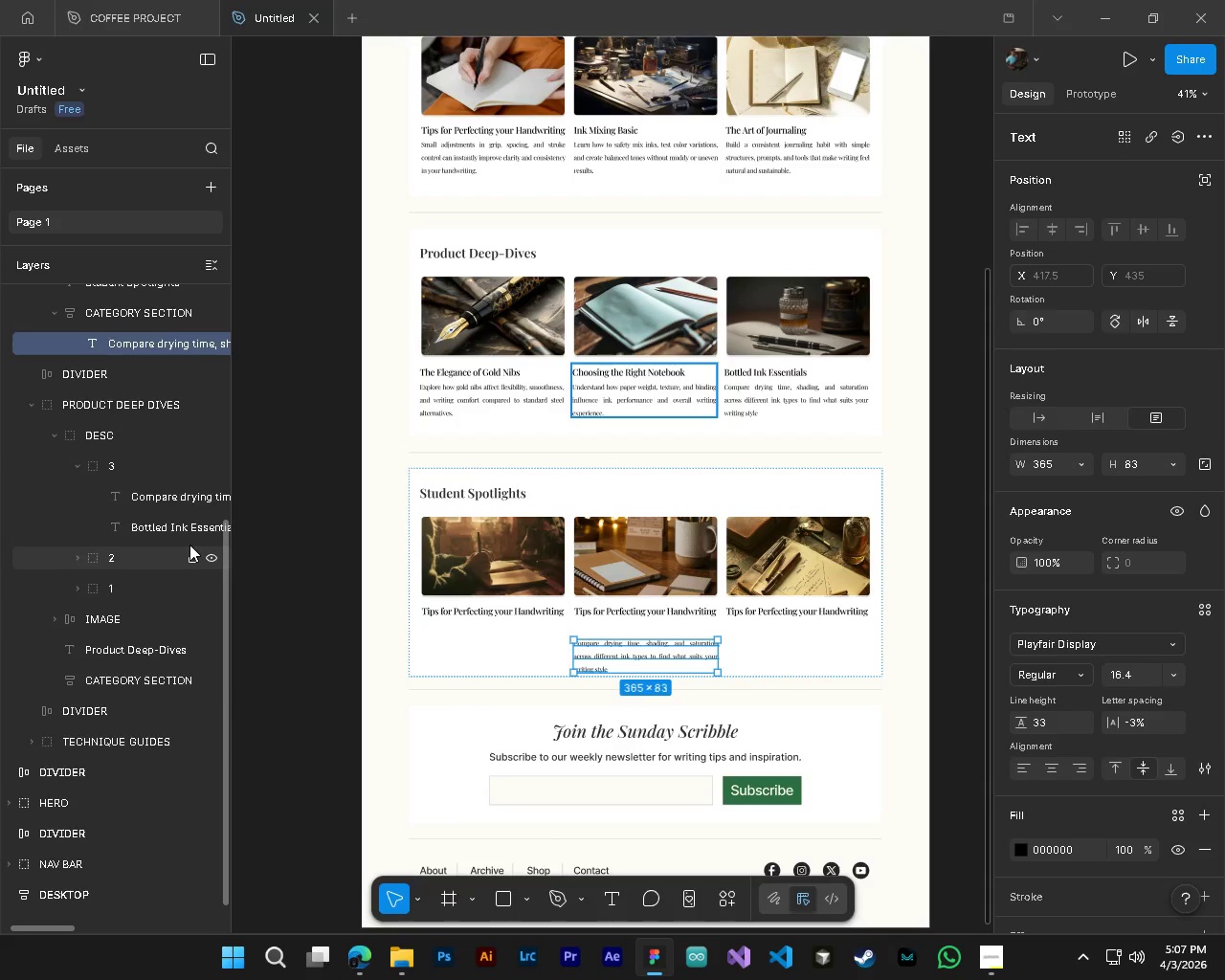 
left_click_drag(start_coordinate=[142, 635], to_coordinate=[141, 502])
 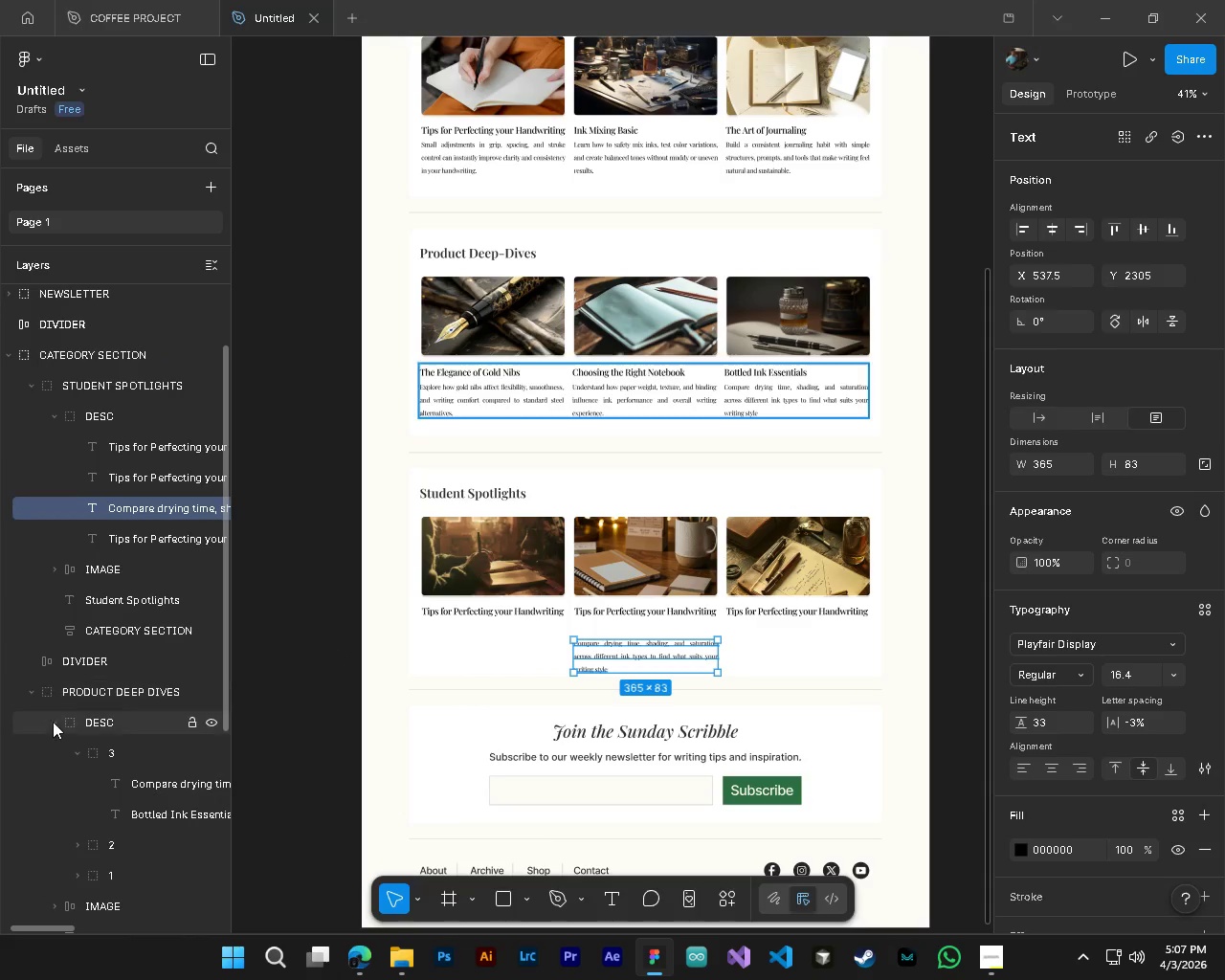 
scroll: coordinate [188, 544], scroll_direction: up, amount: 3.0
 